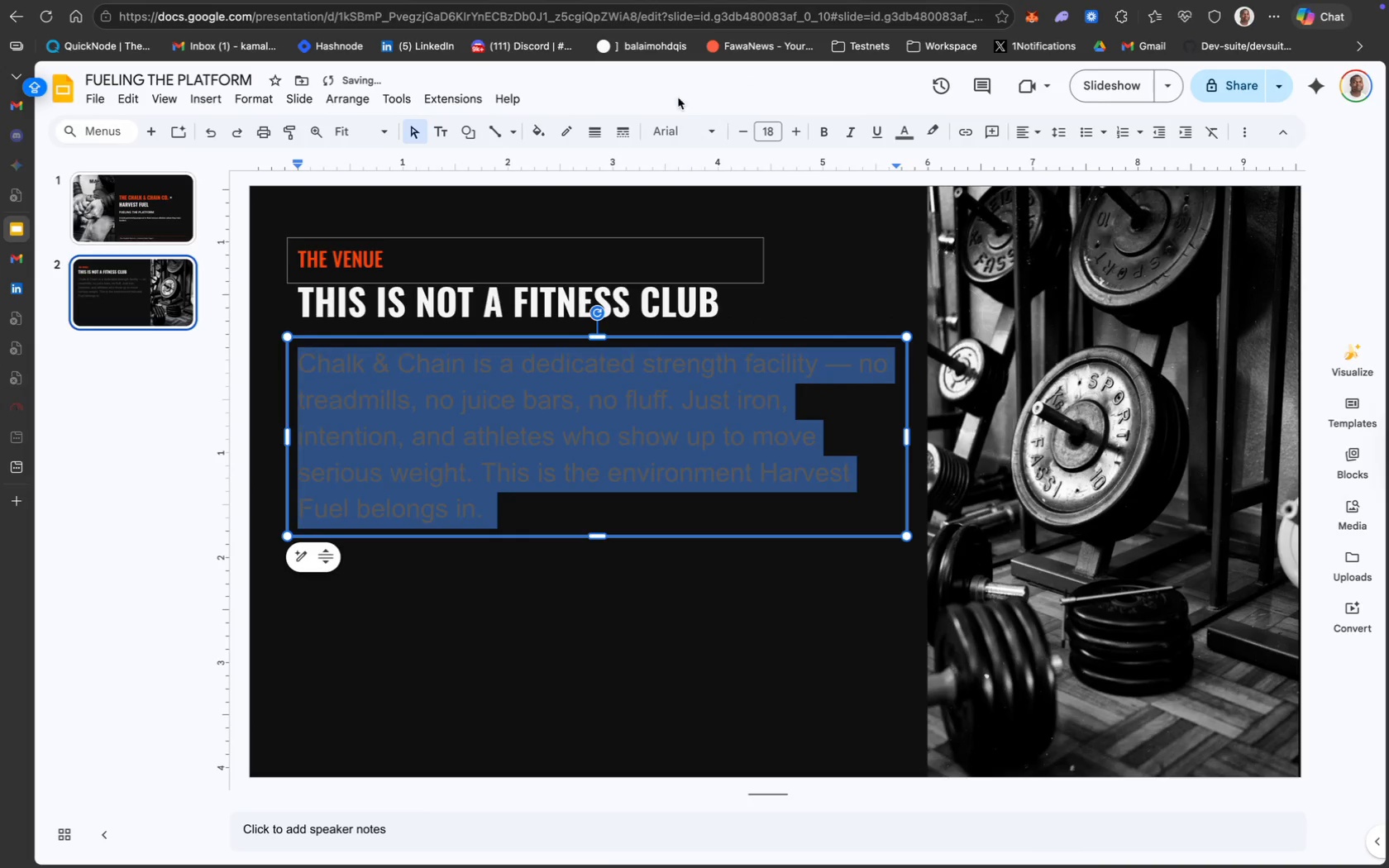 
left_click([685, 132])
 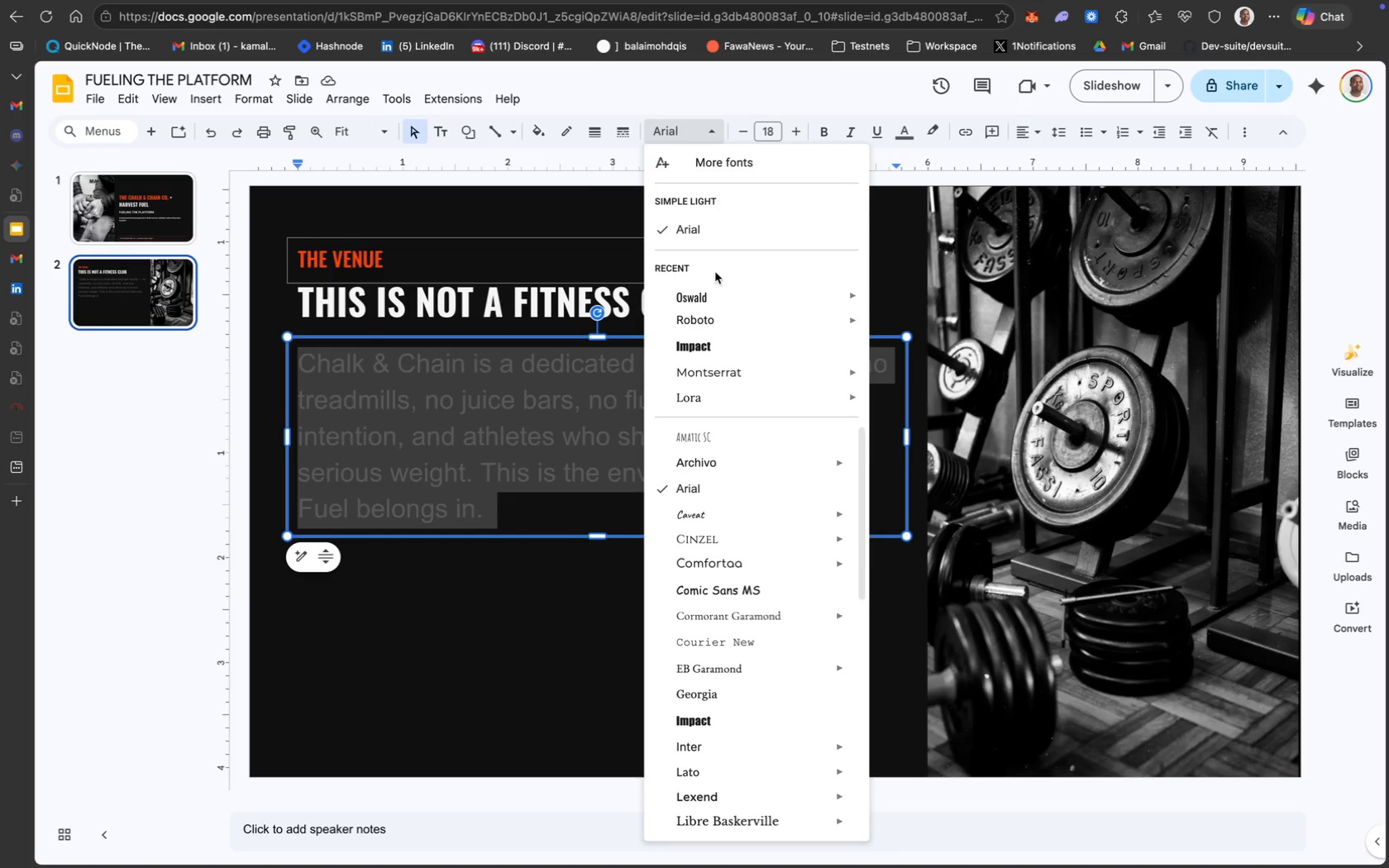 
wait(25.12)
 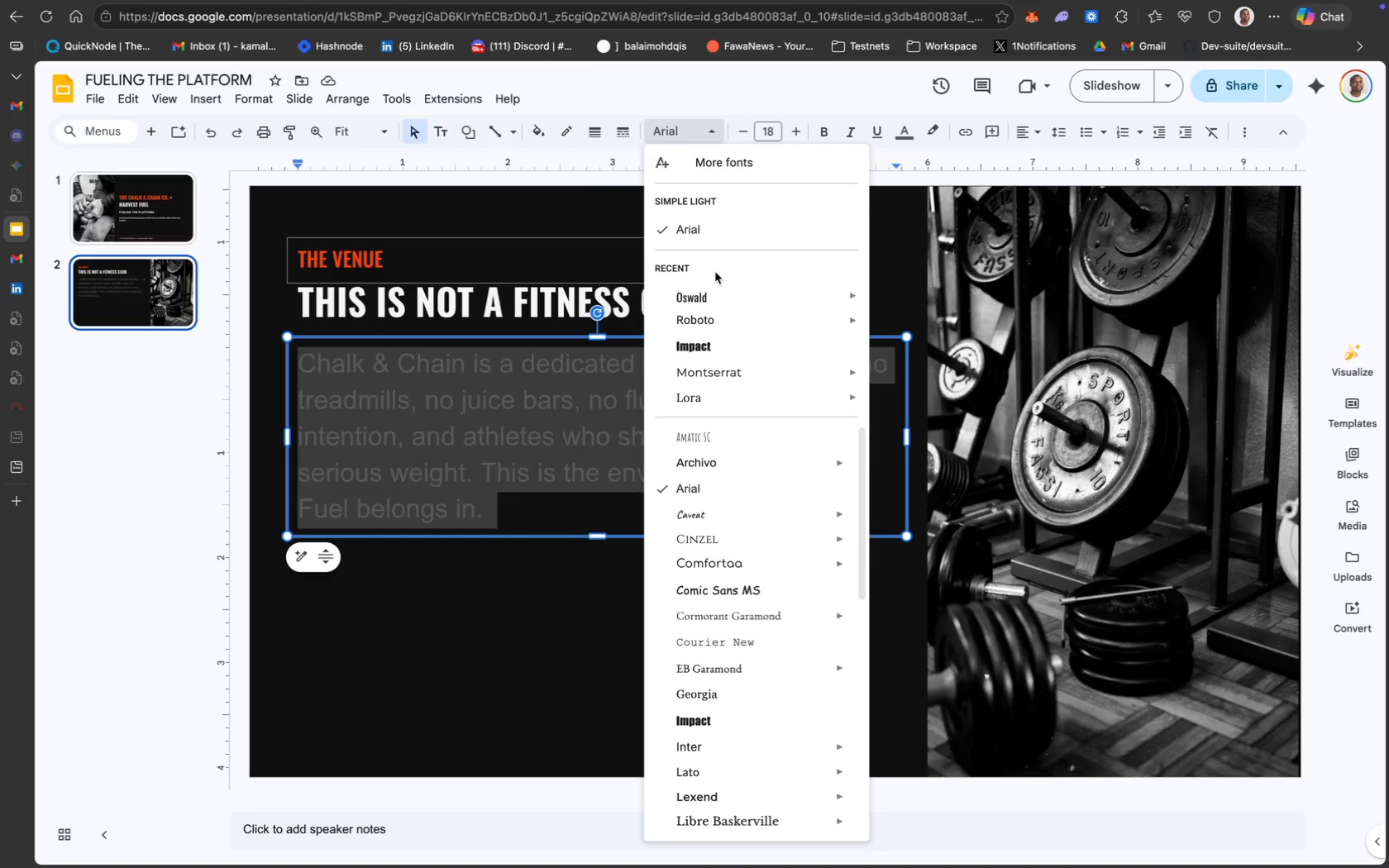 
left_click([928, 440])
 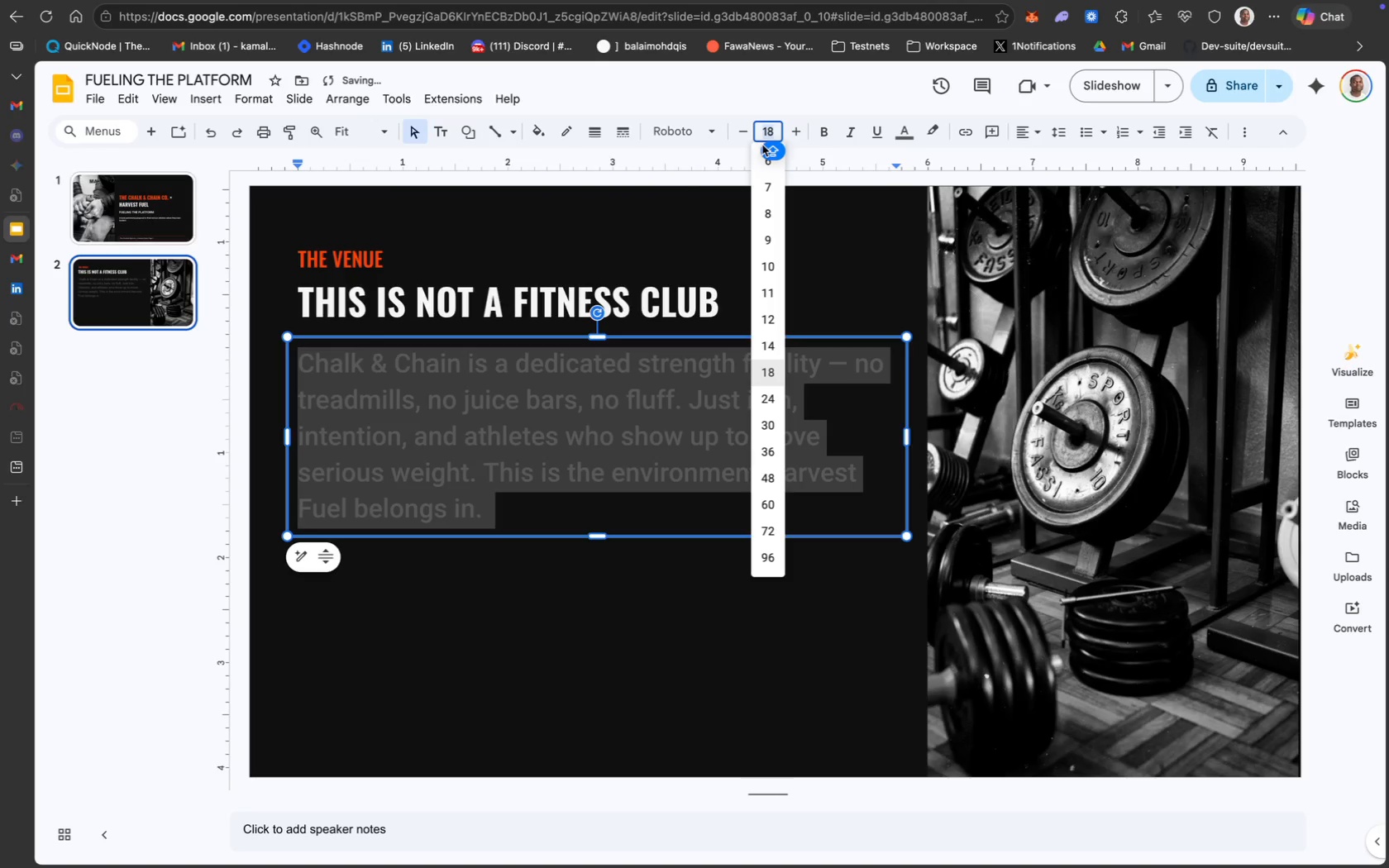 
type(12)
 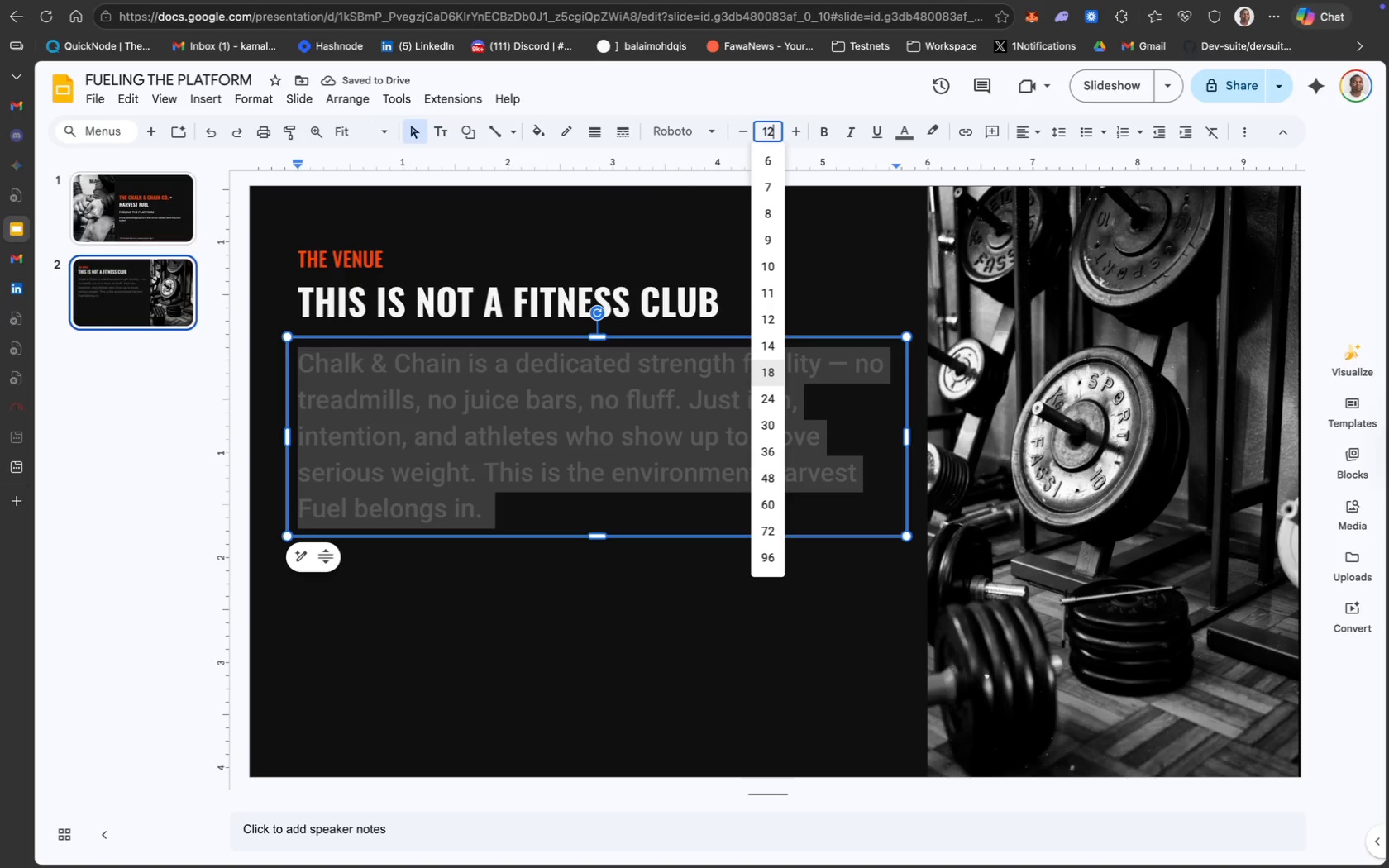 
key(Enter)
 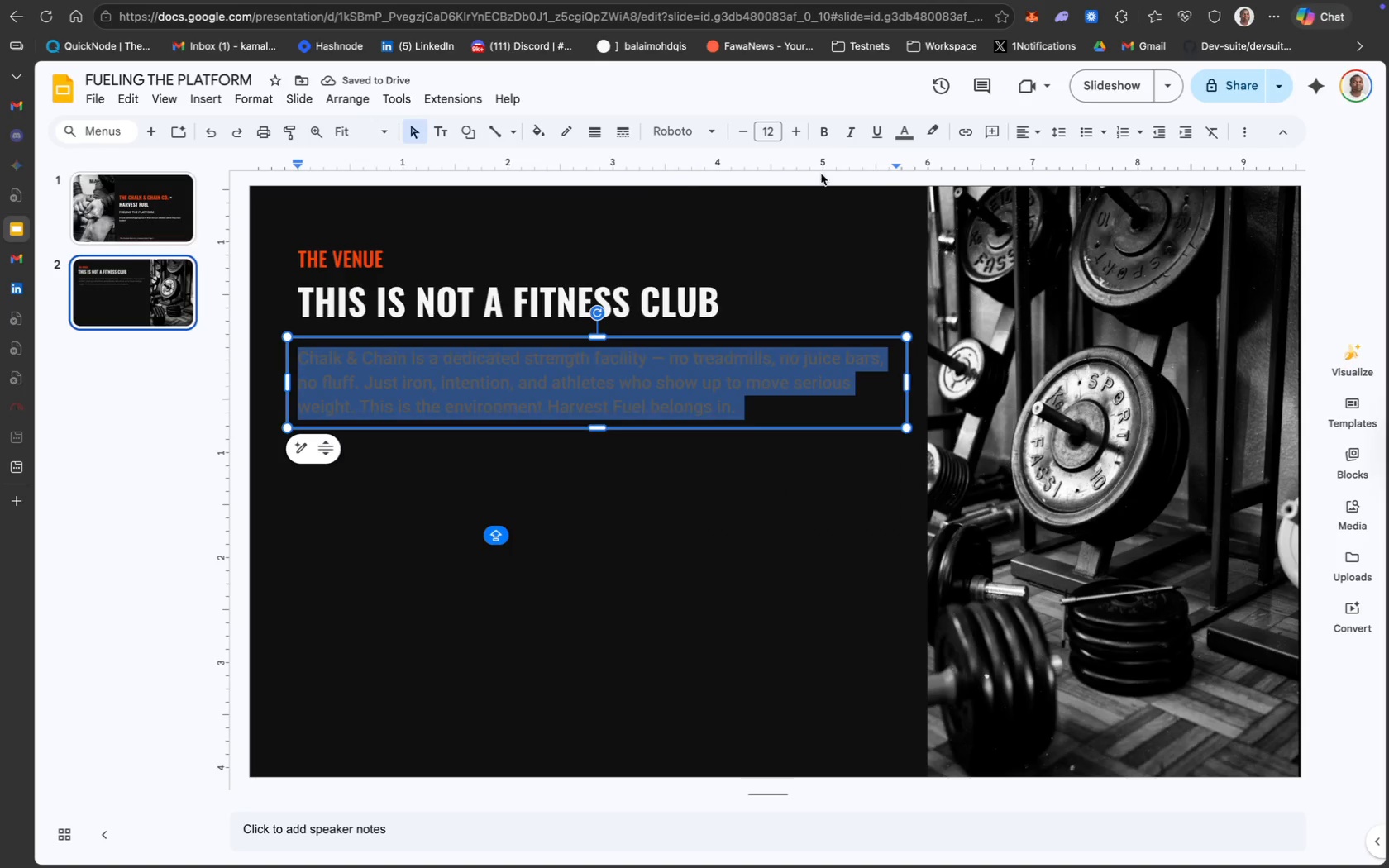 
left_click([905, 138])
 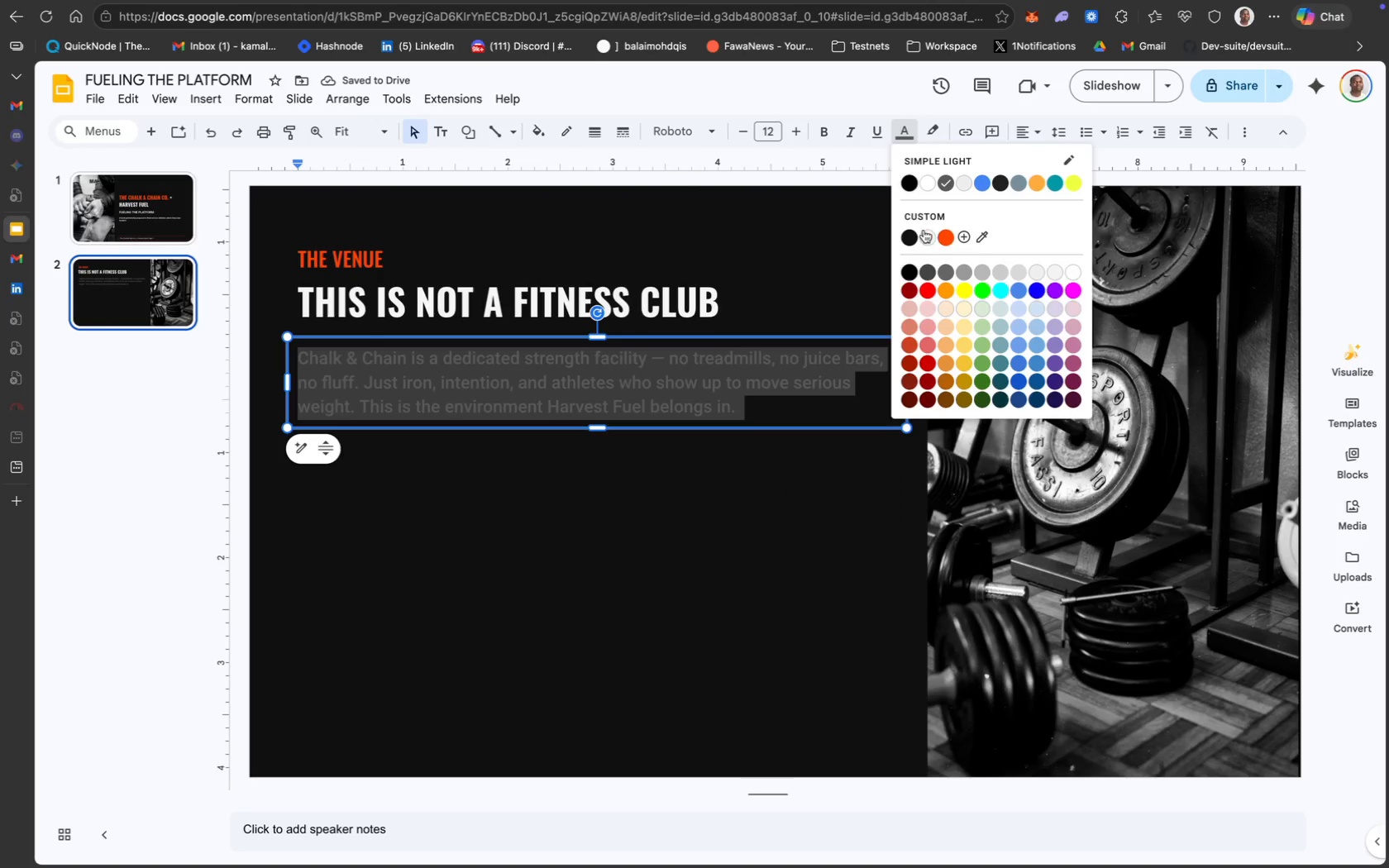 
left_click([928, 239])
 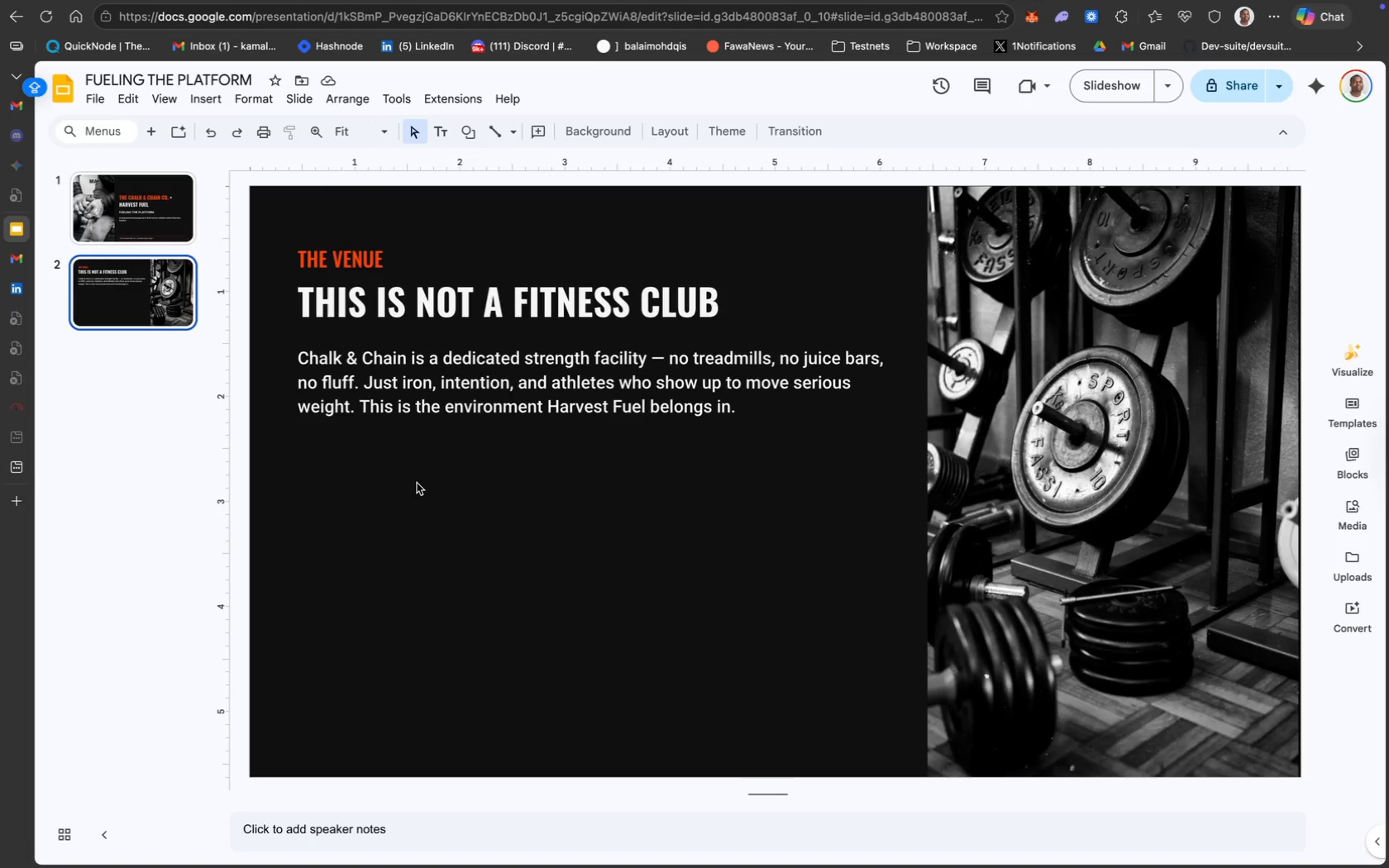 
wait(12.14)
 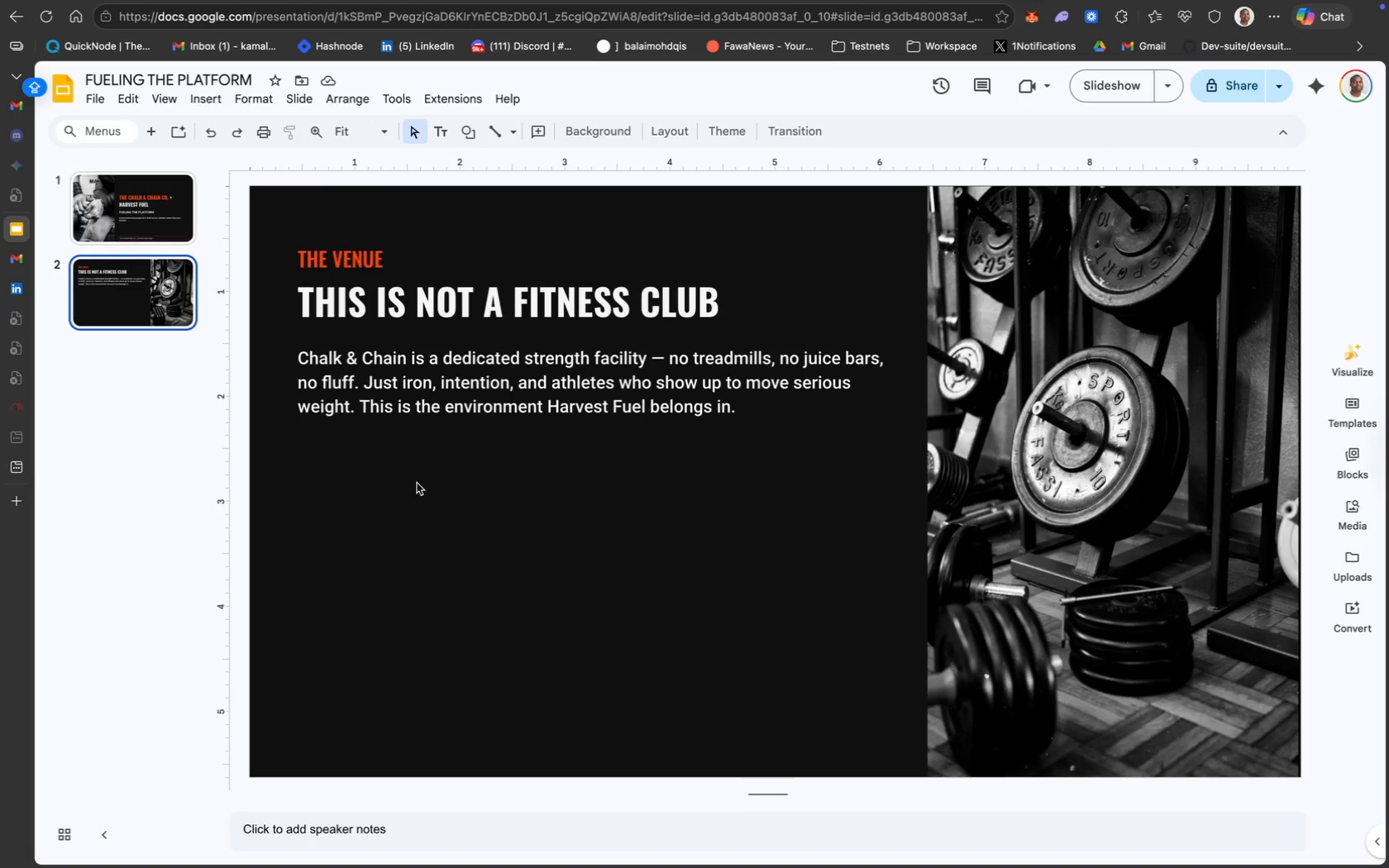 
left_click([446, 131])
 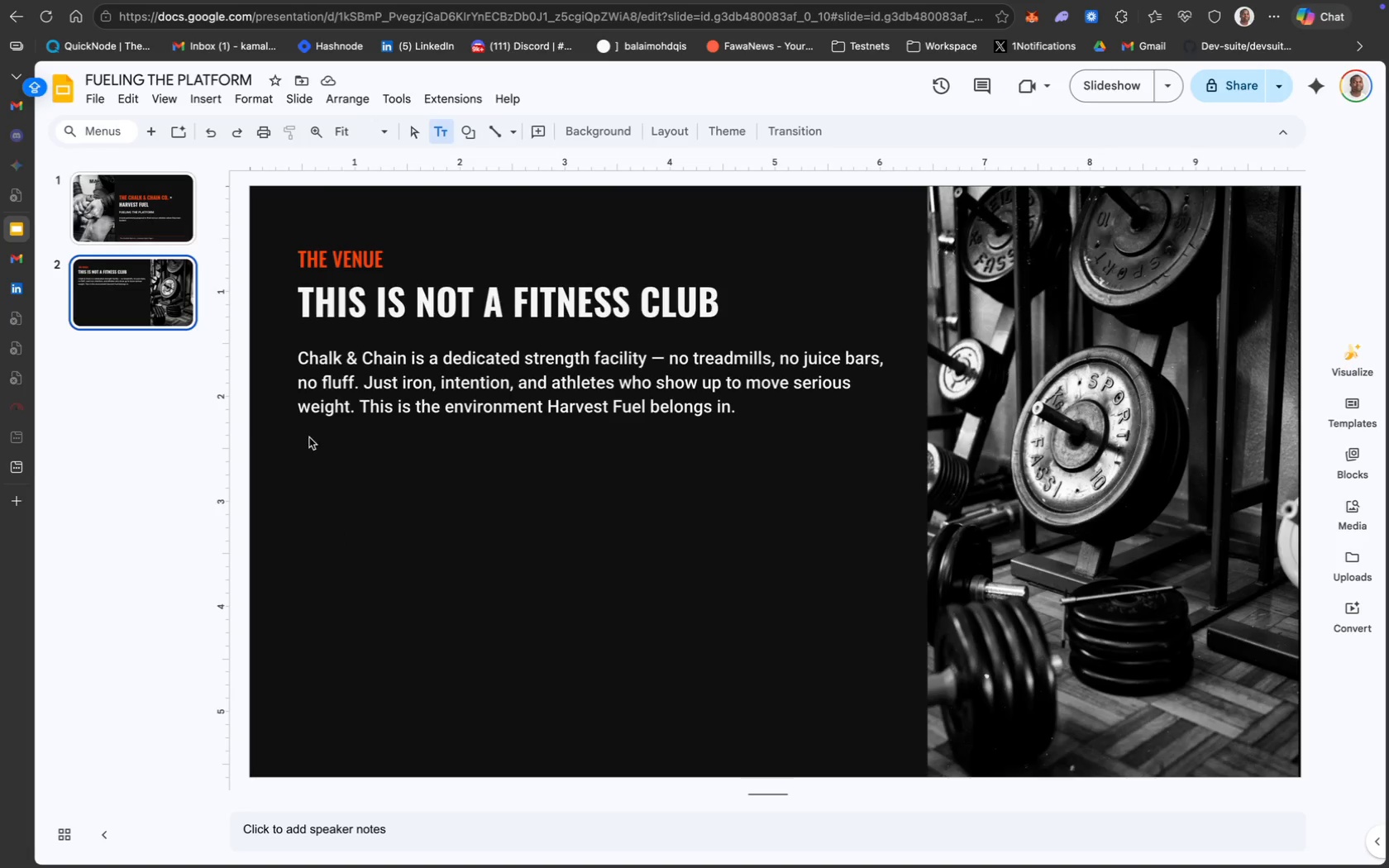 
left_click([296, 439])
 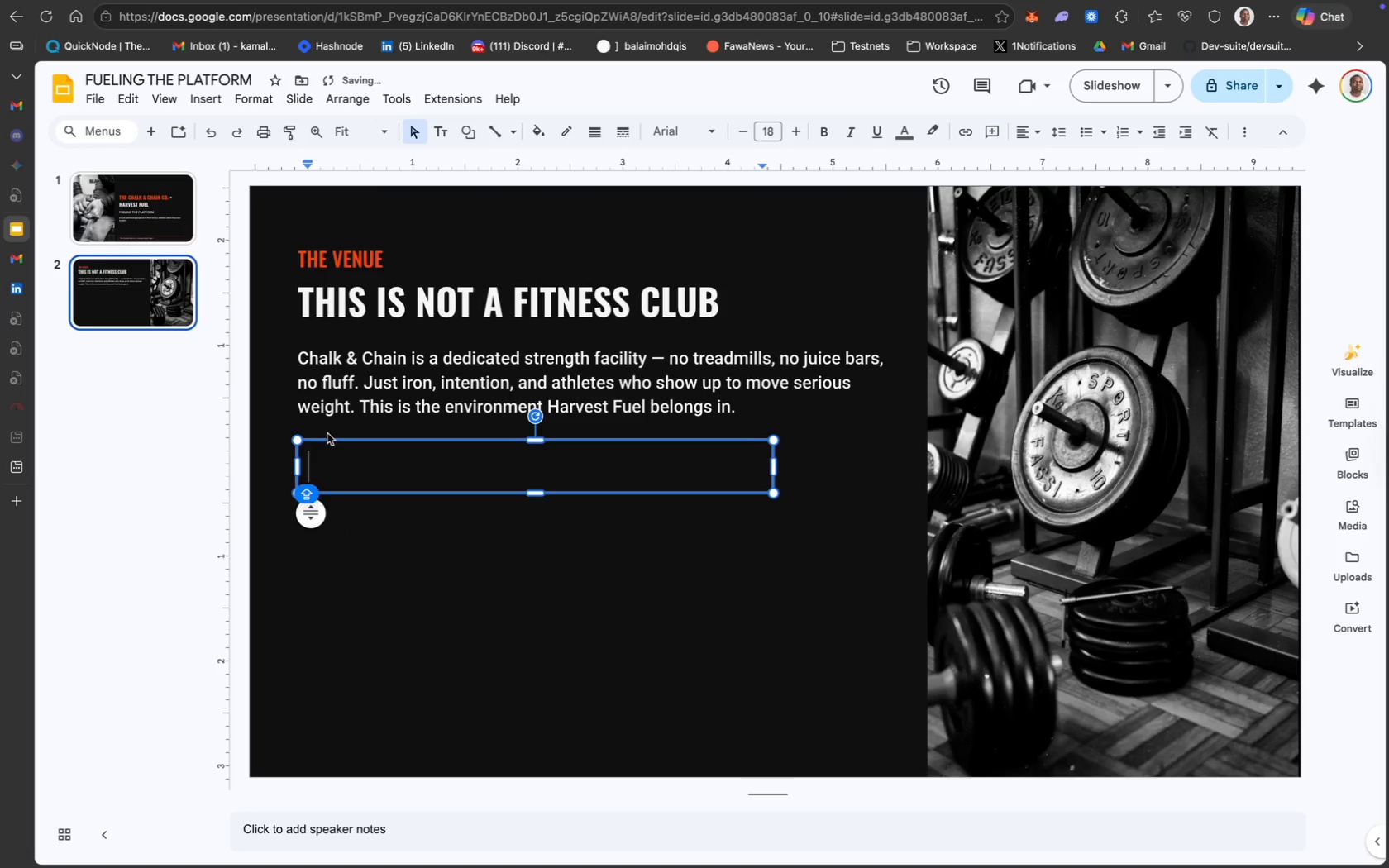 
left_click_drag(start_coordinate=[333, 438], to_coordinate=[323, 427])
 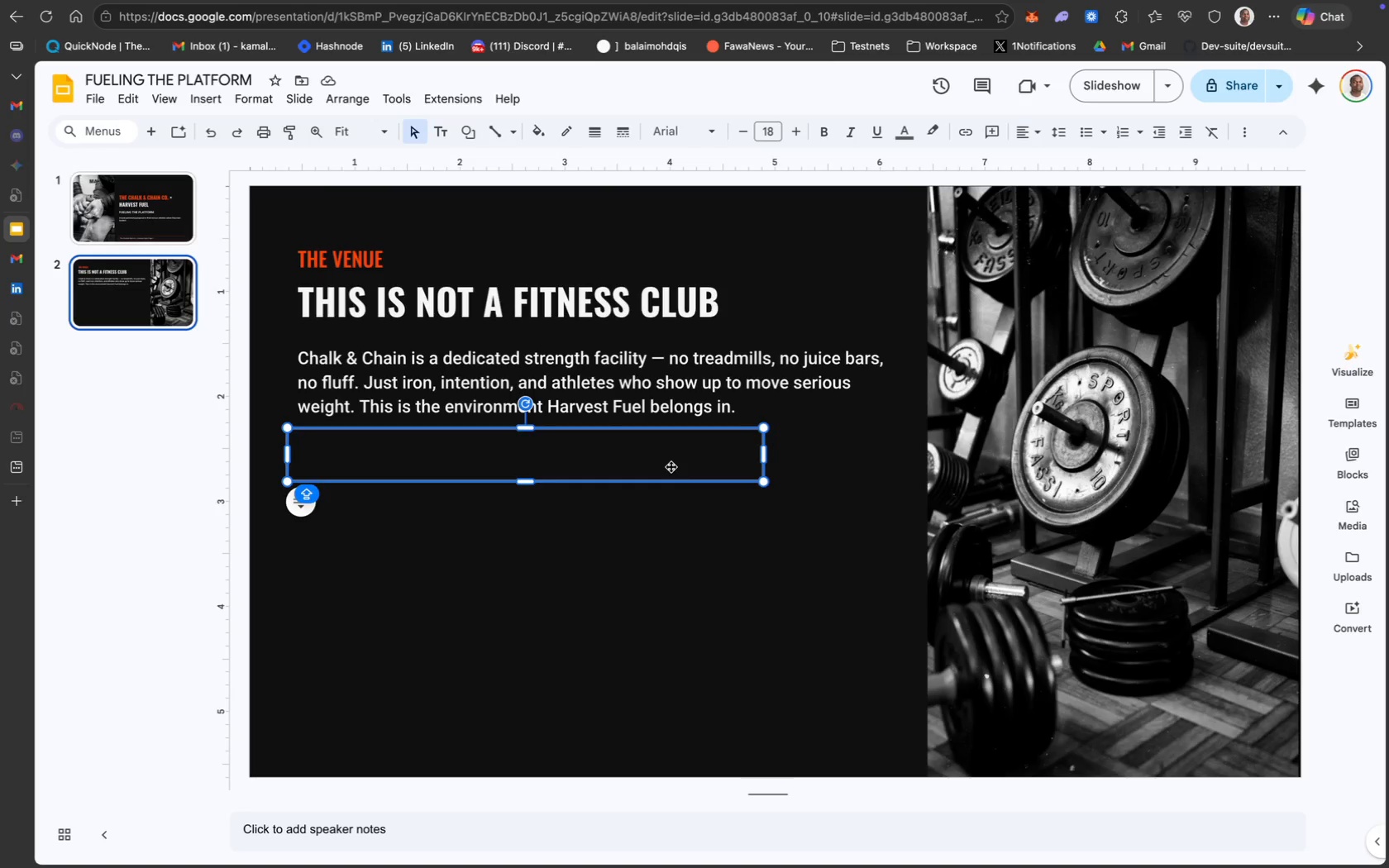 
wait(35.02)
 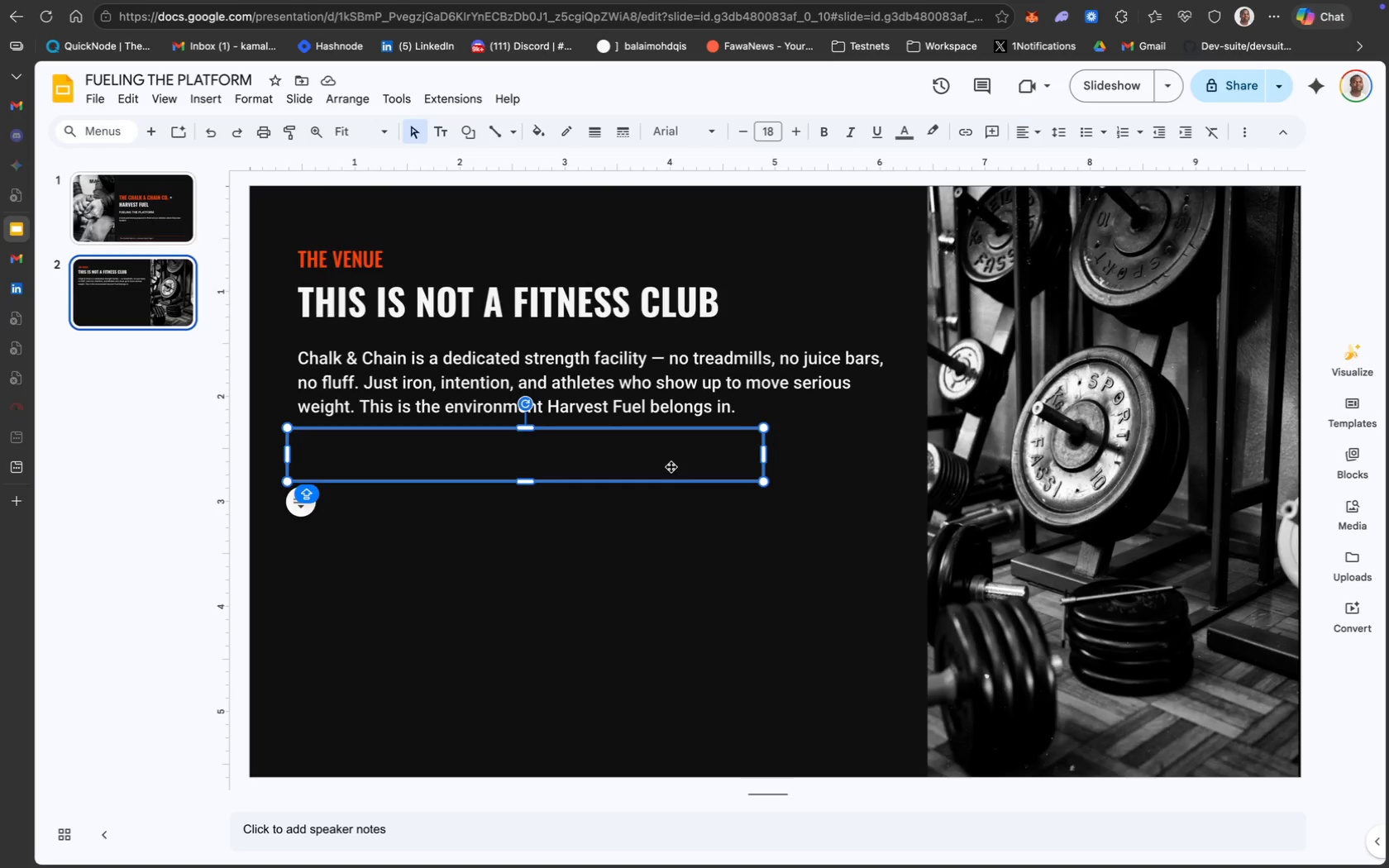 
left_click_drag(start_coordinate=[762, 460], to_coordinate=[562, 456])
 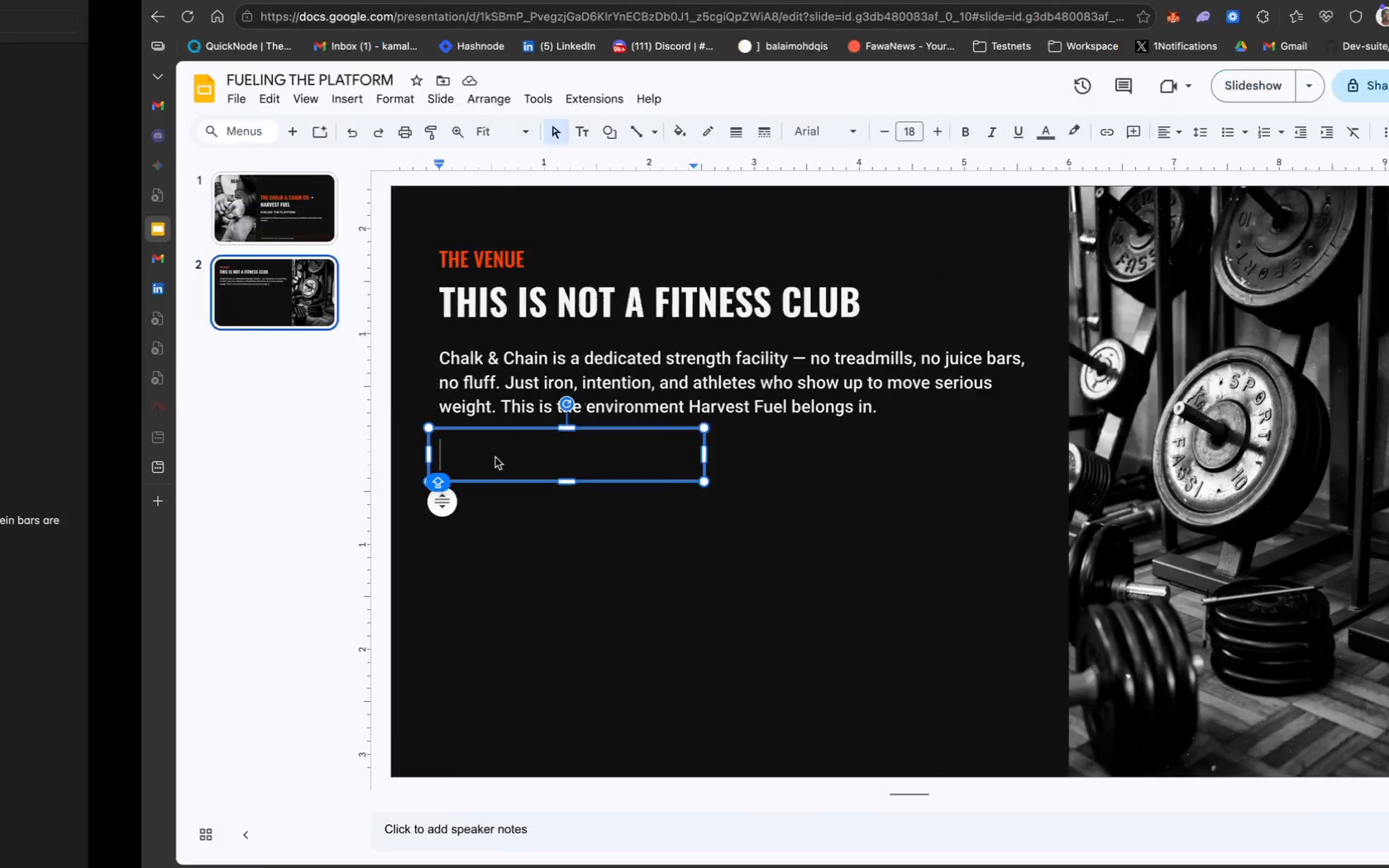 
wait(23.66)
 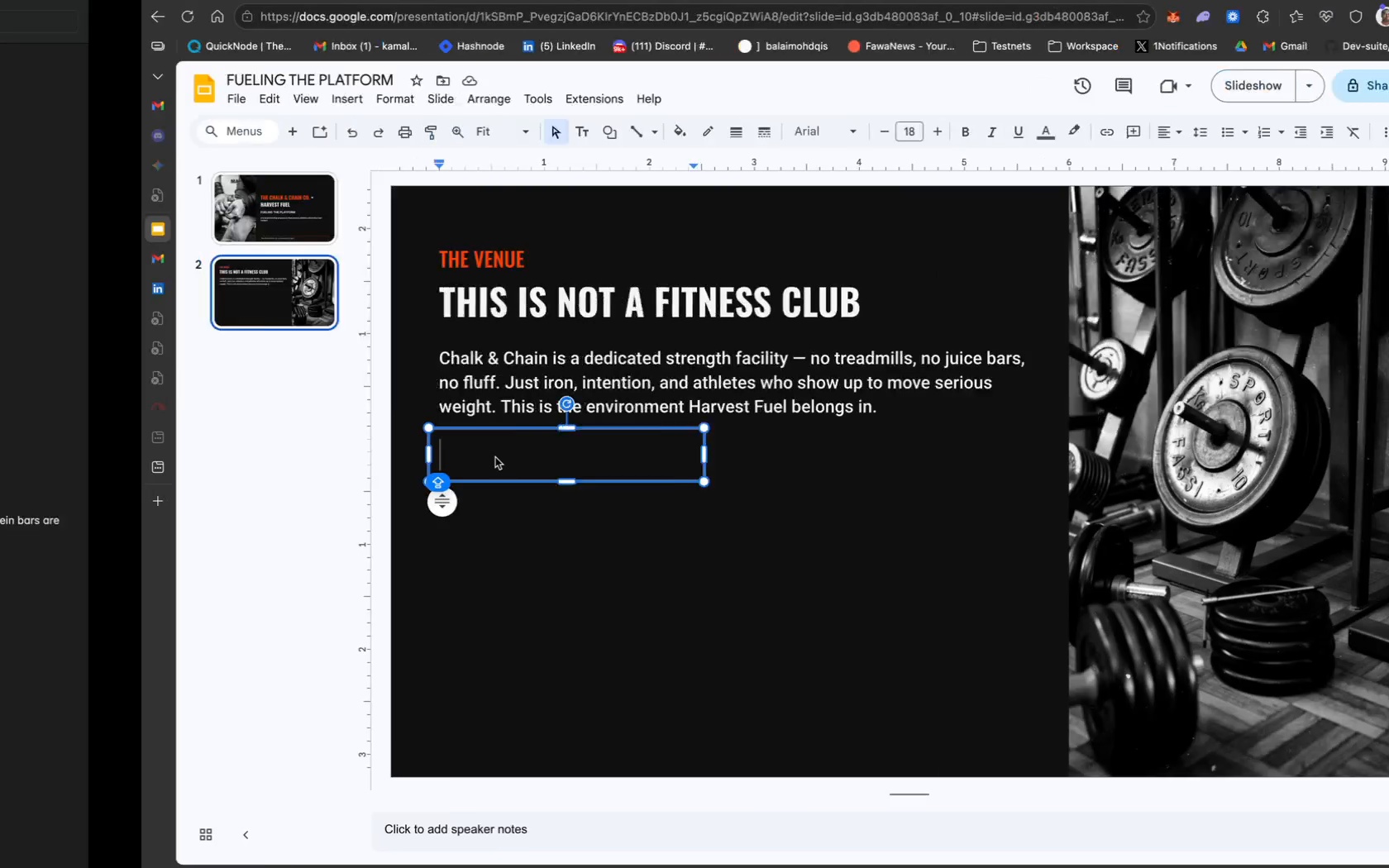 
left_click_drag(start_coordinate=[551, 378], to_coordinate=[181, 365])
 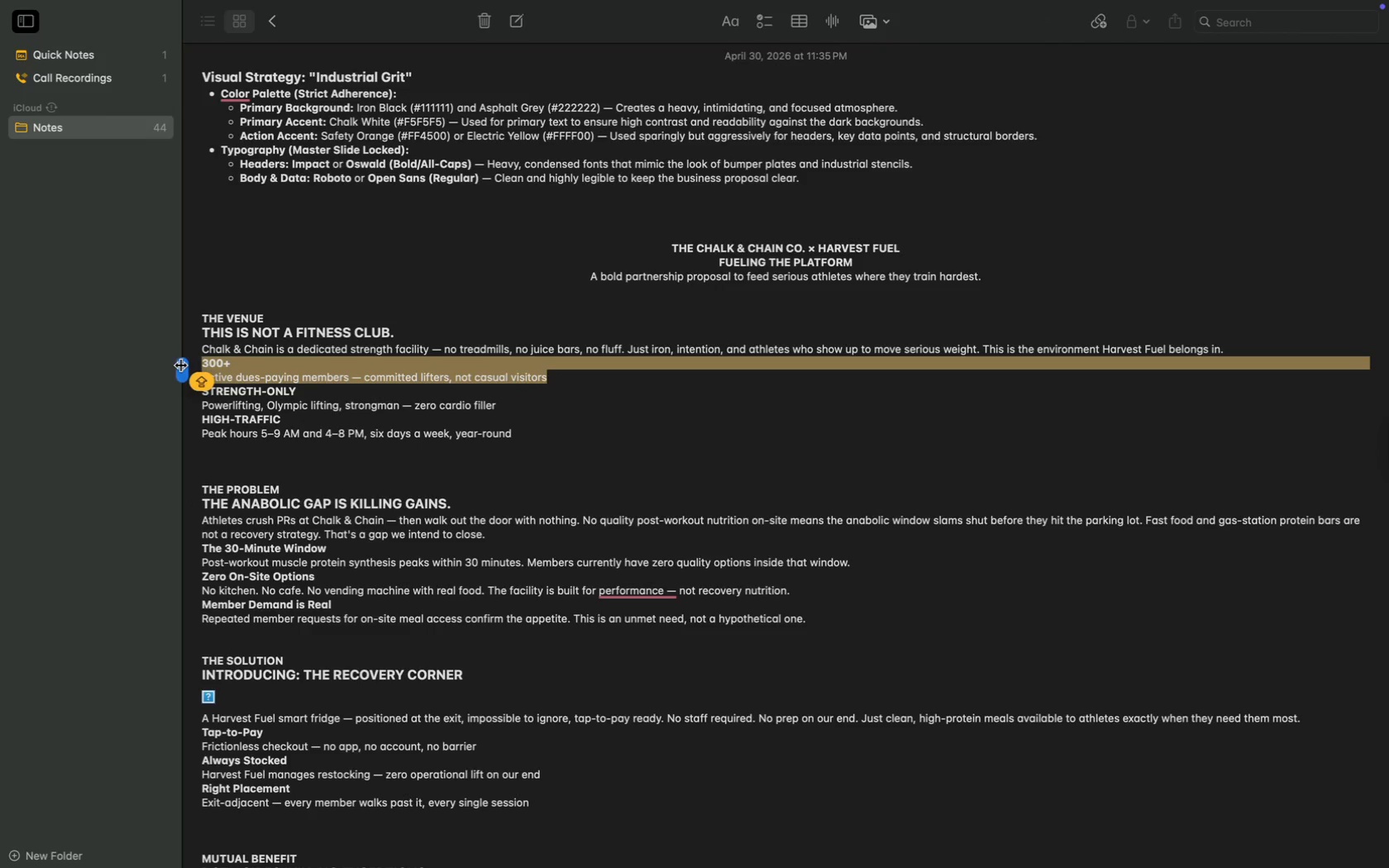 
key(Meta+C)
 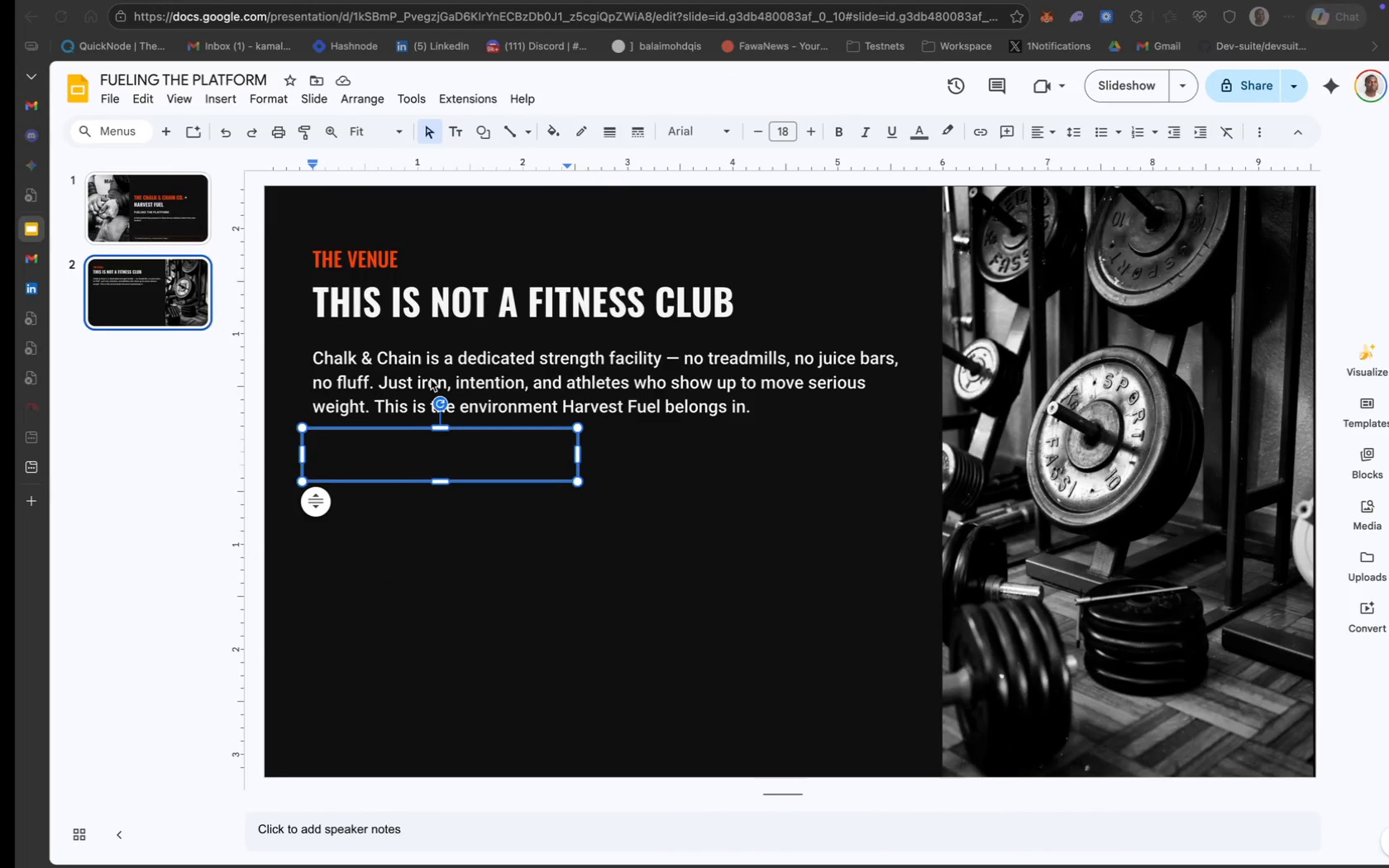 
key(Meta+V)
 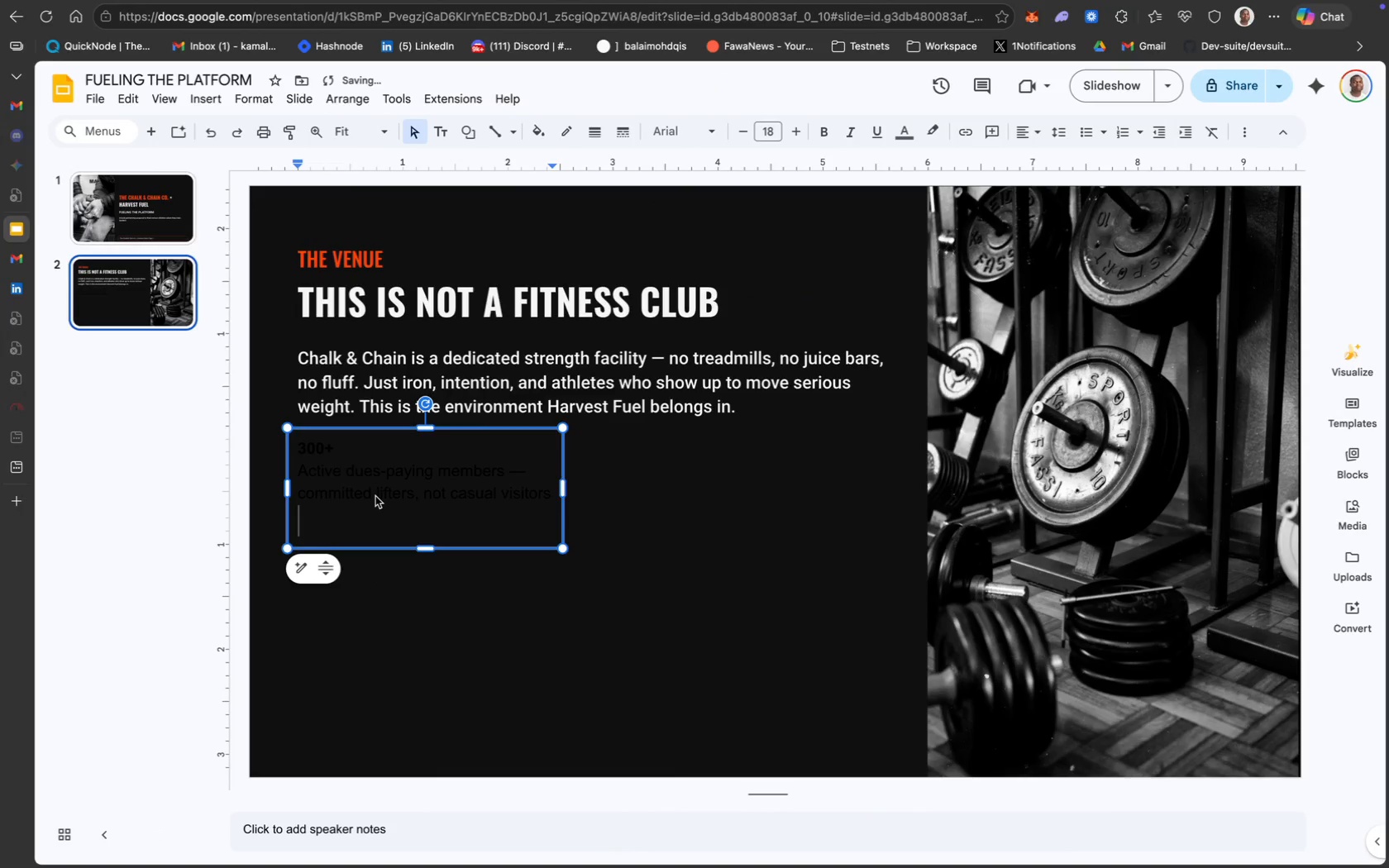 
key(Backspace)
 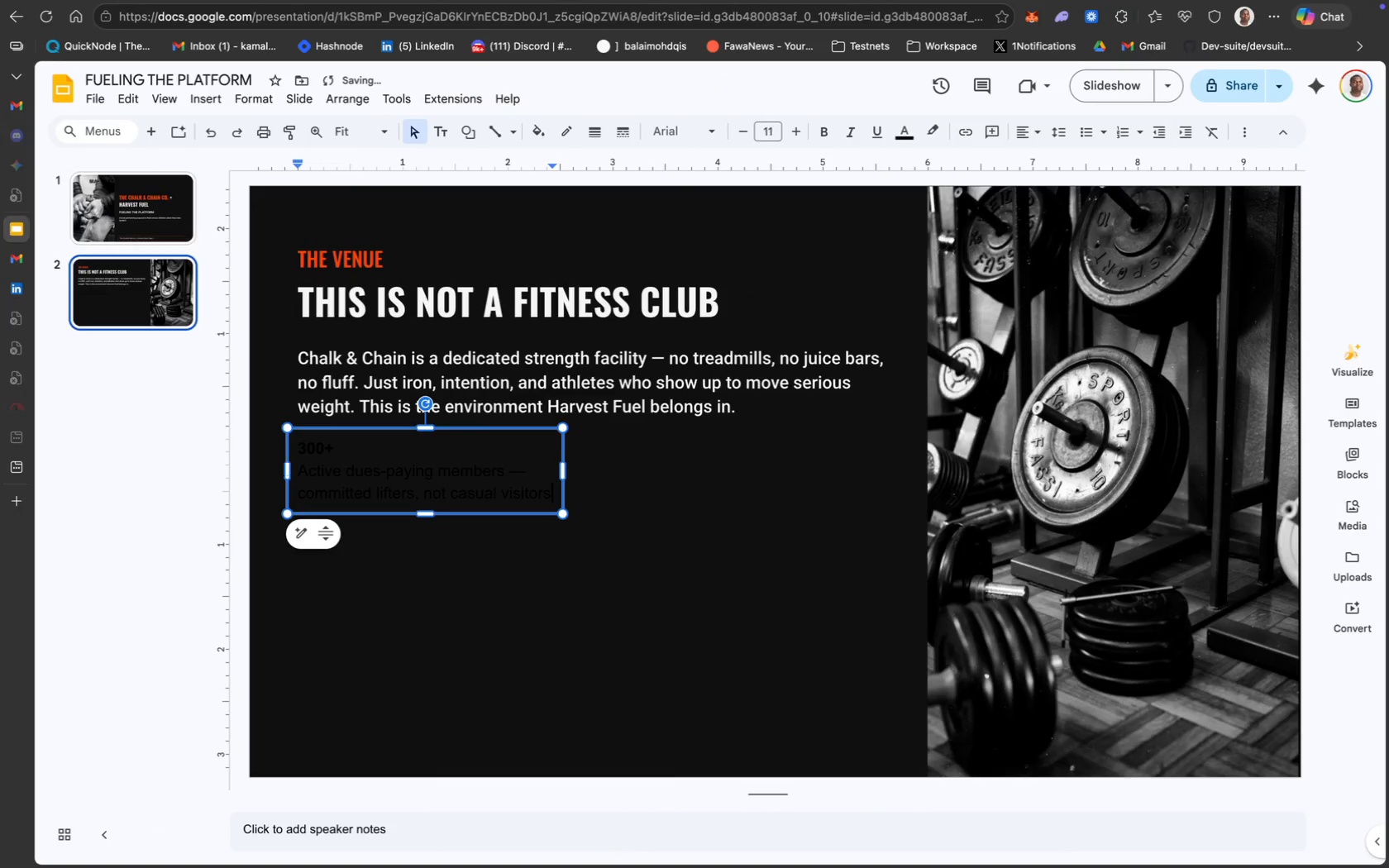 
key(Meta+A)
 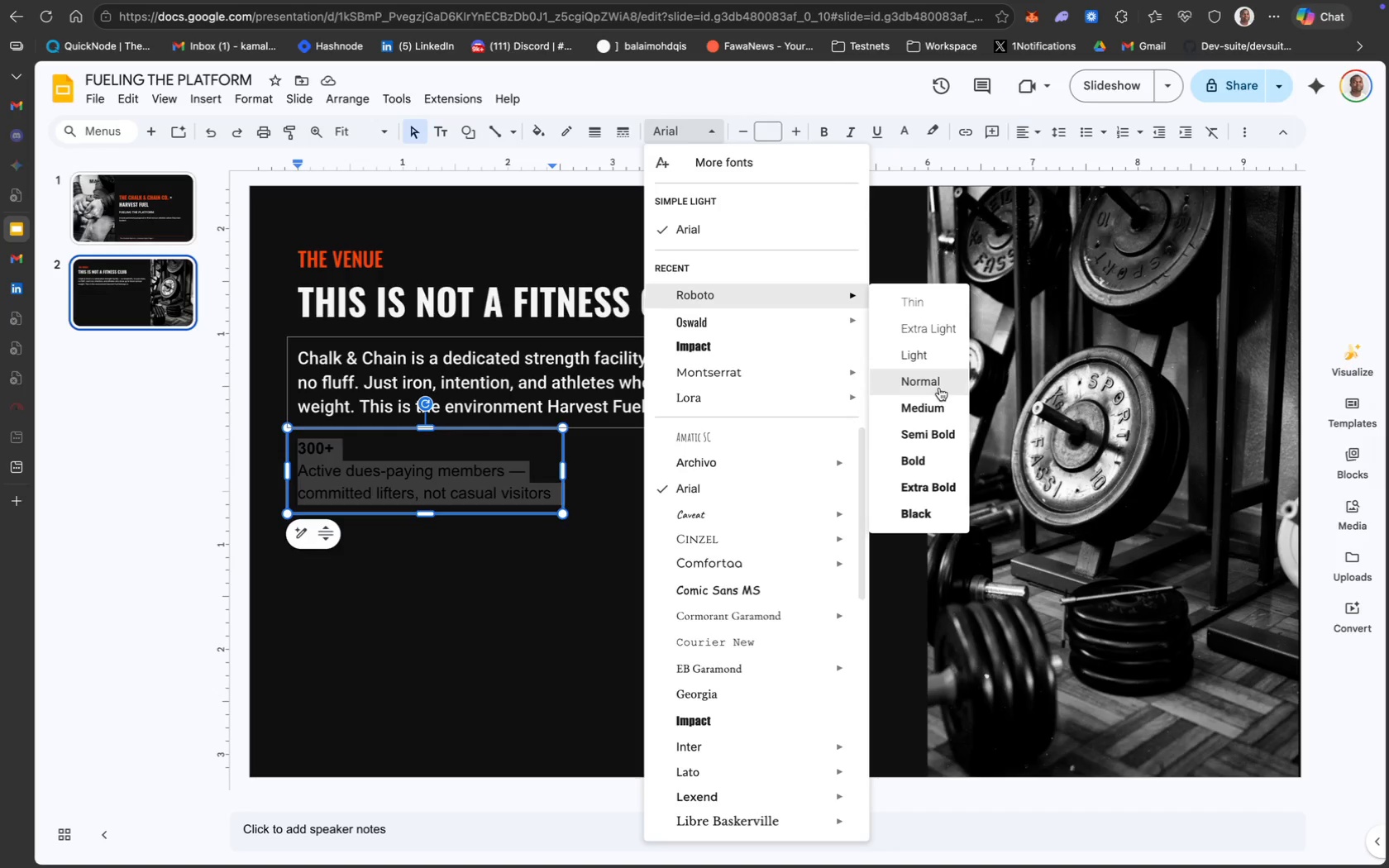 
wait(21.3)
 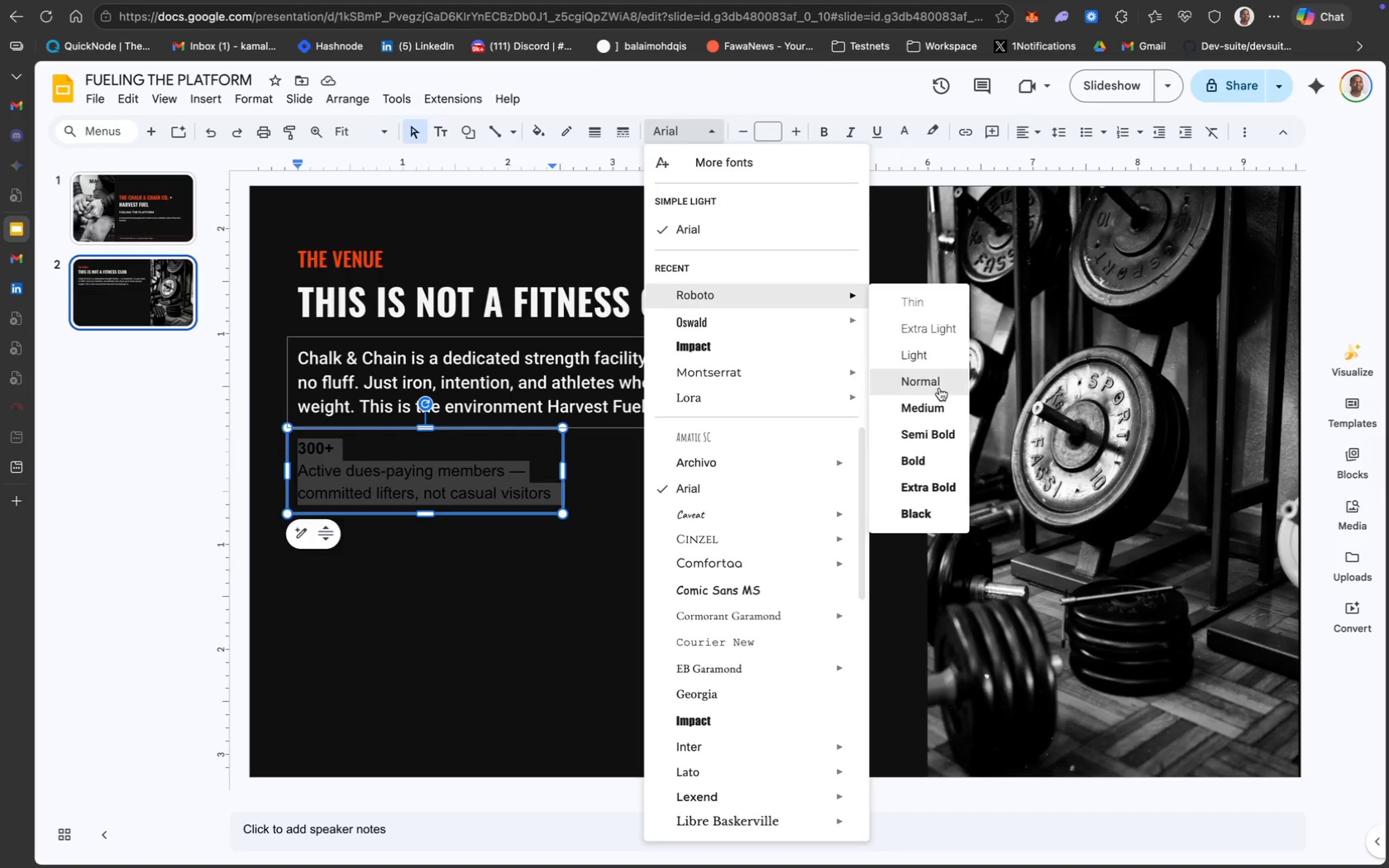 
left_click([928, 415])
 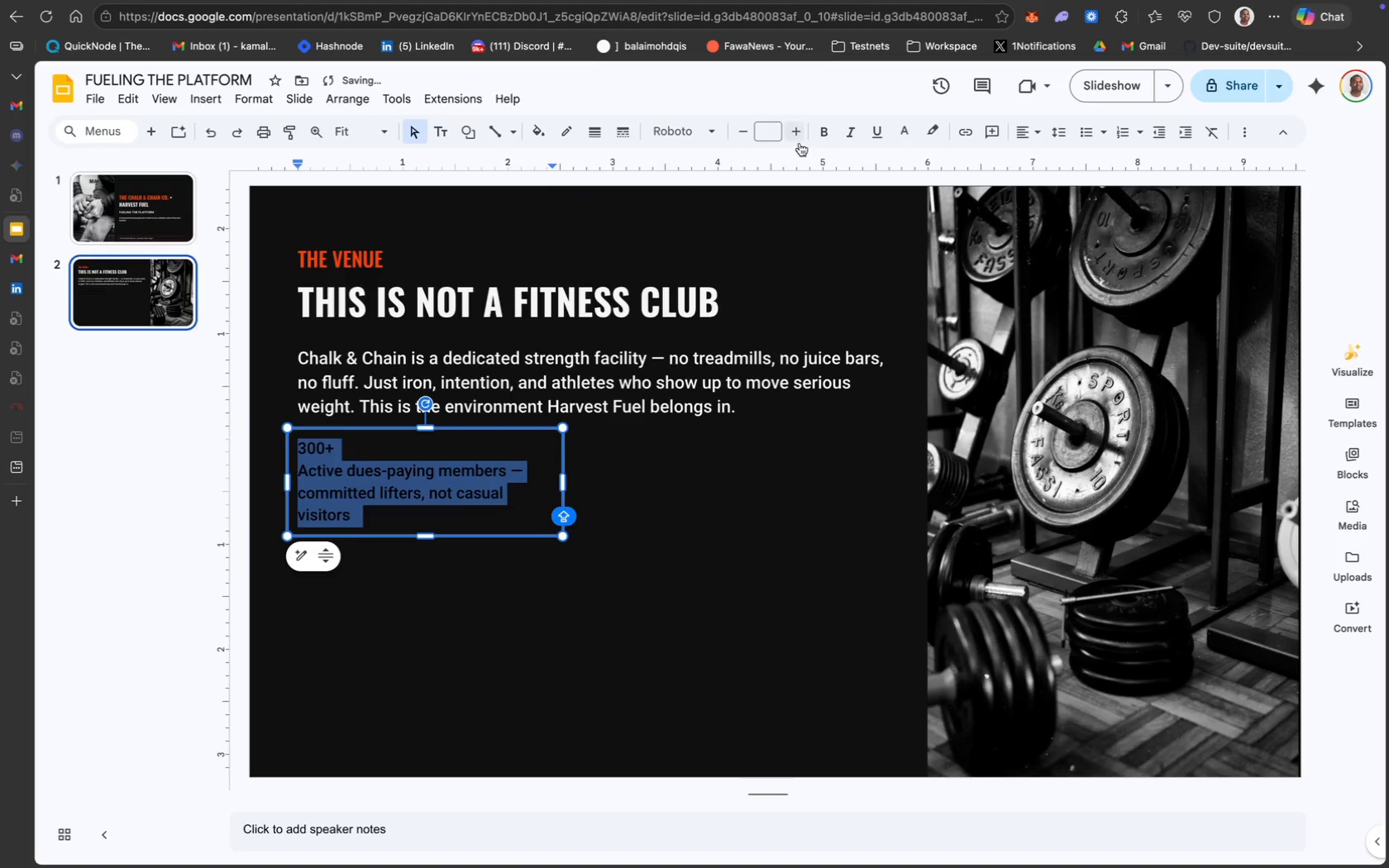 
left_click([769, 131])
 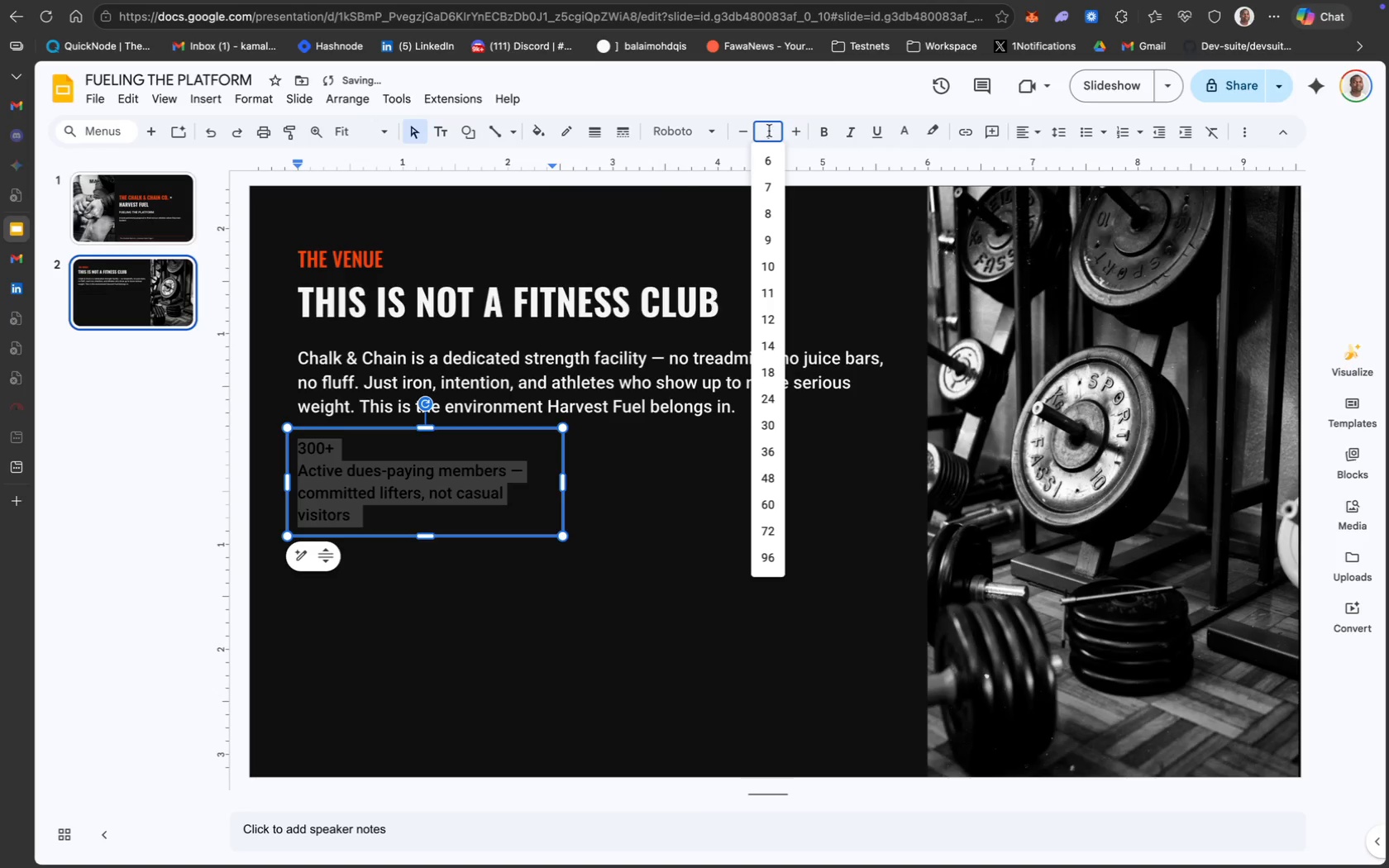 
type(12)
 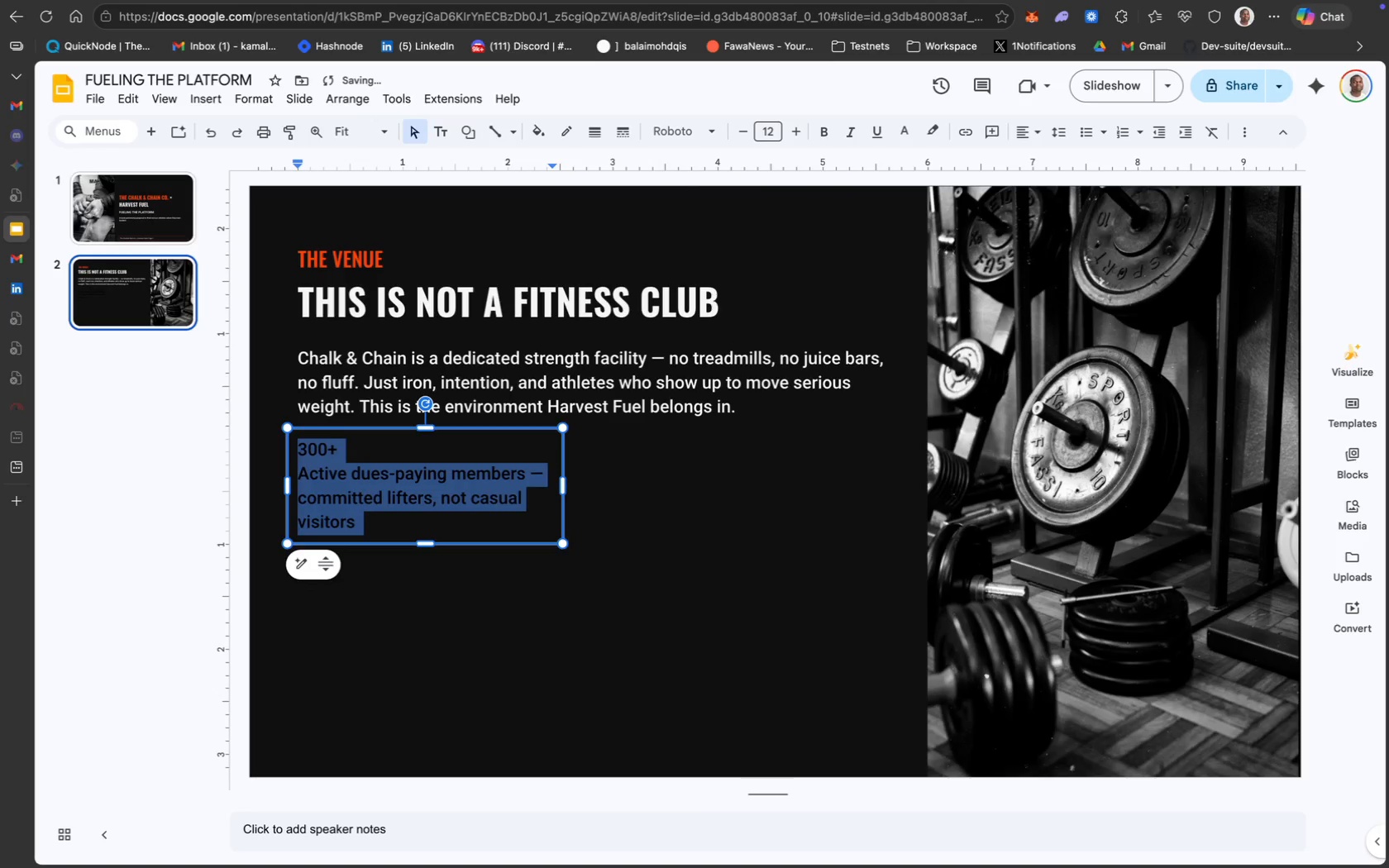 
key(Enter)
 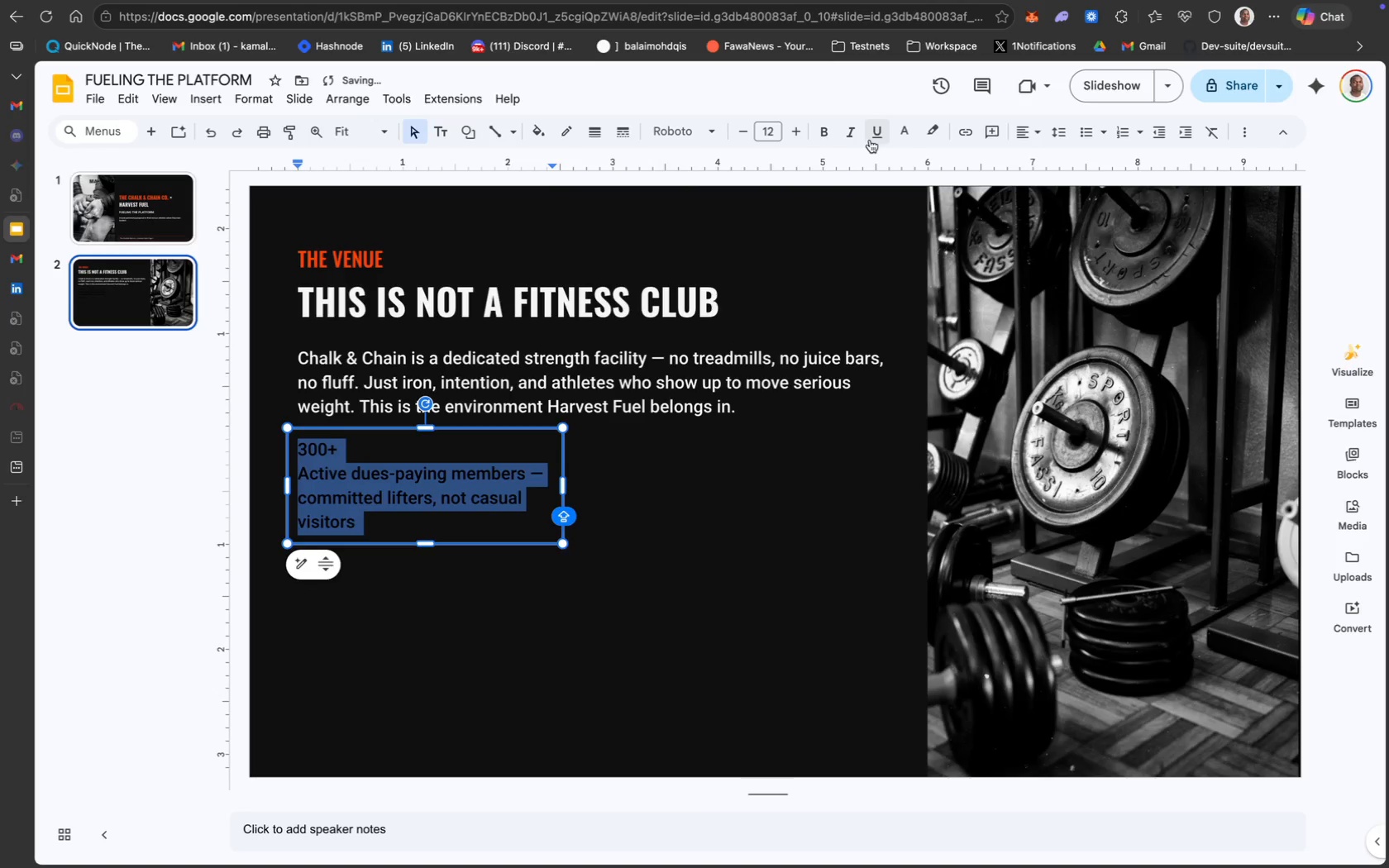 
left_click([899, 137])
 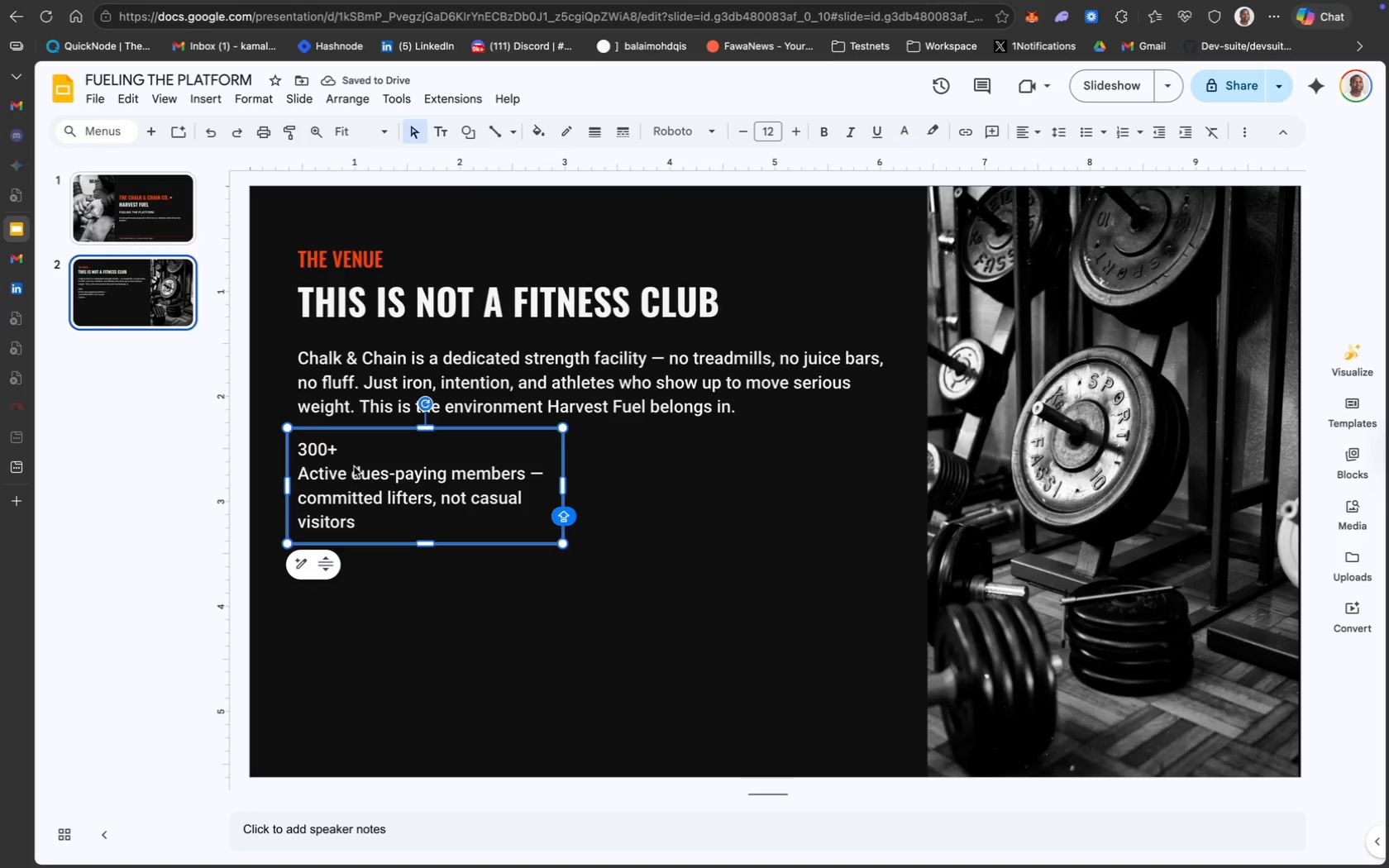 
wait(8.63)
 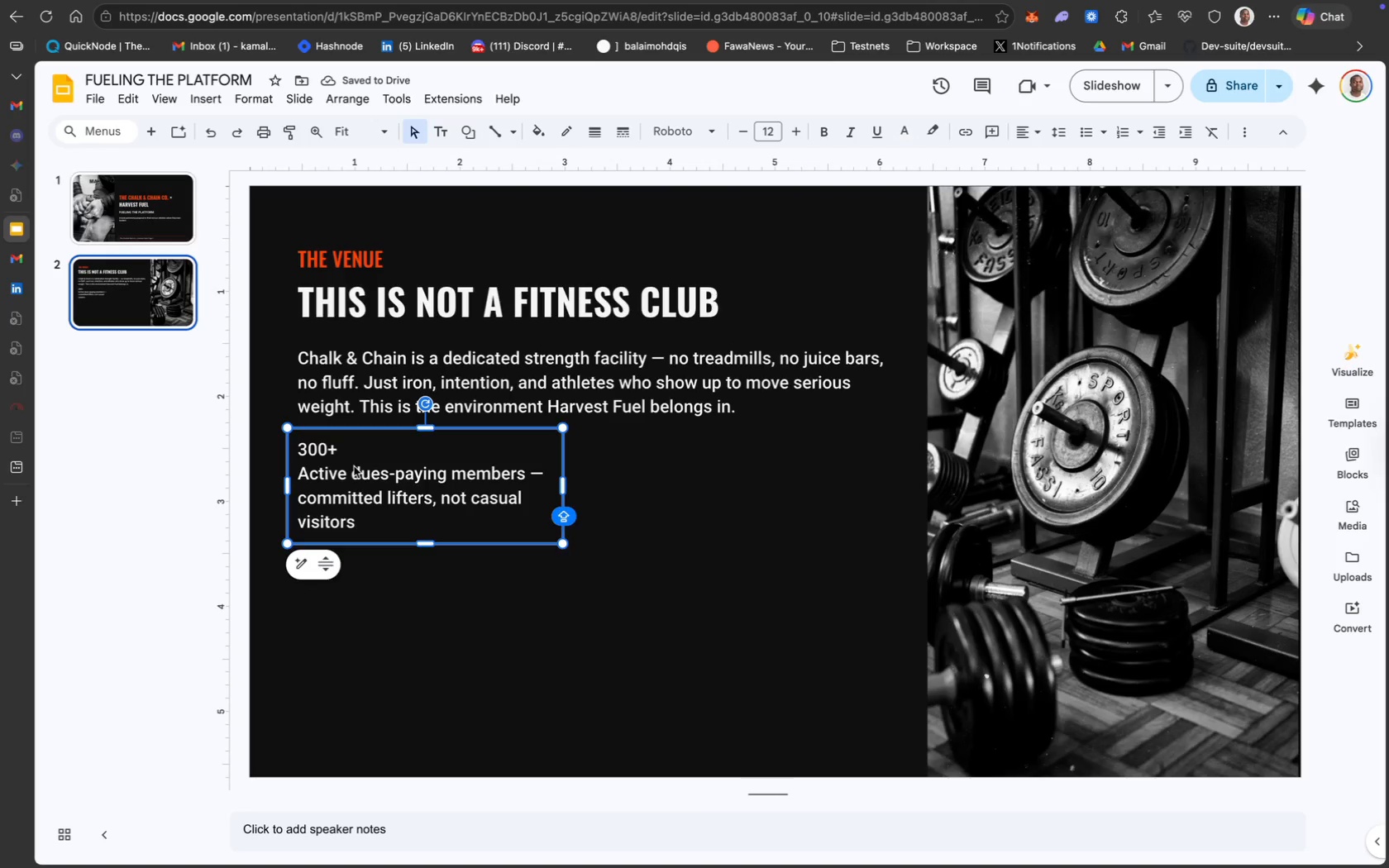 
left_click_drag(start_coordinate=[337, 449], to_coordinate=[295, 450])
 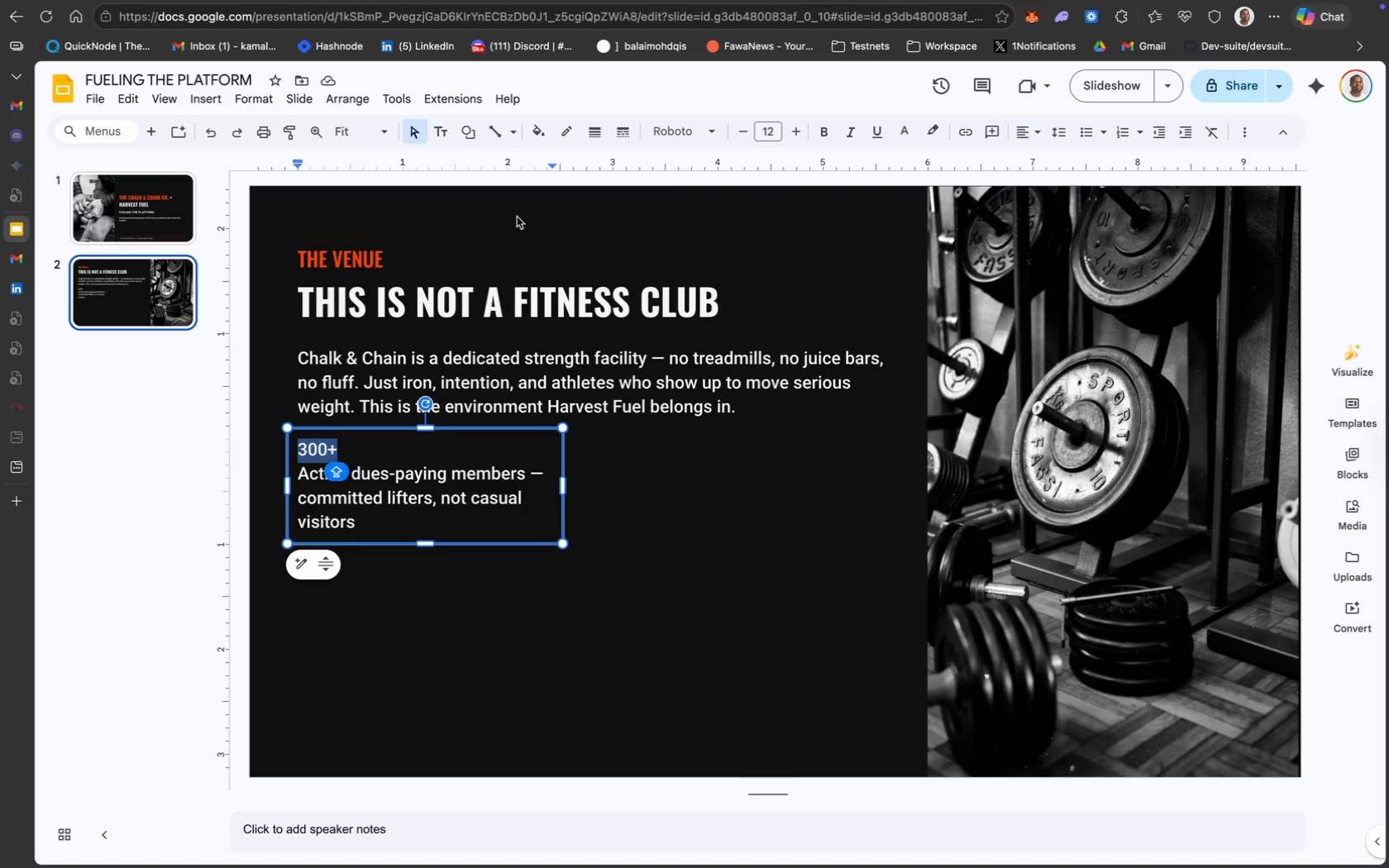 
hold_key(key=CommandLeft, duration=0.38)
 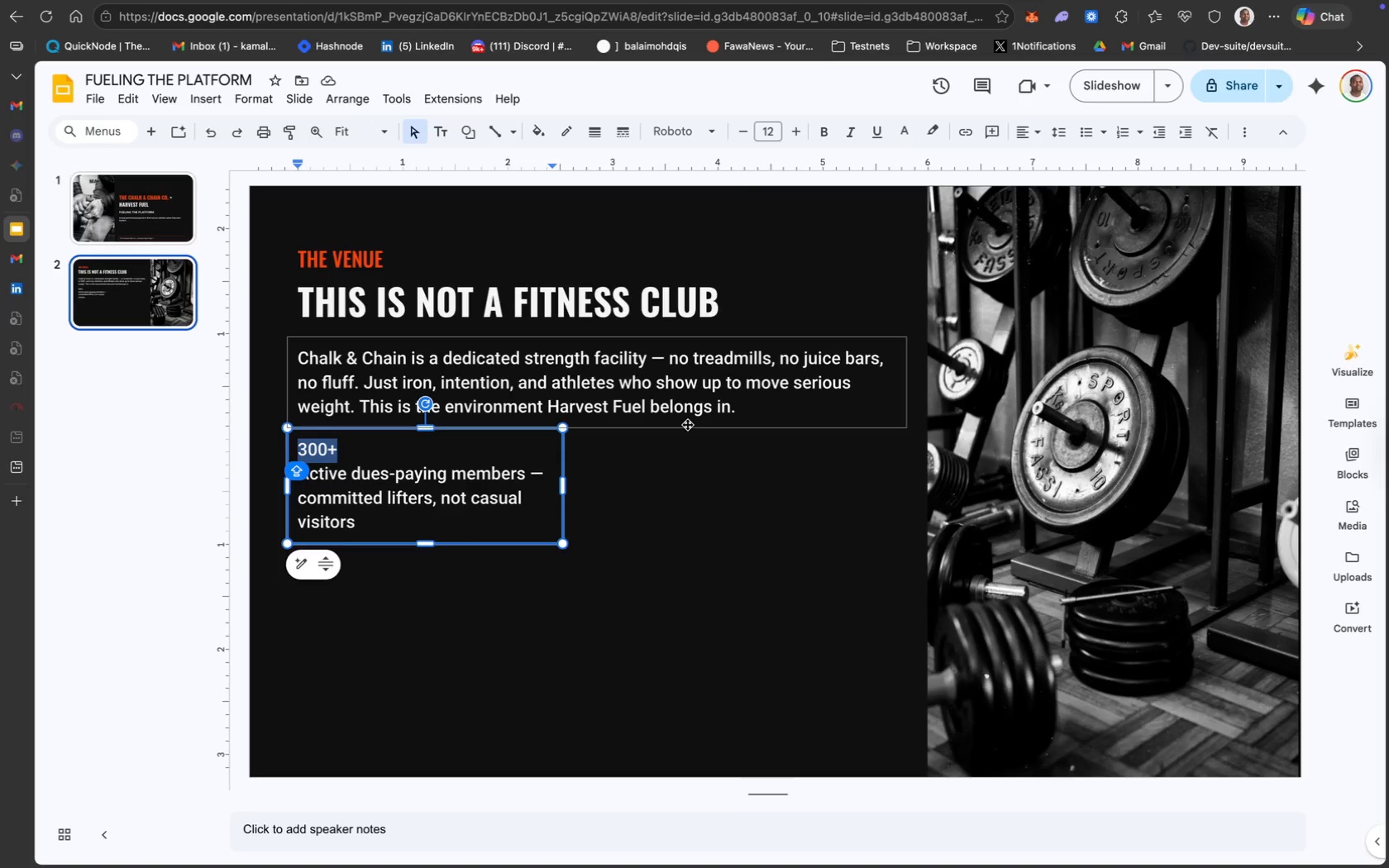 
key(Meta+B)
 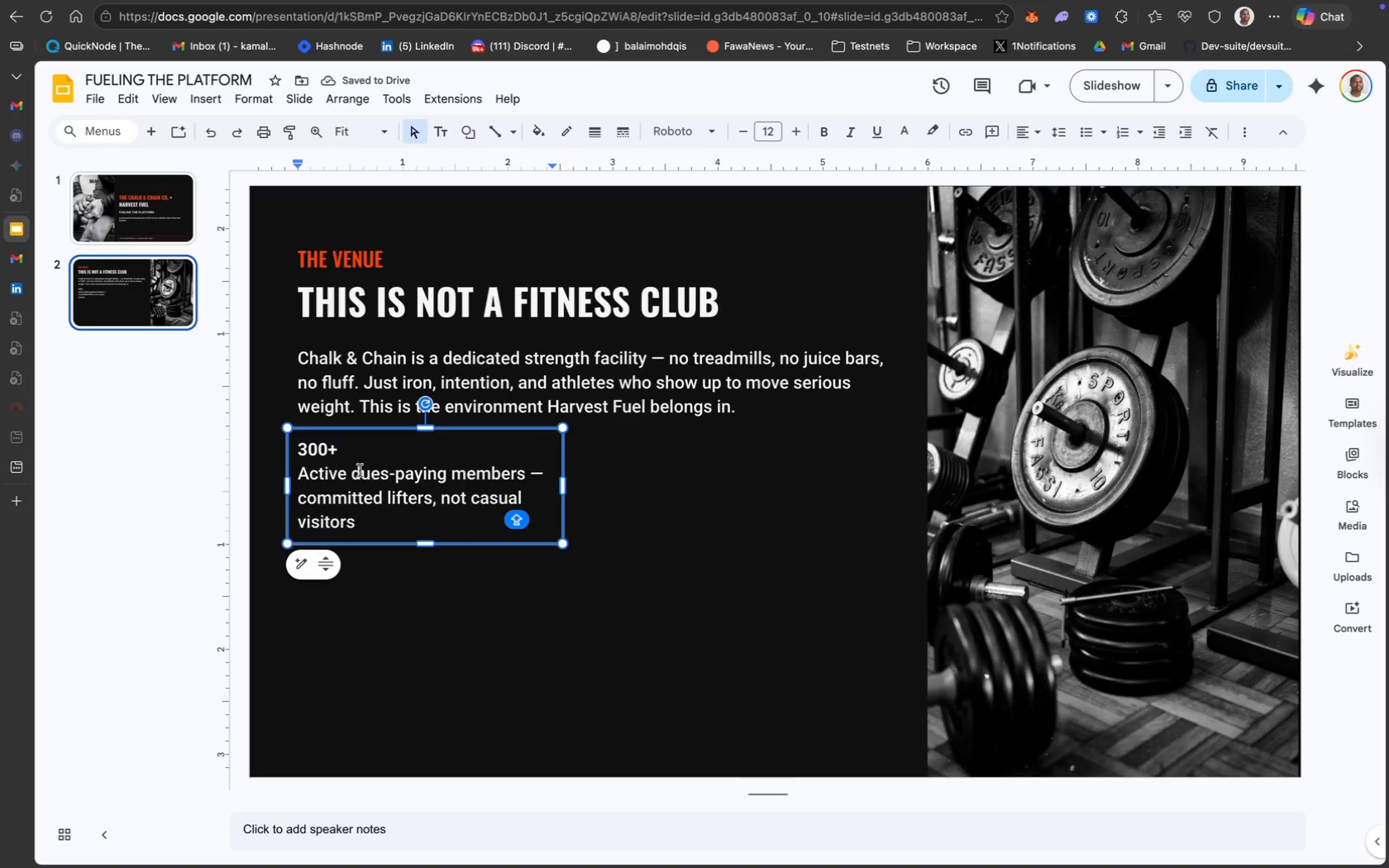 
left_click_drag(start_coordinate=[340, 446], to_coordinate=[285, 447])
 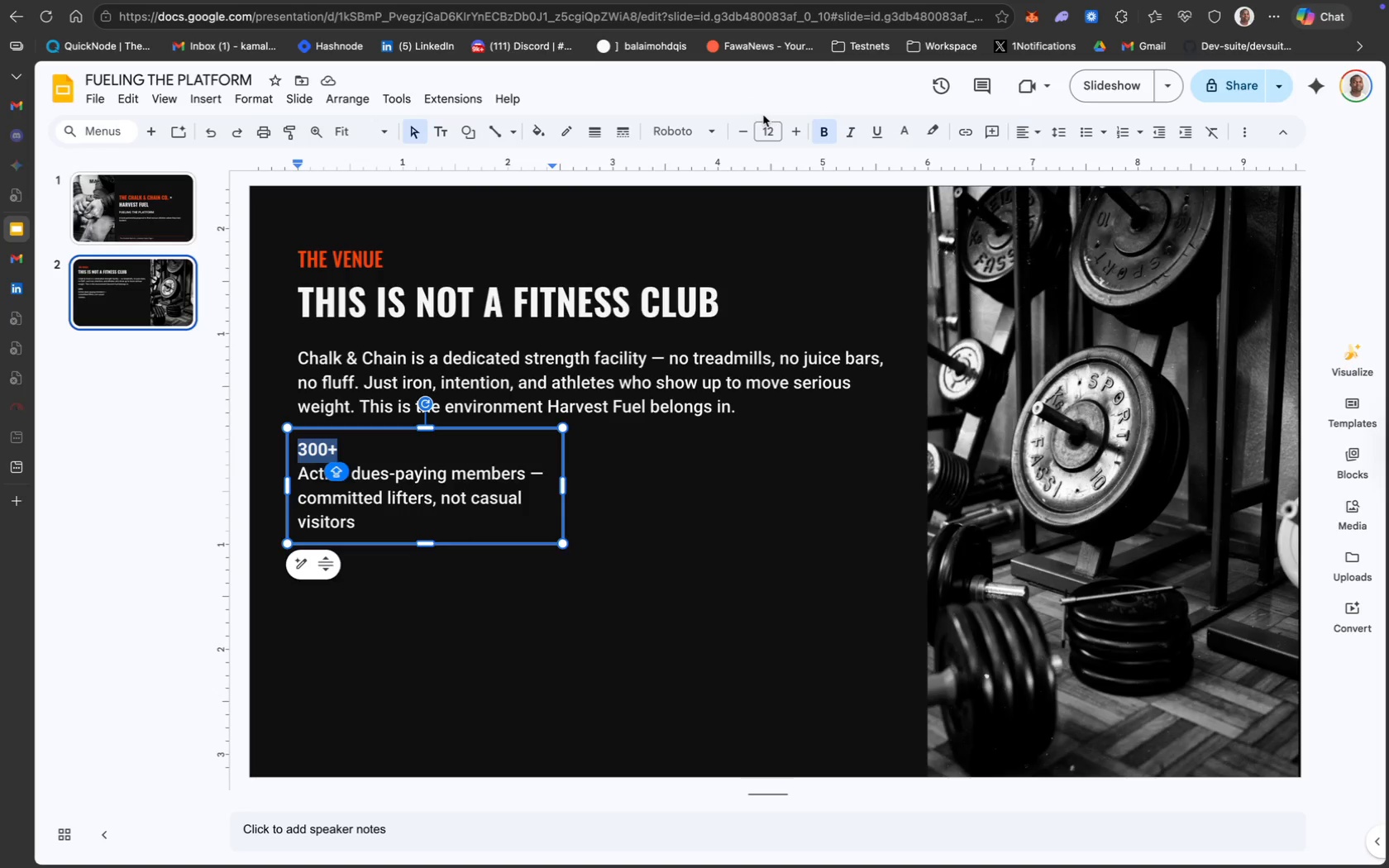 
left_click([771, 125])
 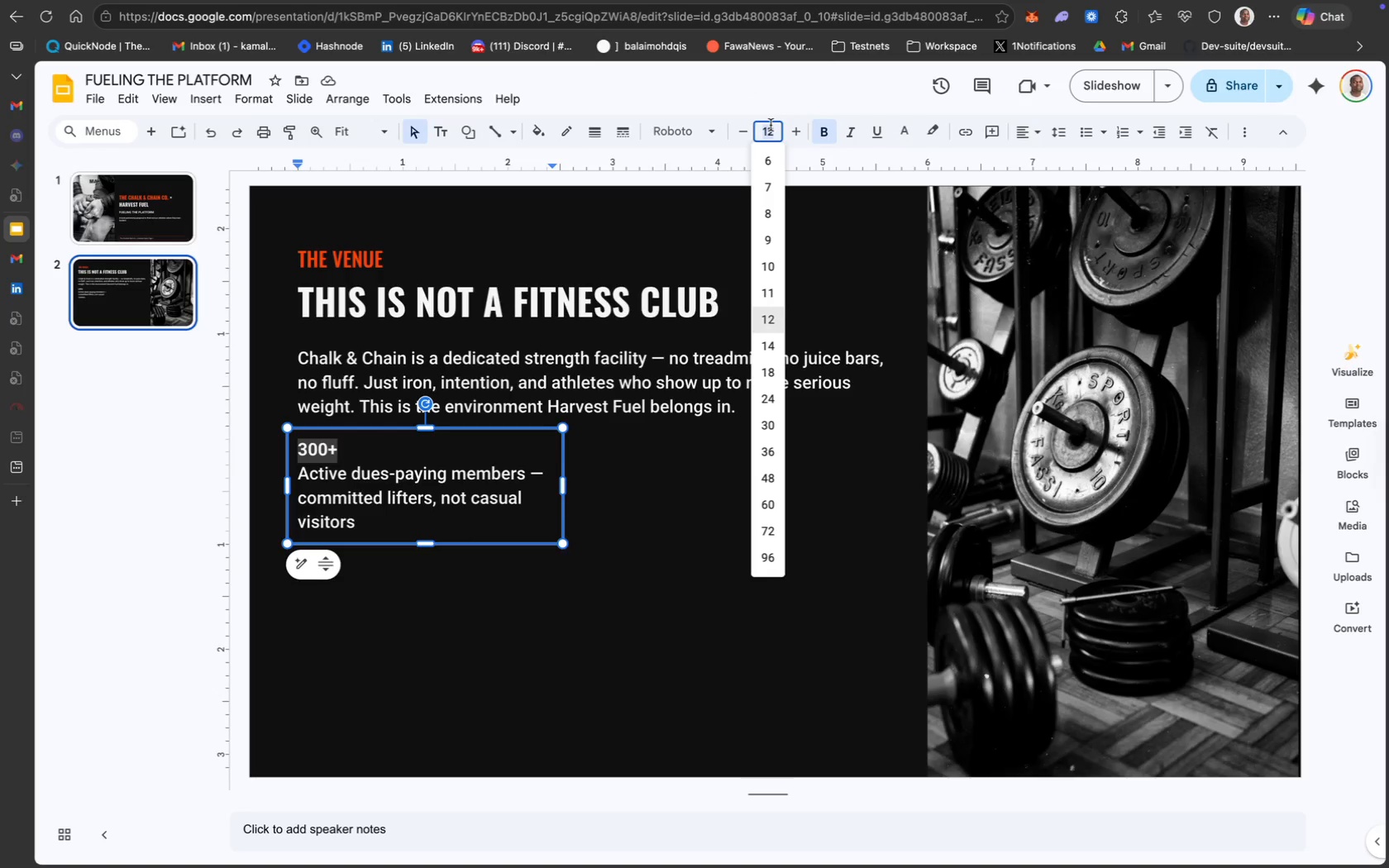 
type(14)
 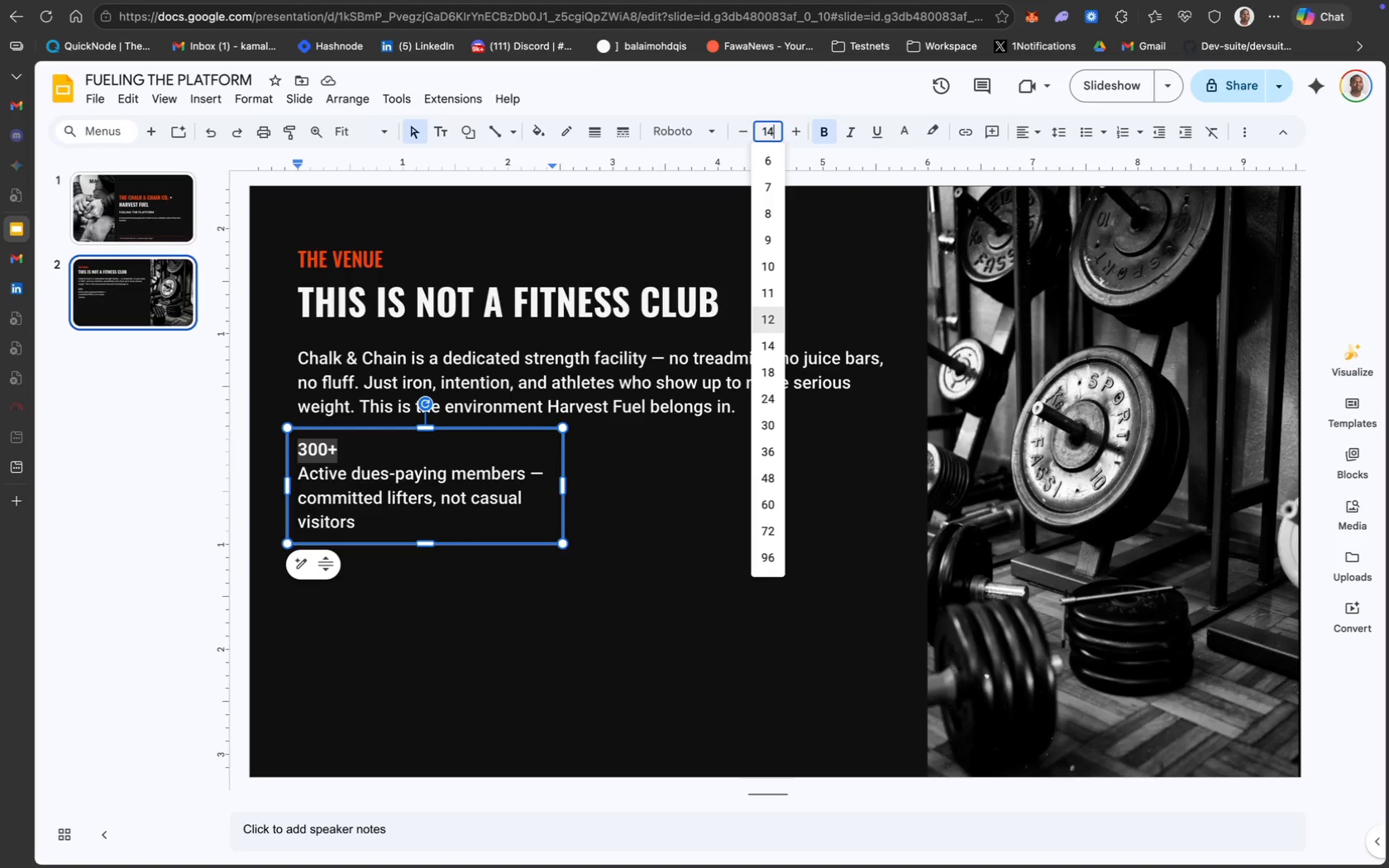 
key(Enter)
 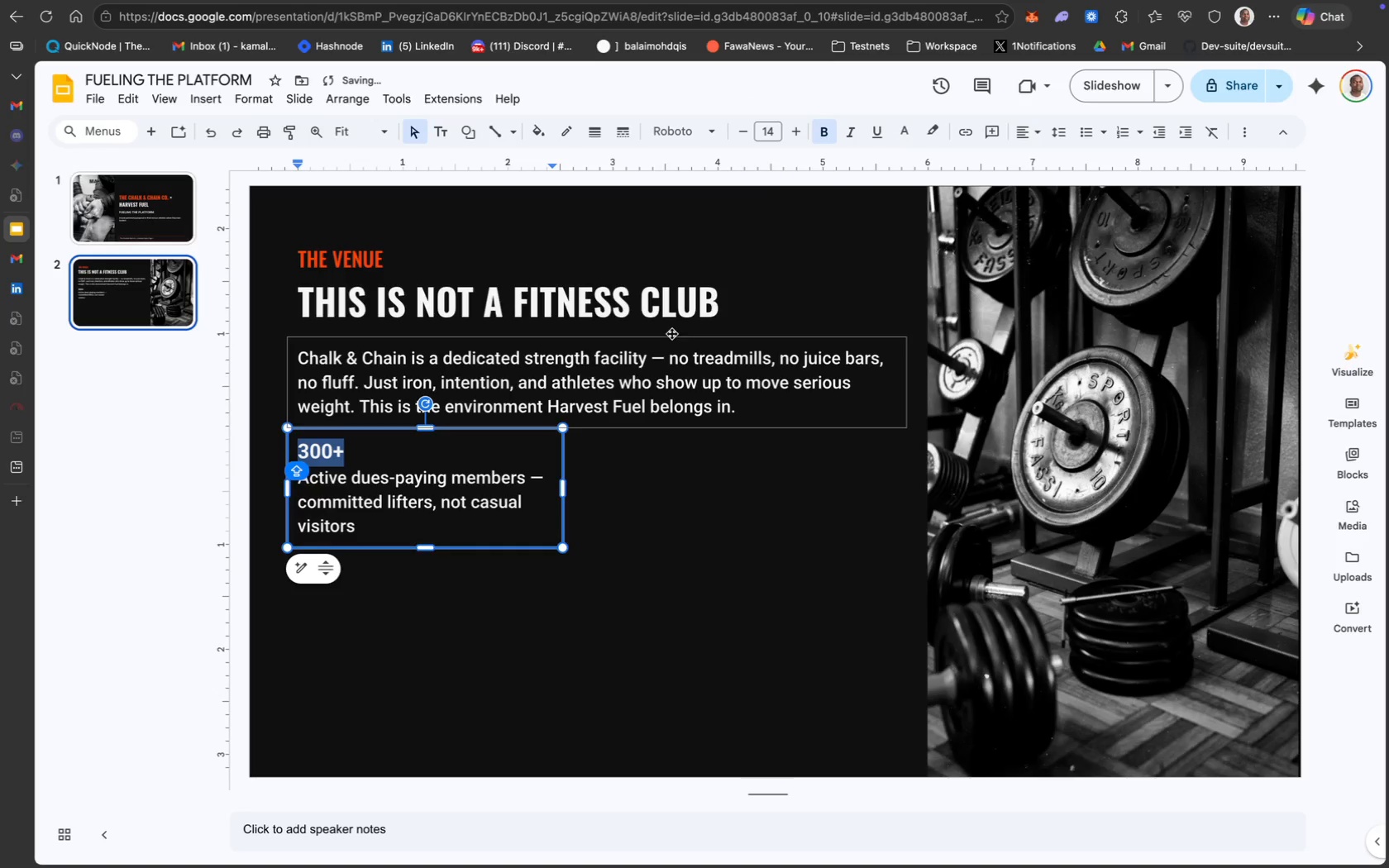 
key(Meta+B)
 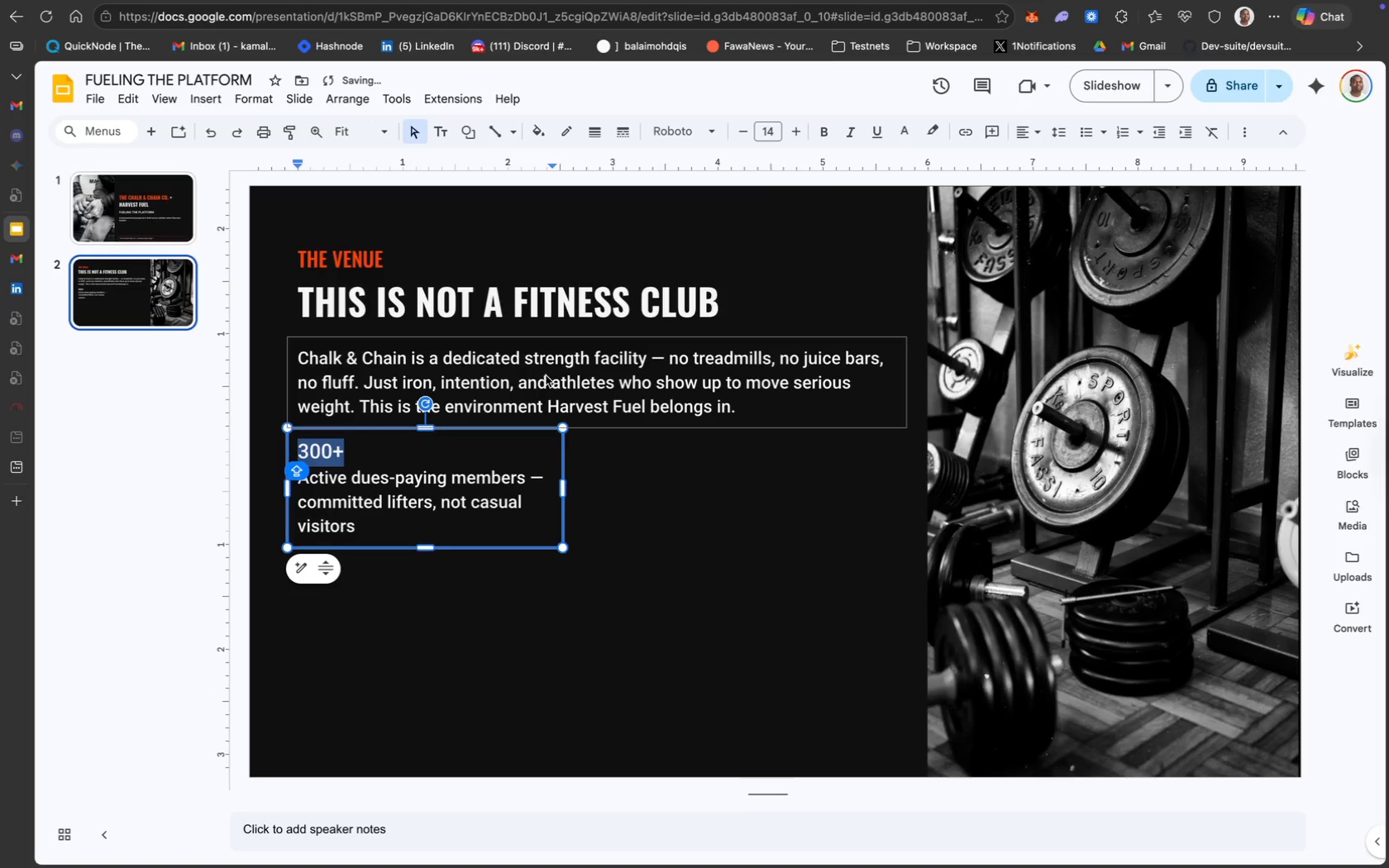 
key(Meta+B)
 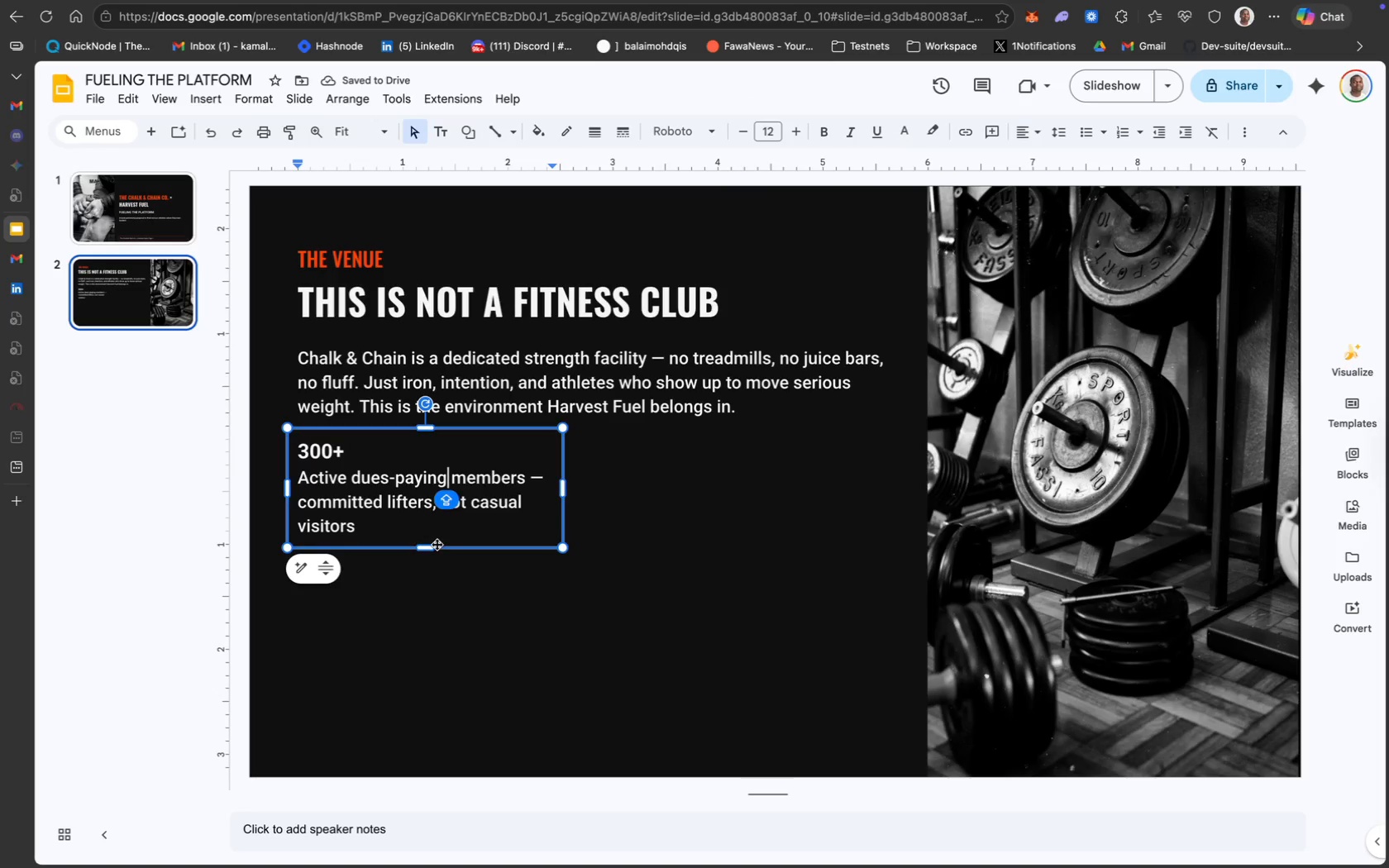 
wait(6.98)
 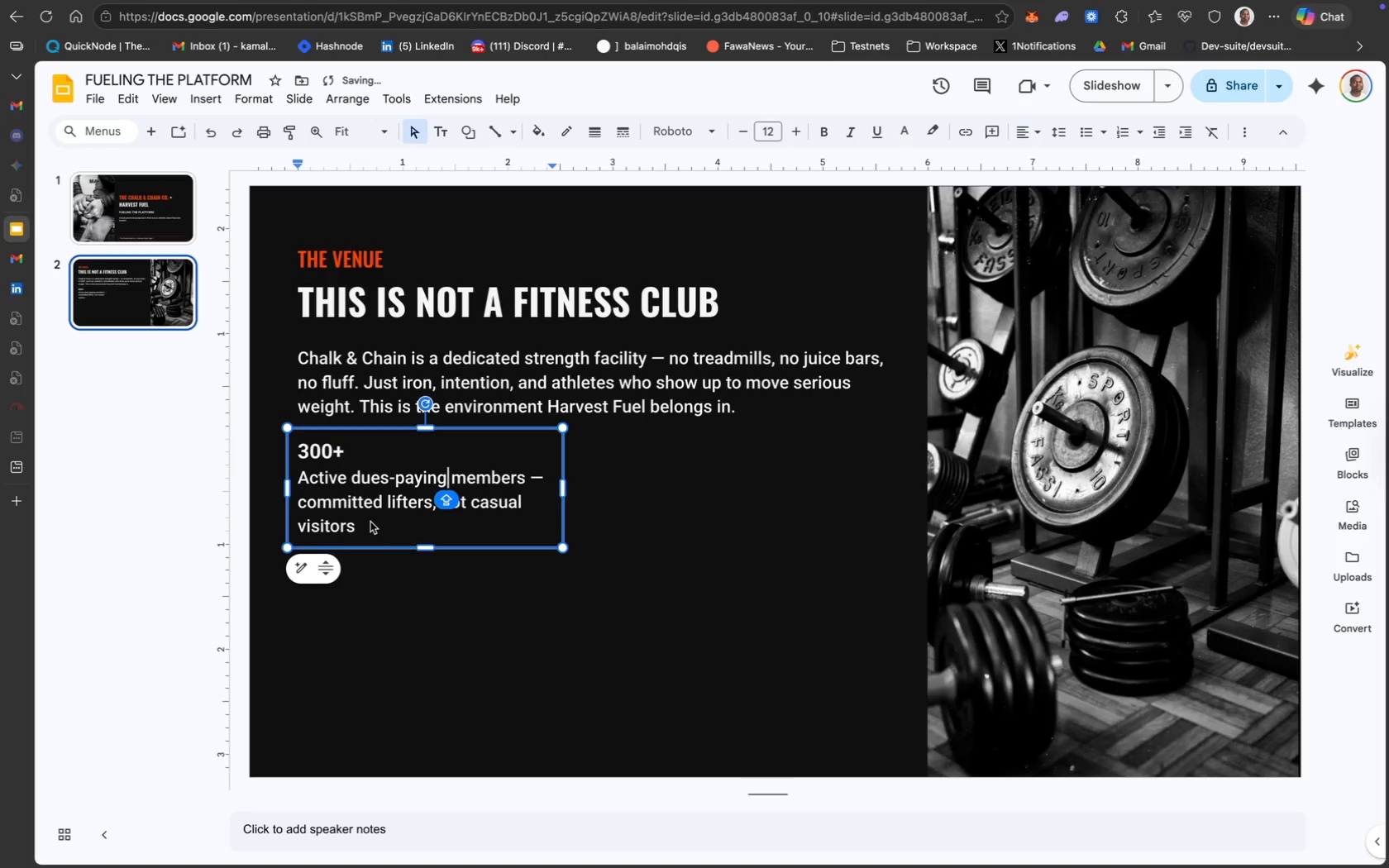 
key(Meta+A)
 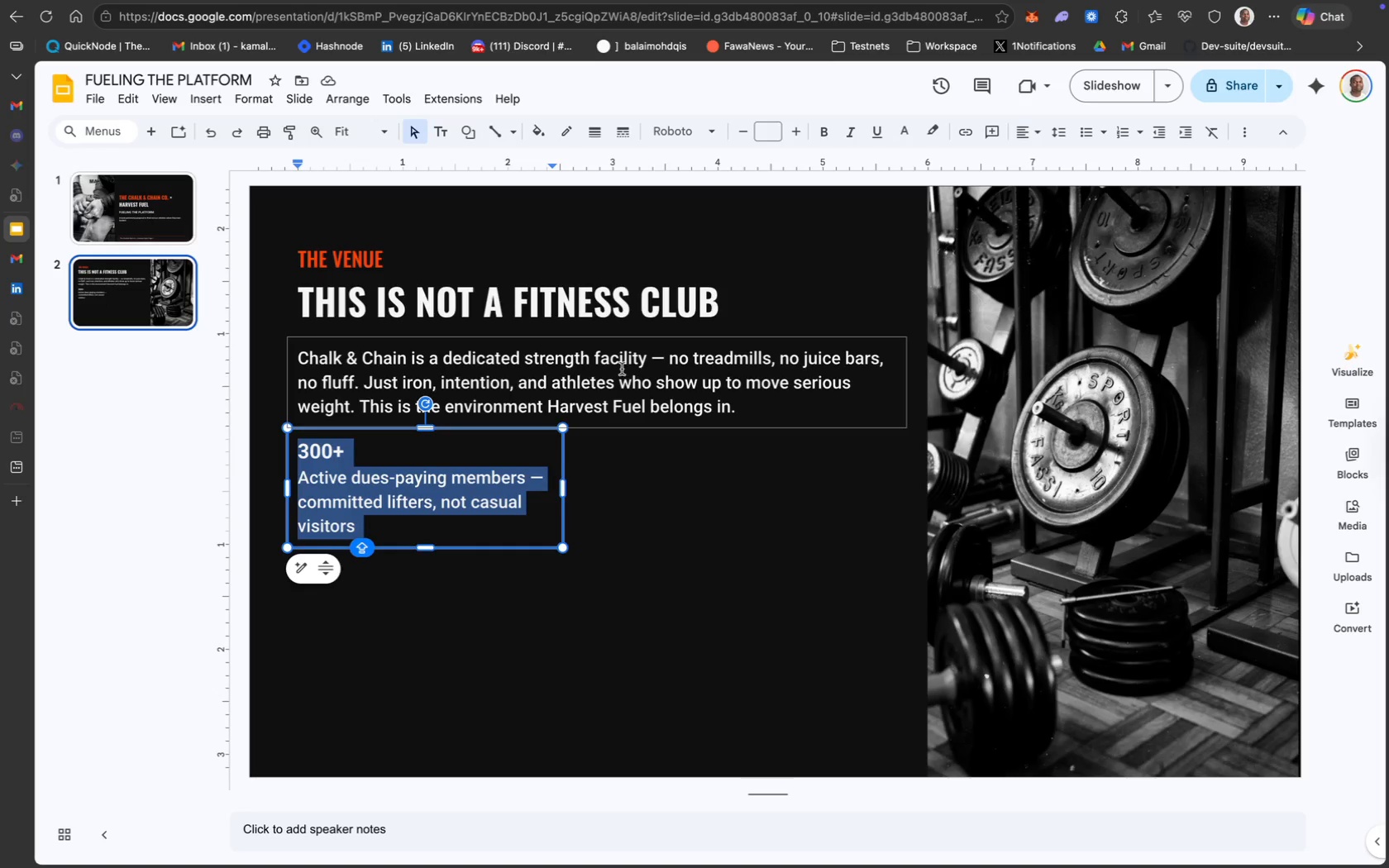 
left_click([635, 380])
 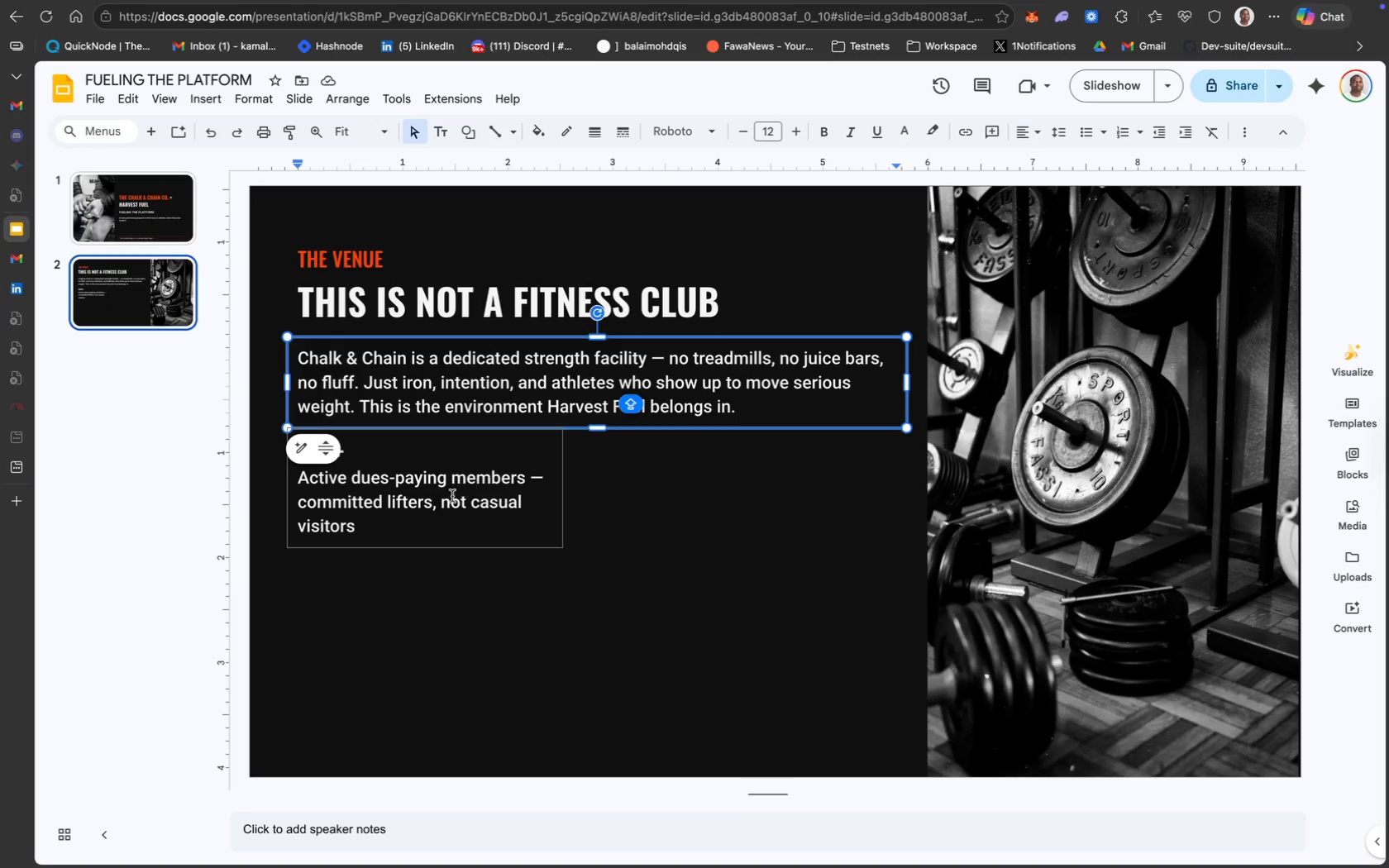 
key(Meta+A)
 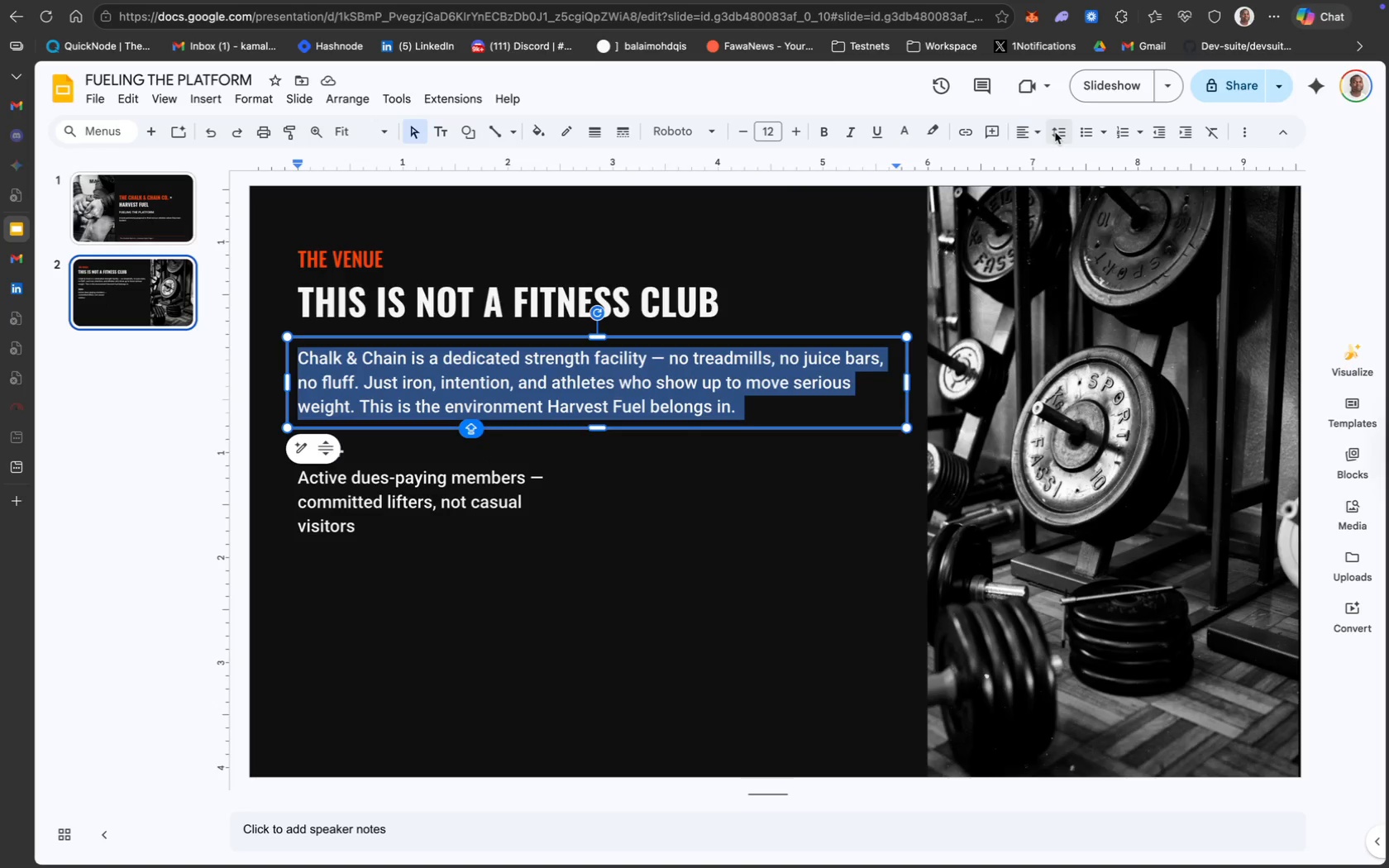 
left_click([1054, 133])
 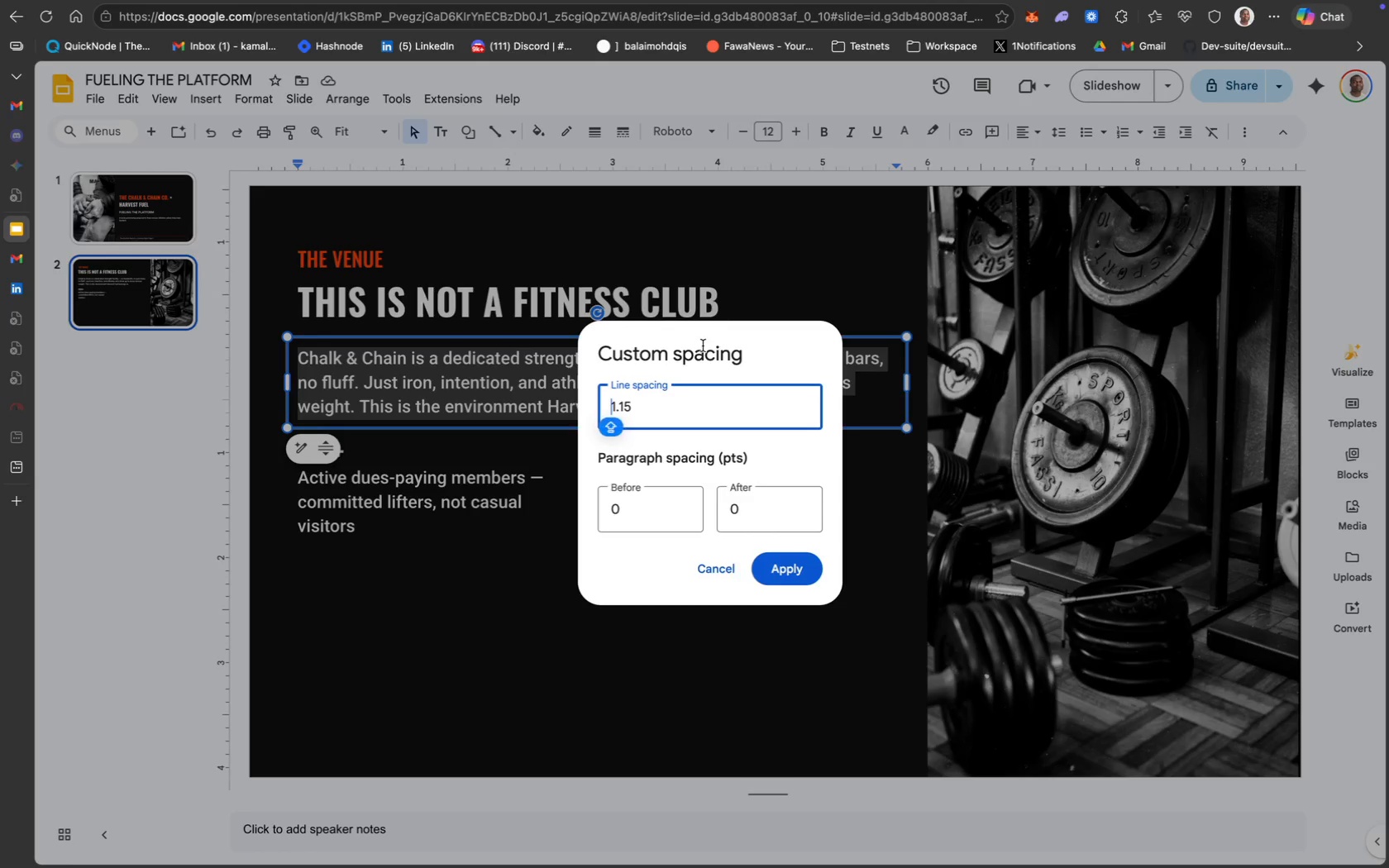 
left_click([640, 411])
 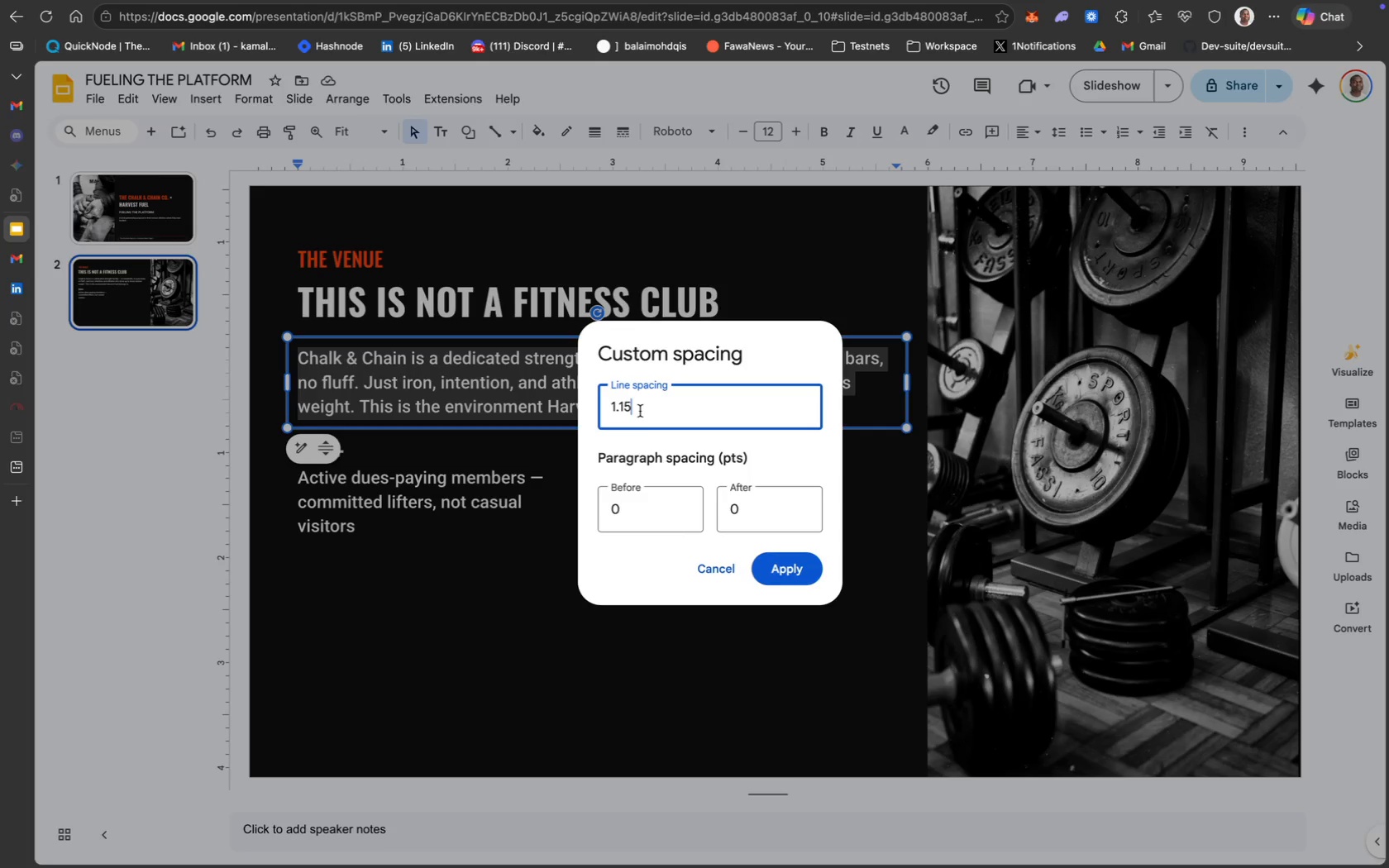 
key(Backspace)
 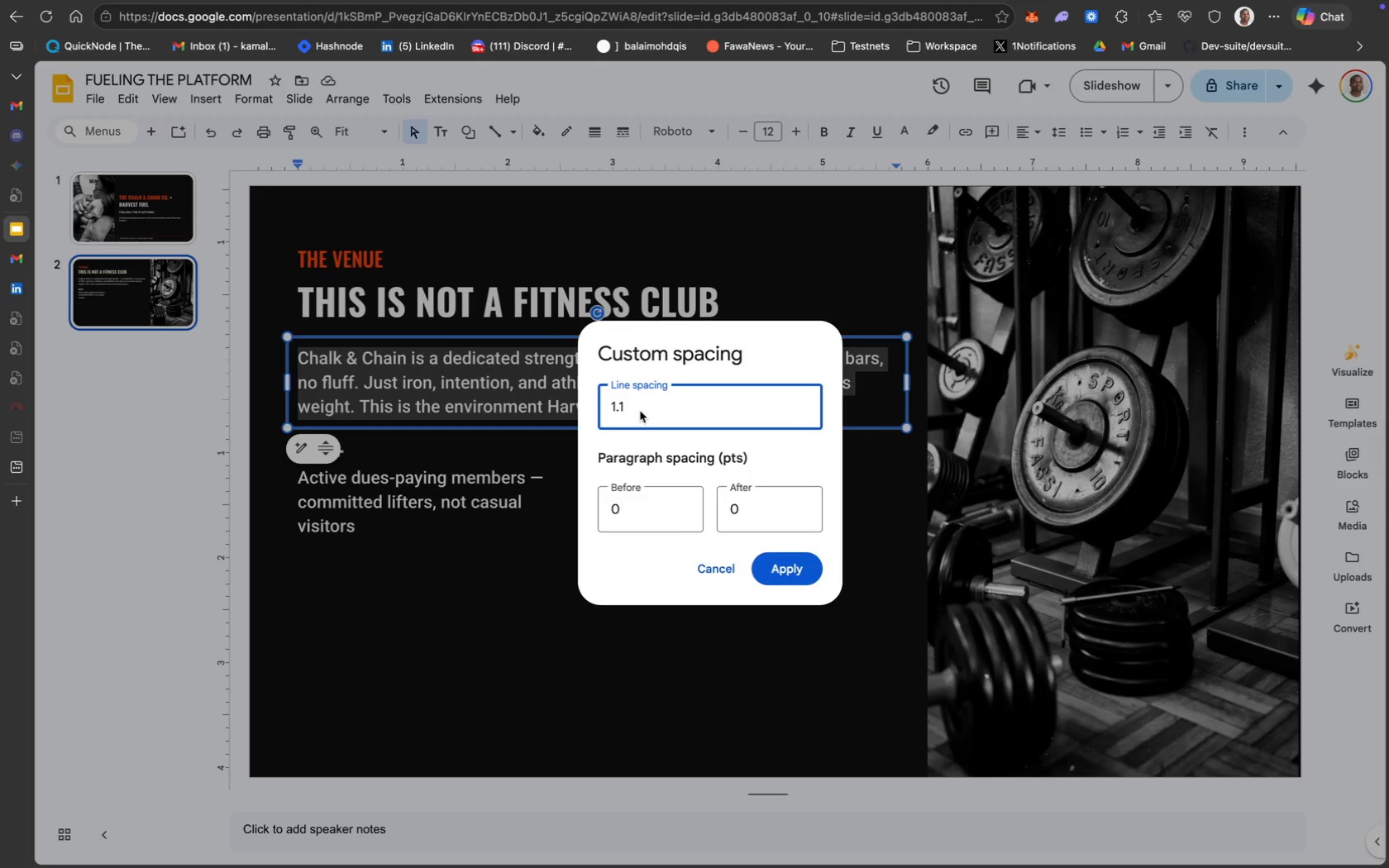 
key(Backspace)
 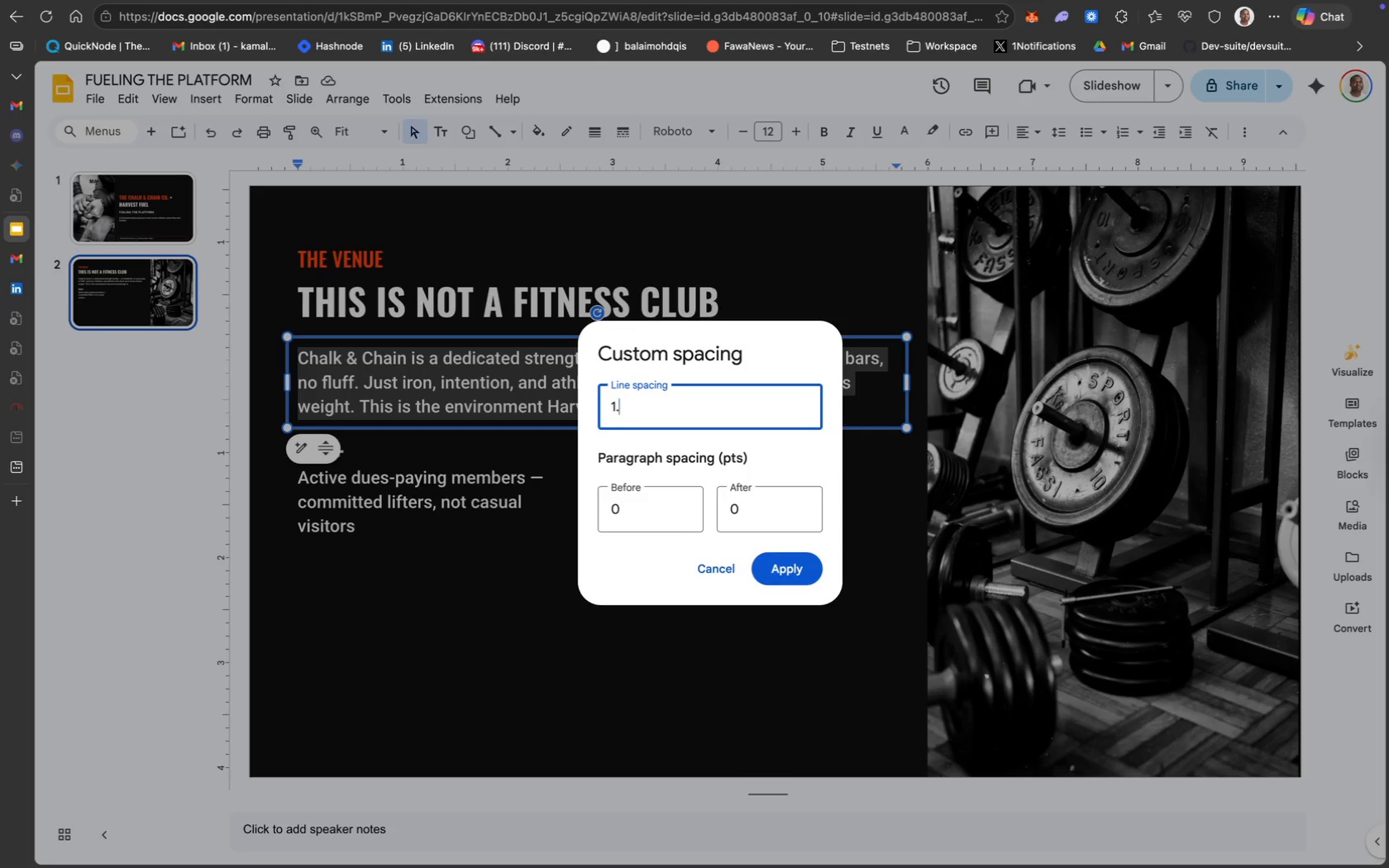 
key(3)
 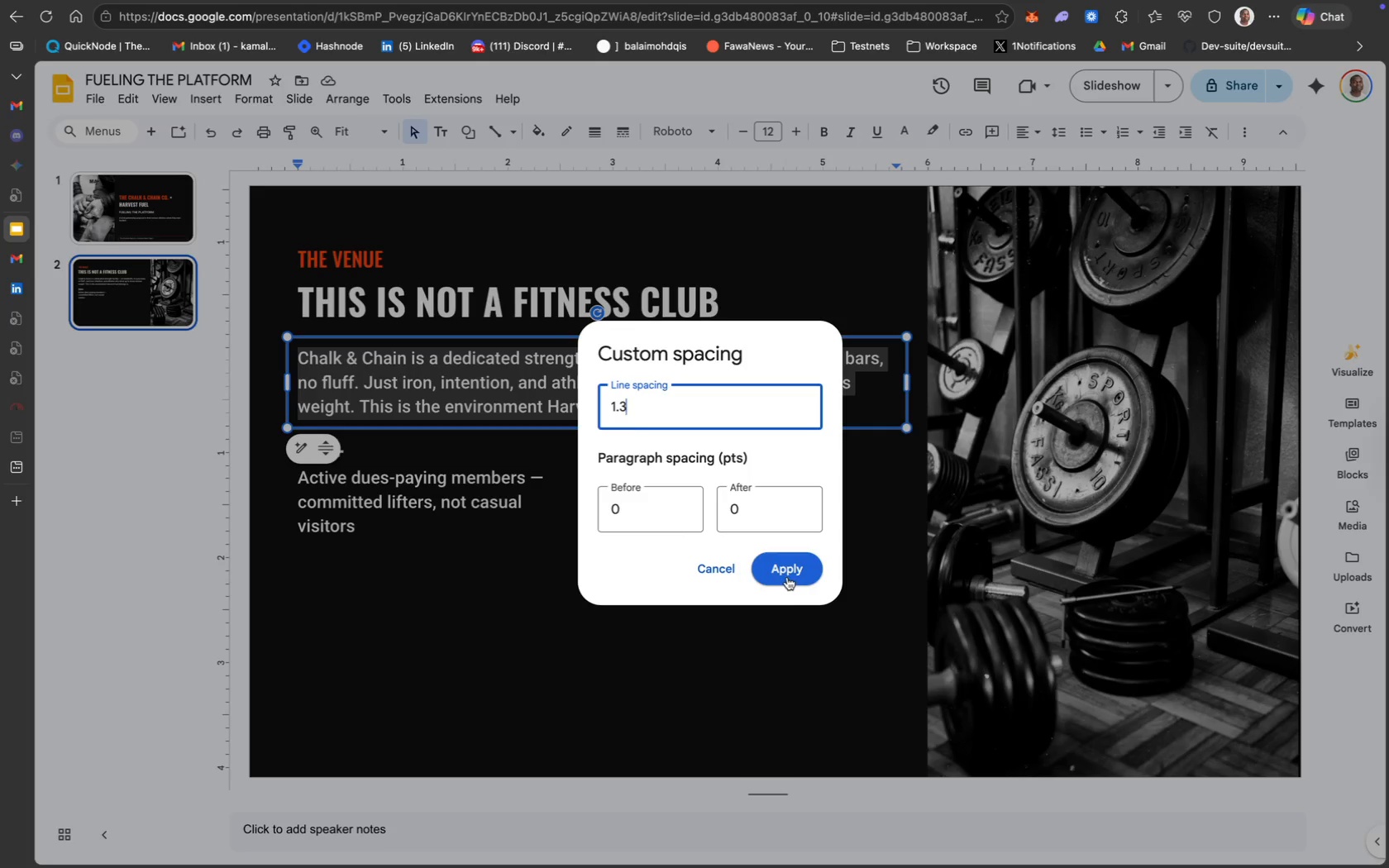 
left_click([786, 593])
 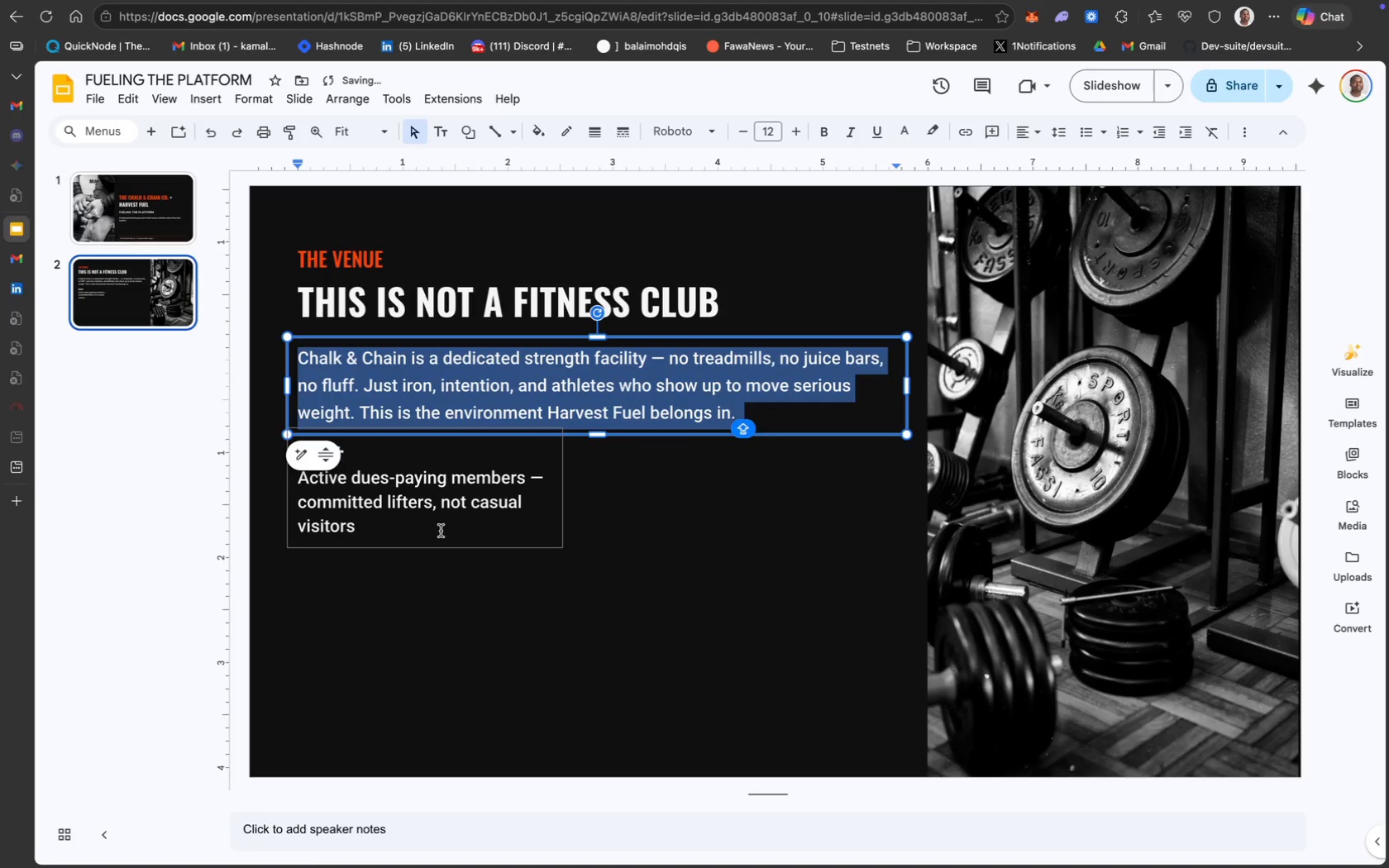 
left_click_drag(start_coordinate=[442, 541], to_coordinate=[442, 553])
 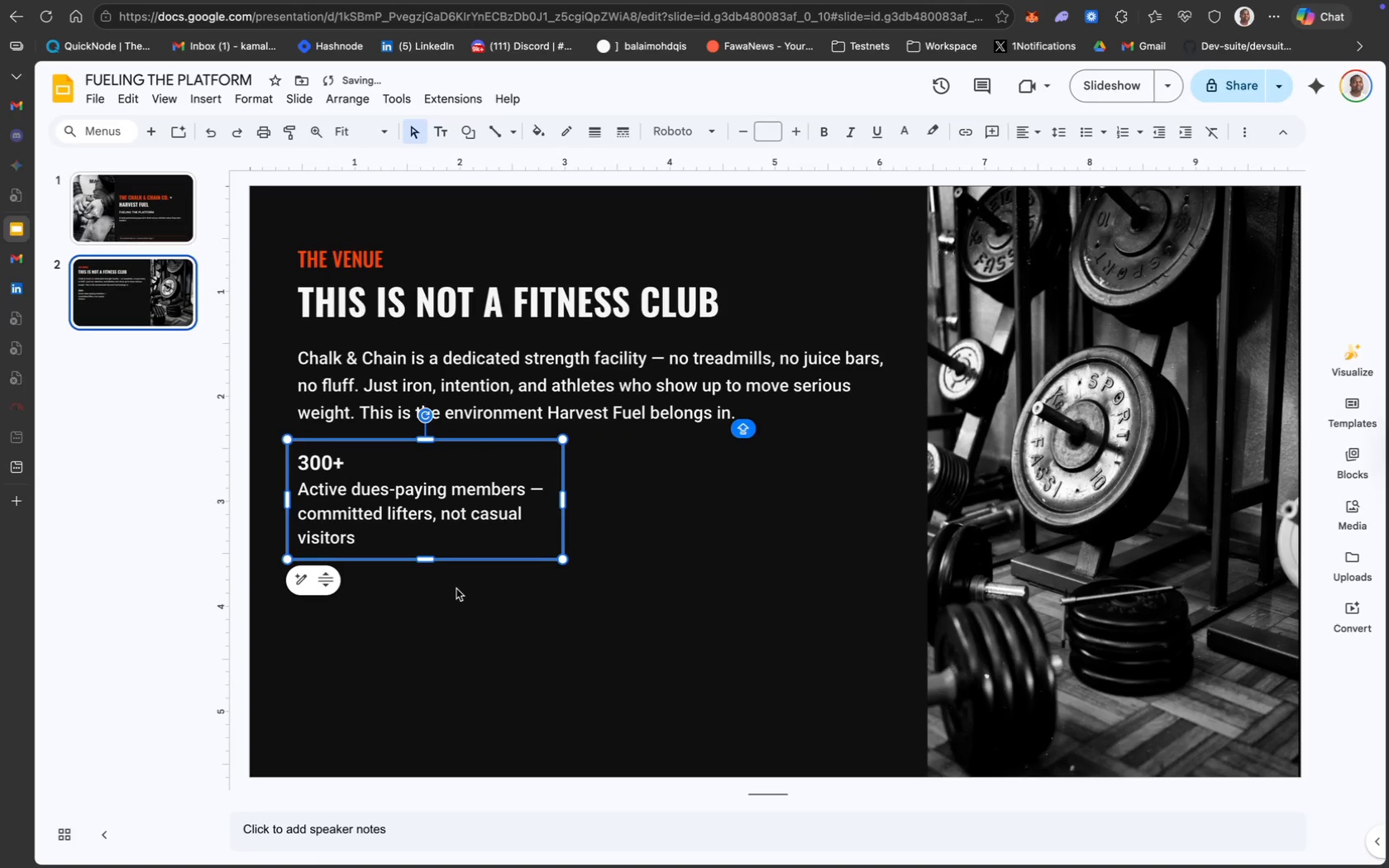 
left_click_drag(start_coordinate=[458, 558], to_coordinate=[458, 552])
 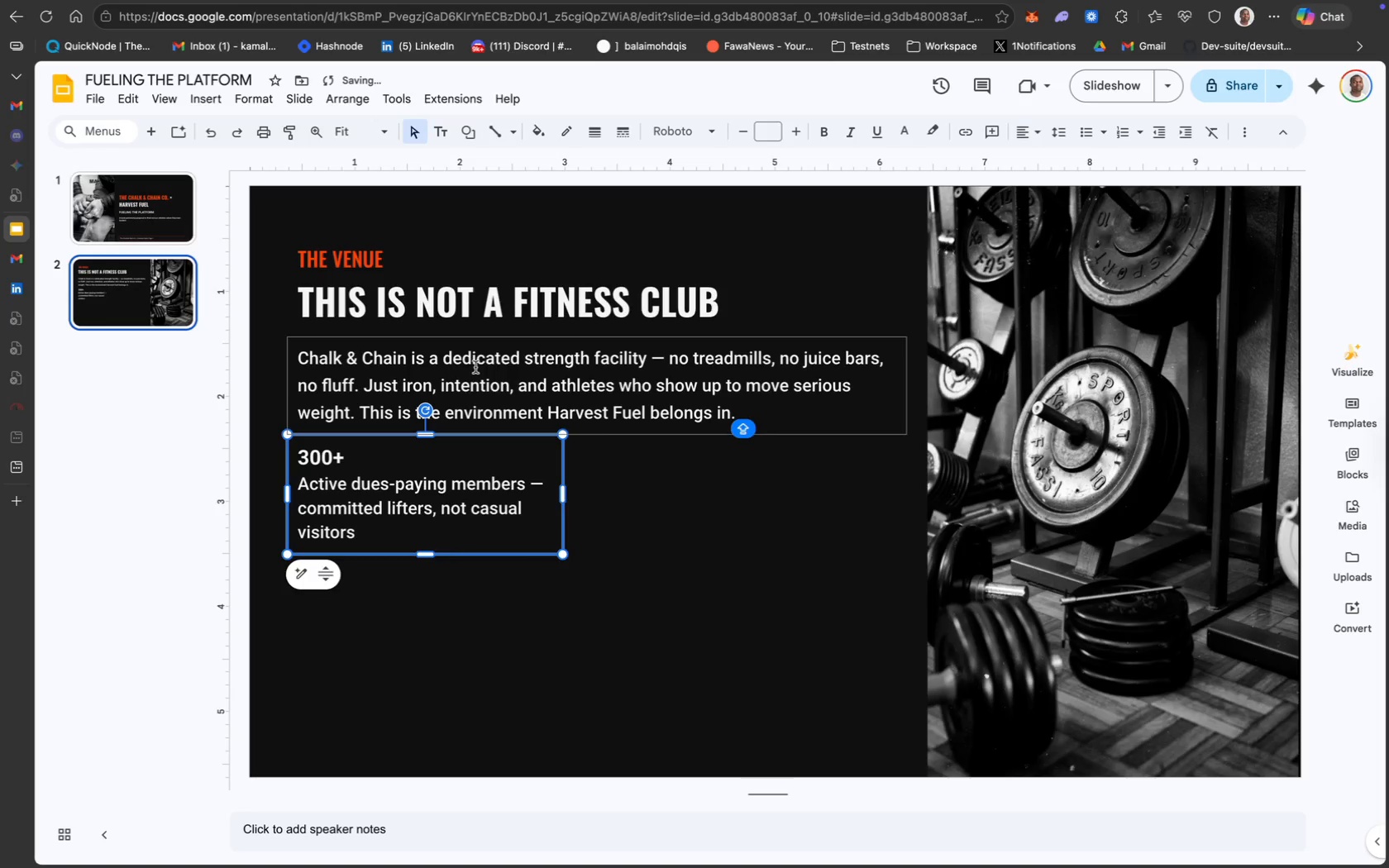 
left_click([449, 475])
 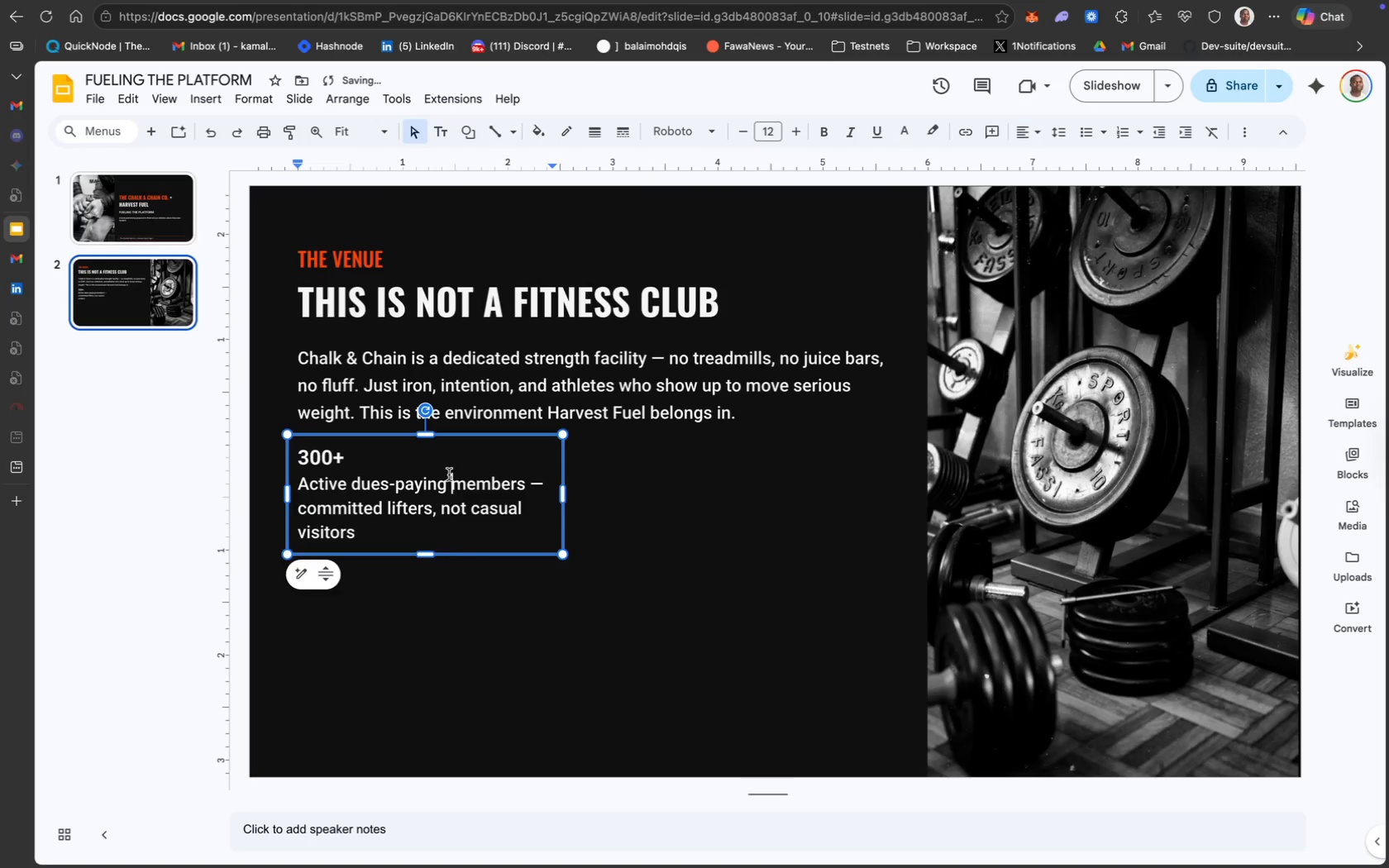 
key(Meta+A)
 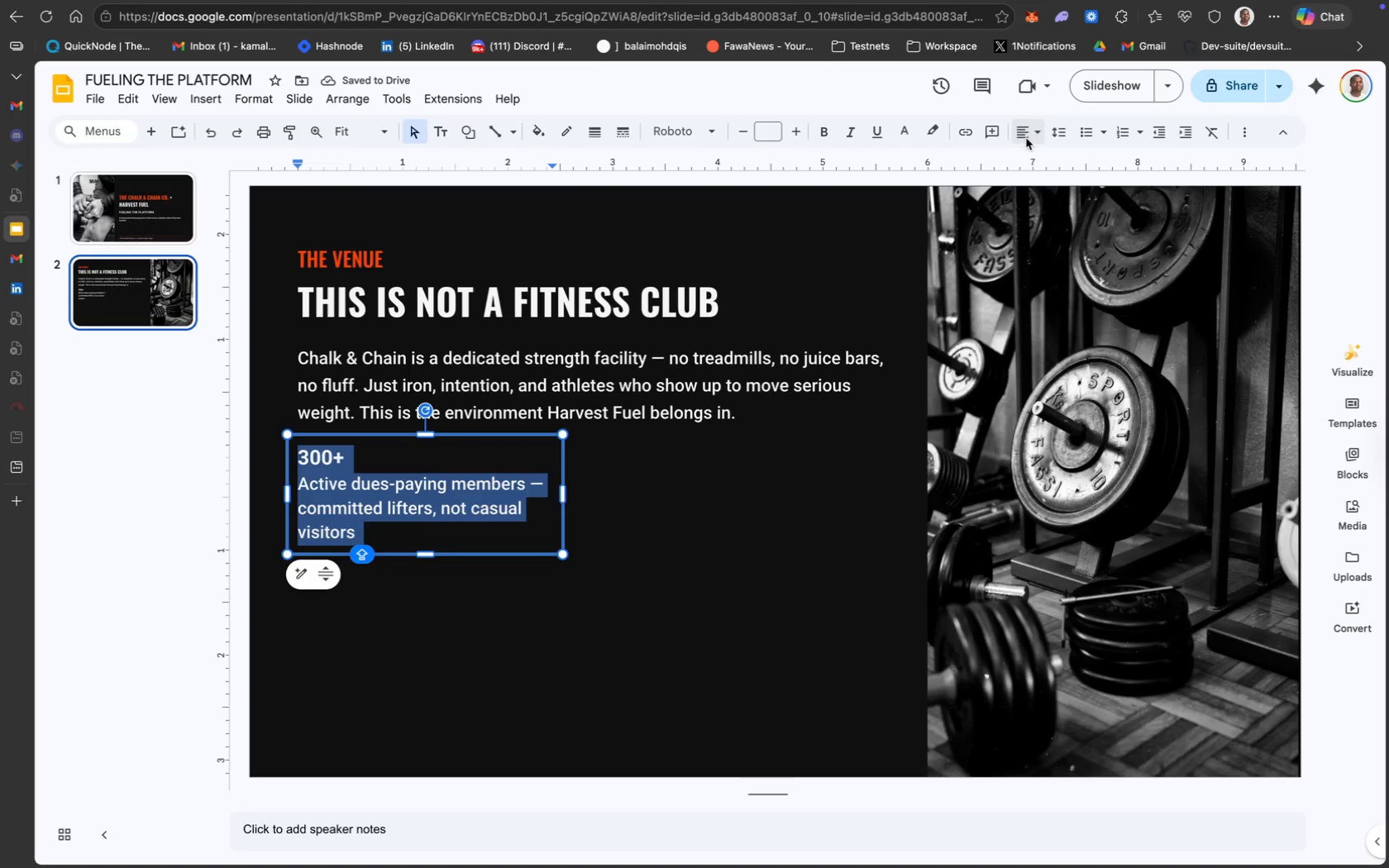 
left_click([1049, 131])
 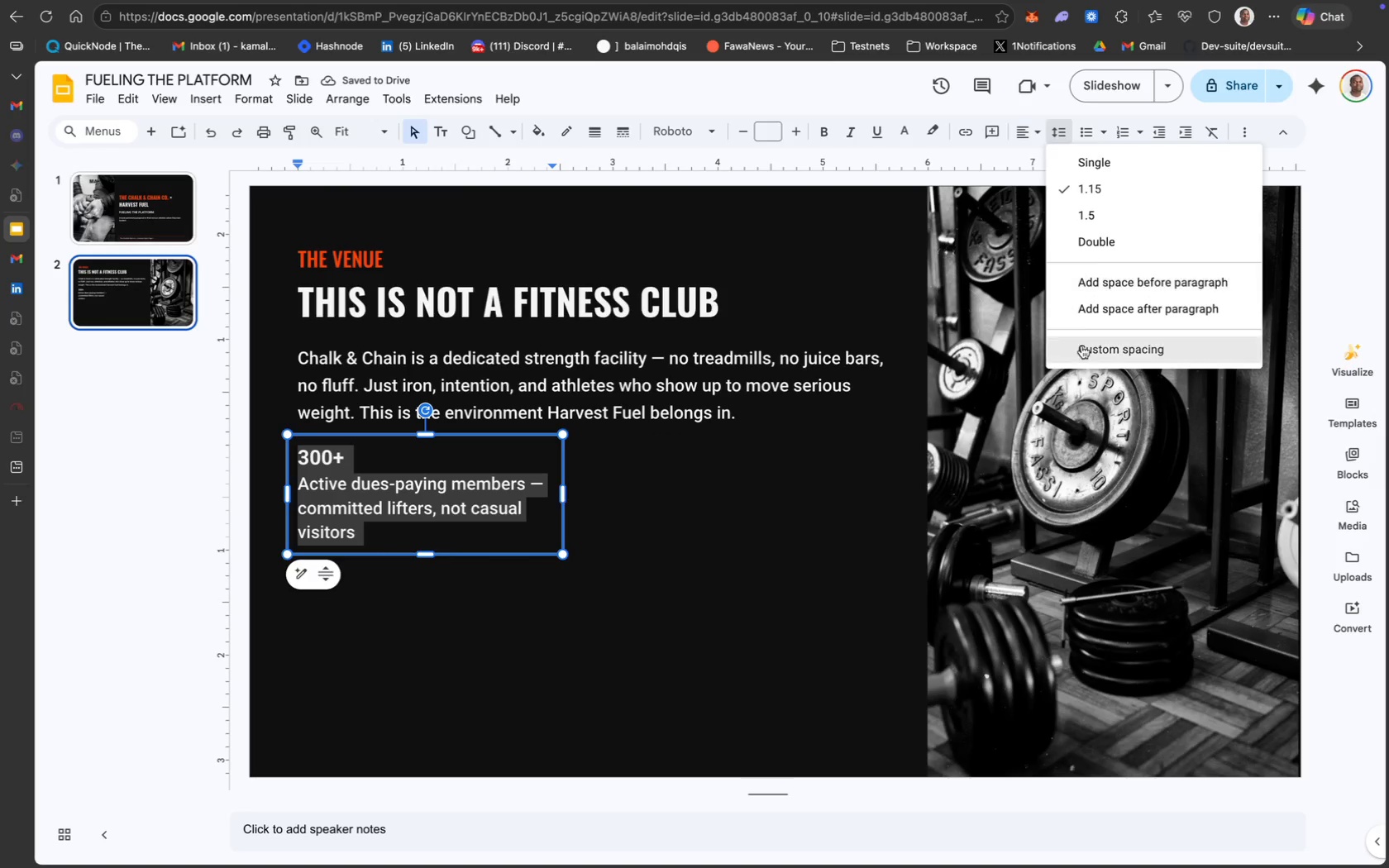 
left_click([1090, 352])
 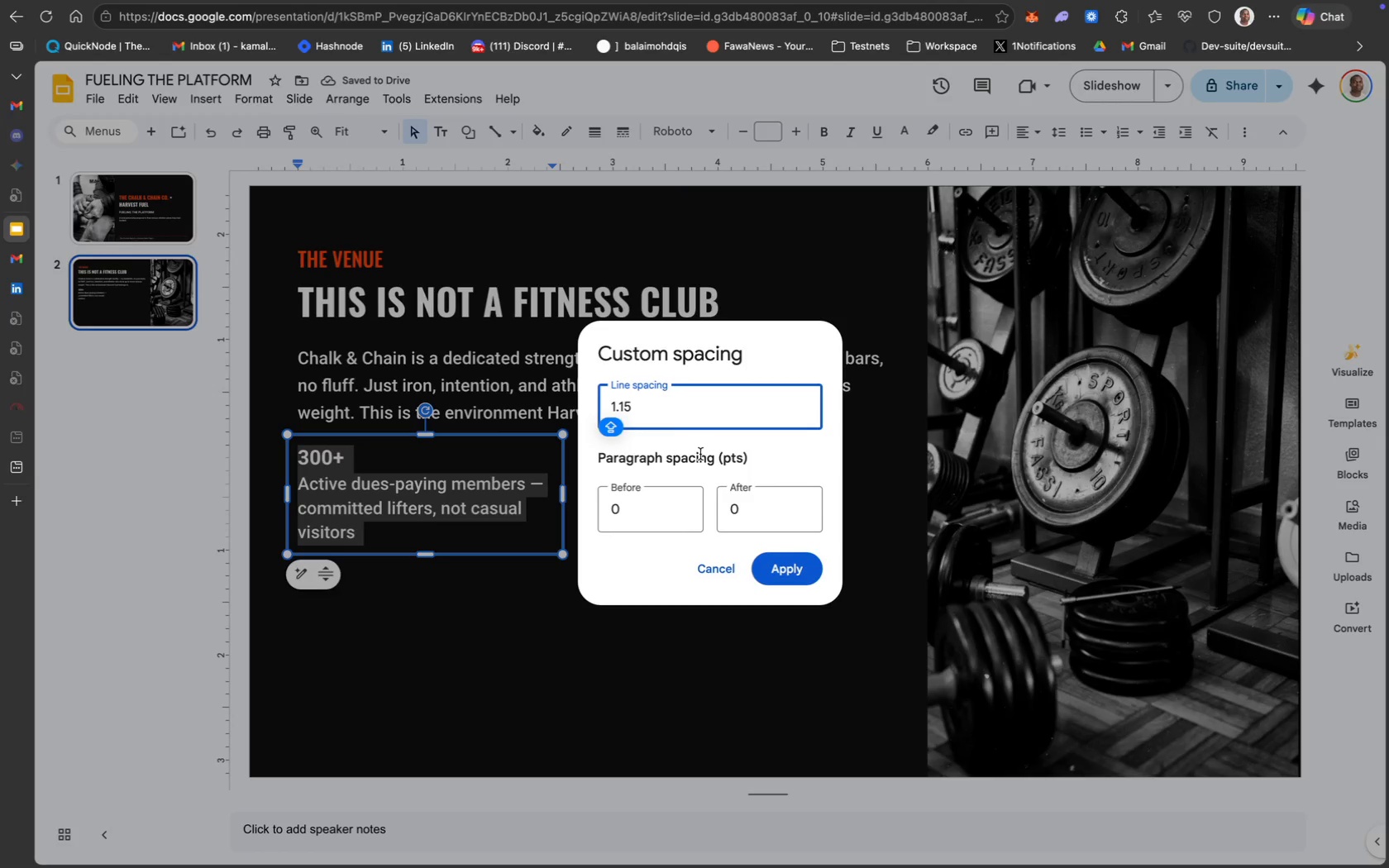 
left_click([665, 417])
 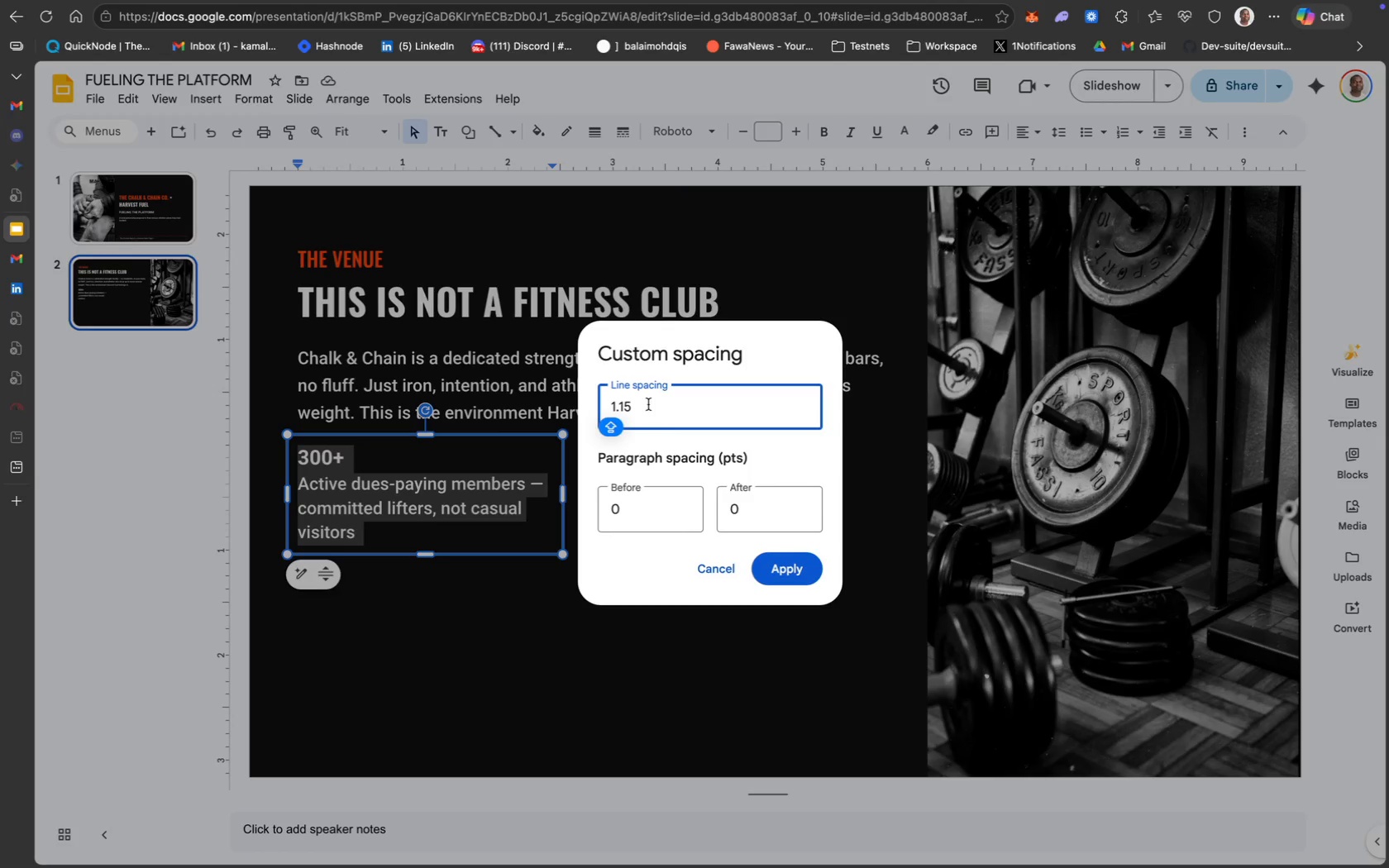 
left_click([646, 400])
 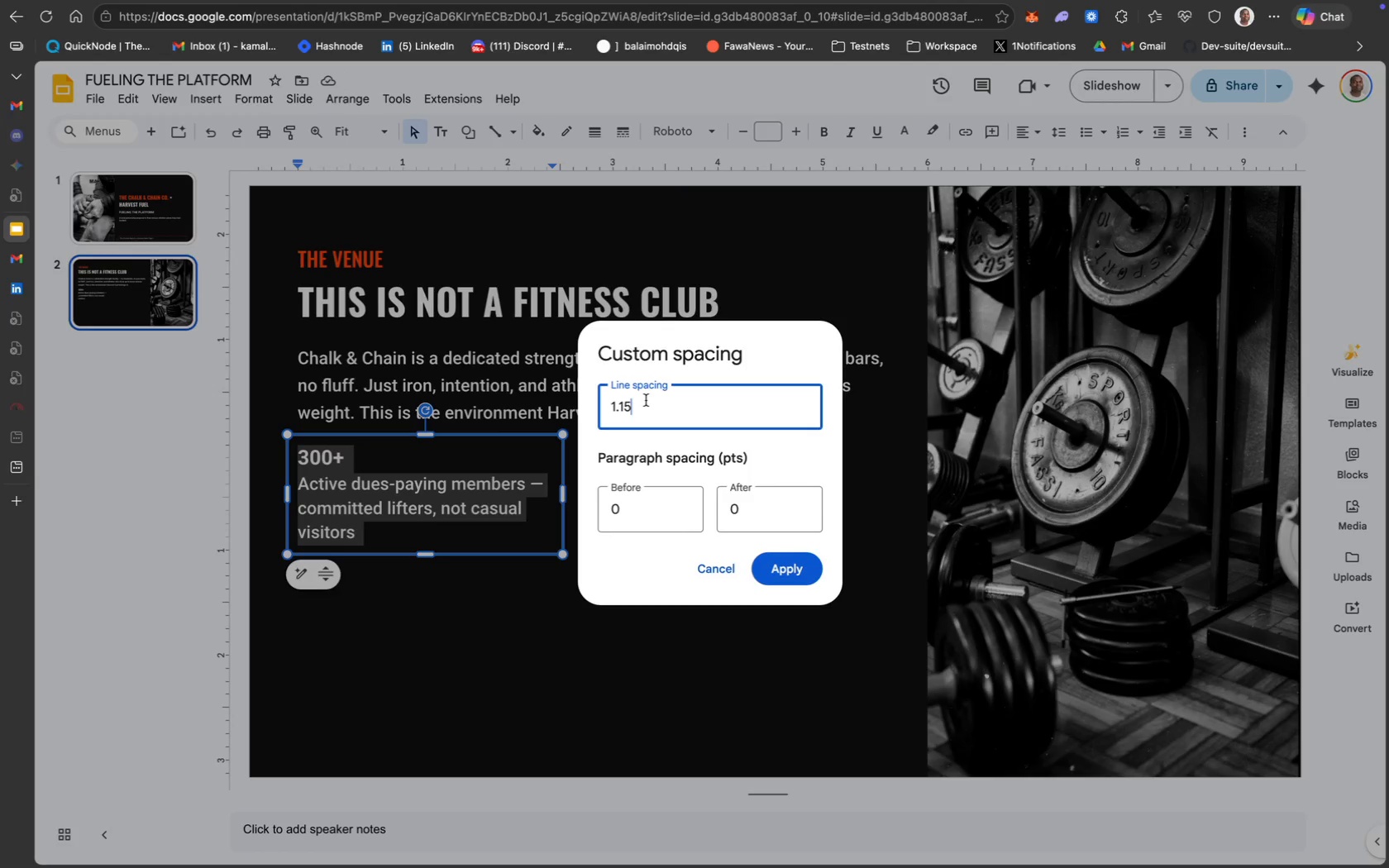 
key(Backspace)
 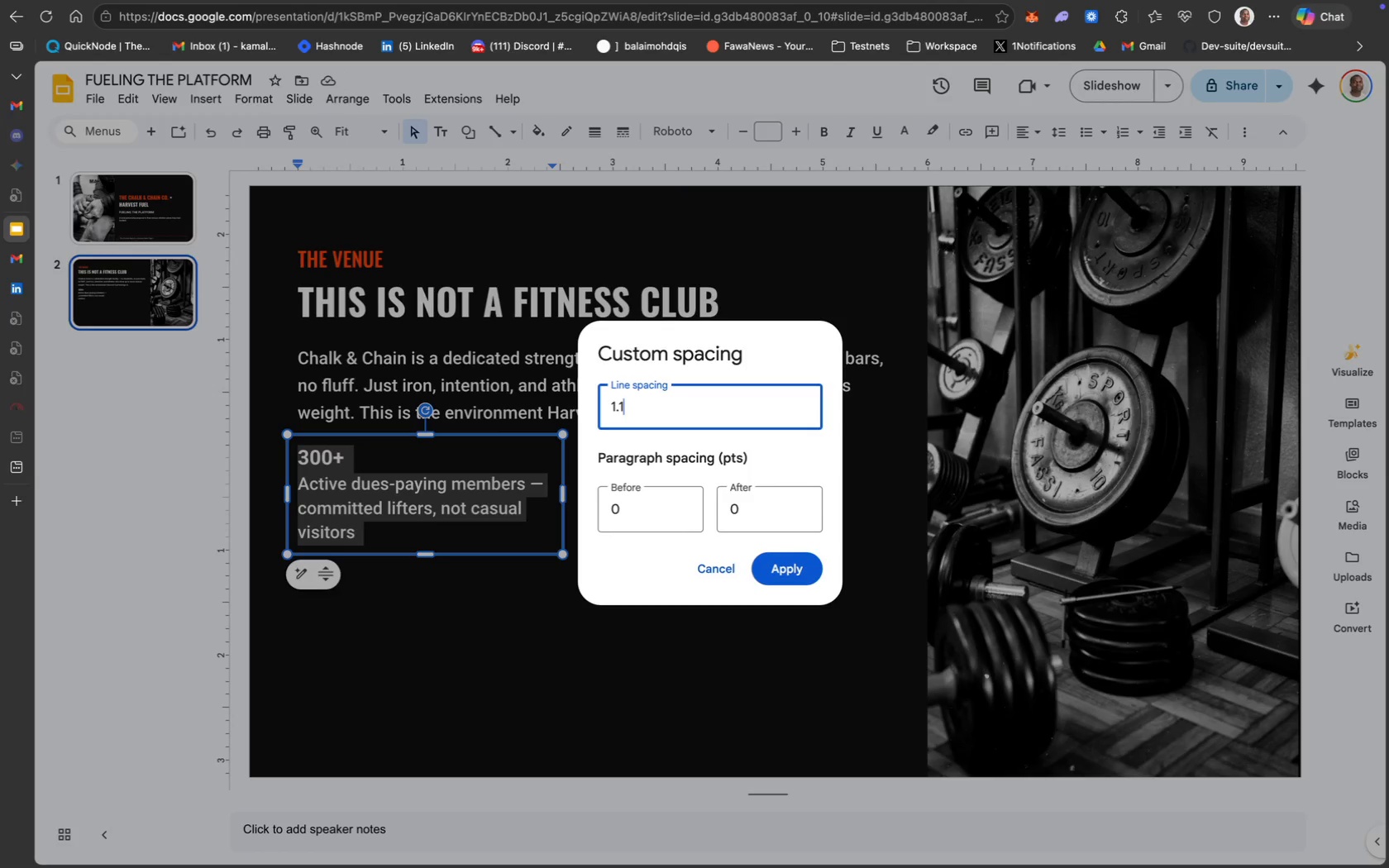 
key(Backspace)
 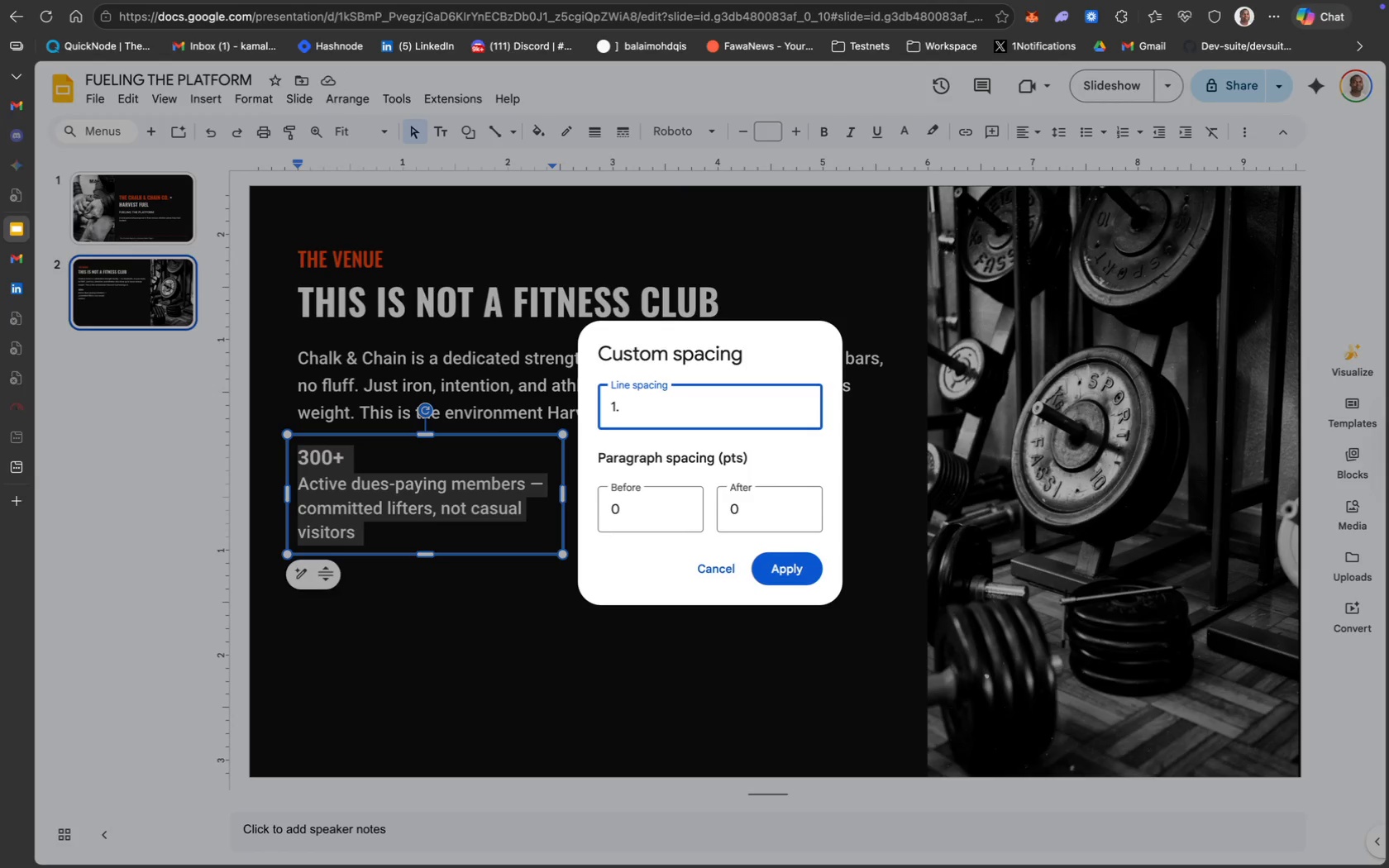 
key(3)
 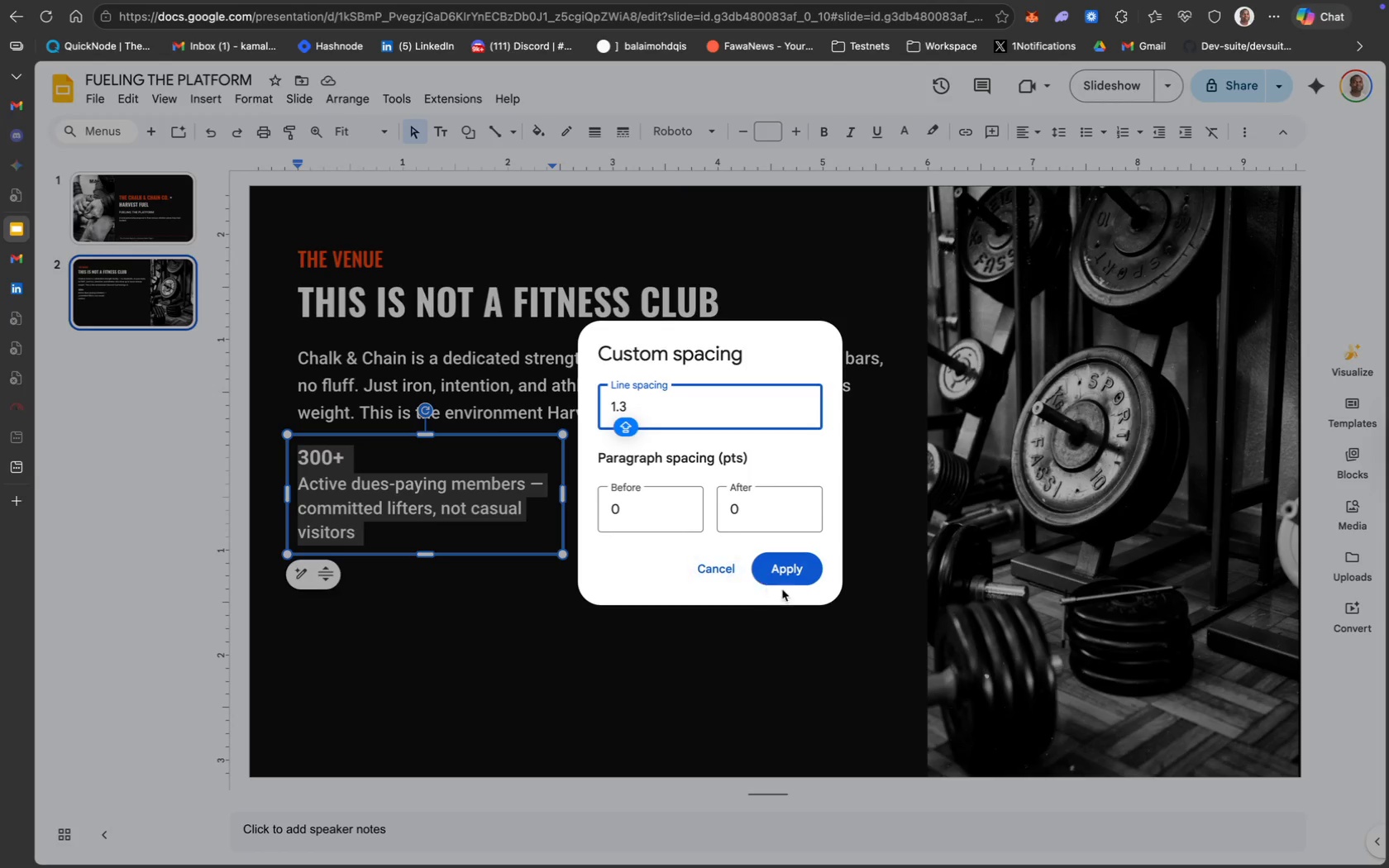 
left_click([791, 579])
 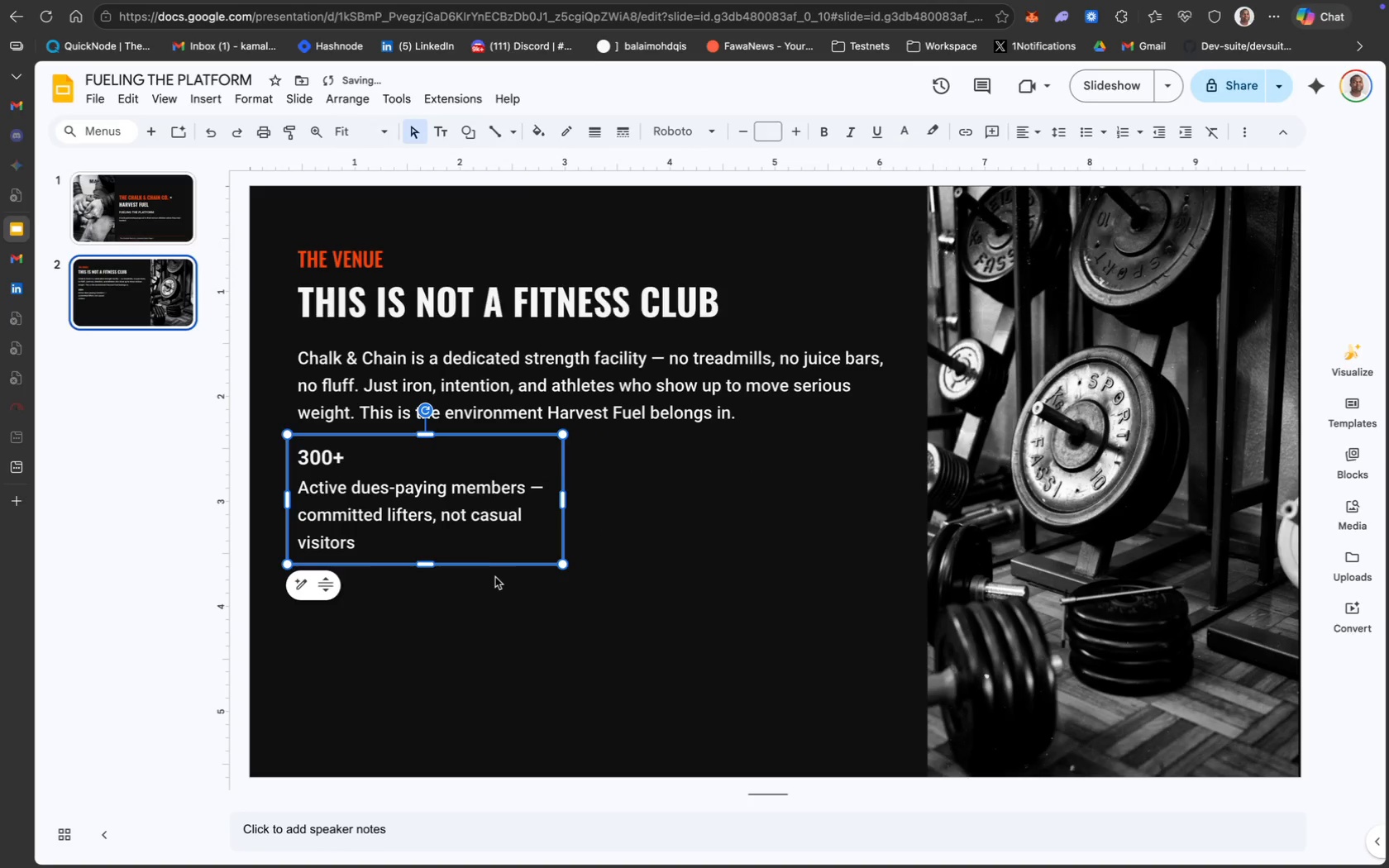 
left_click([483, 562])
 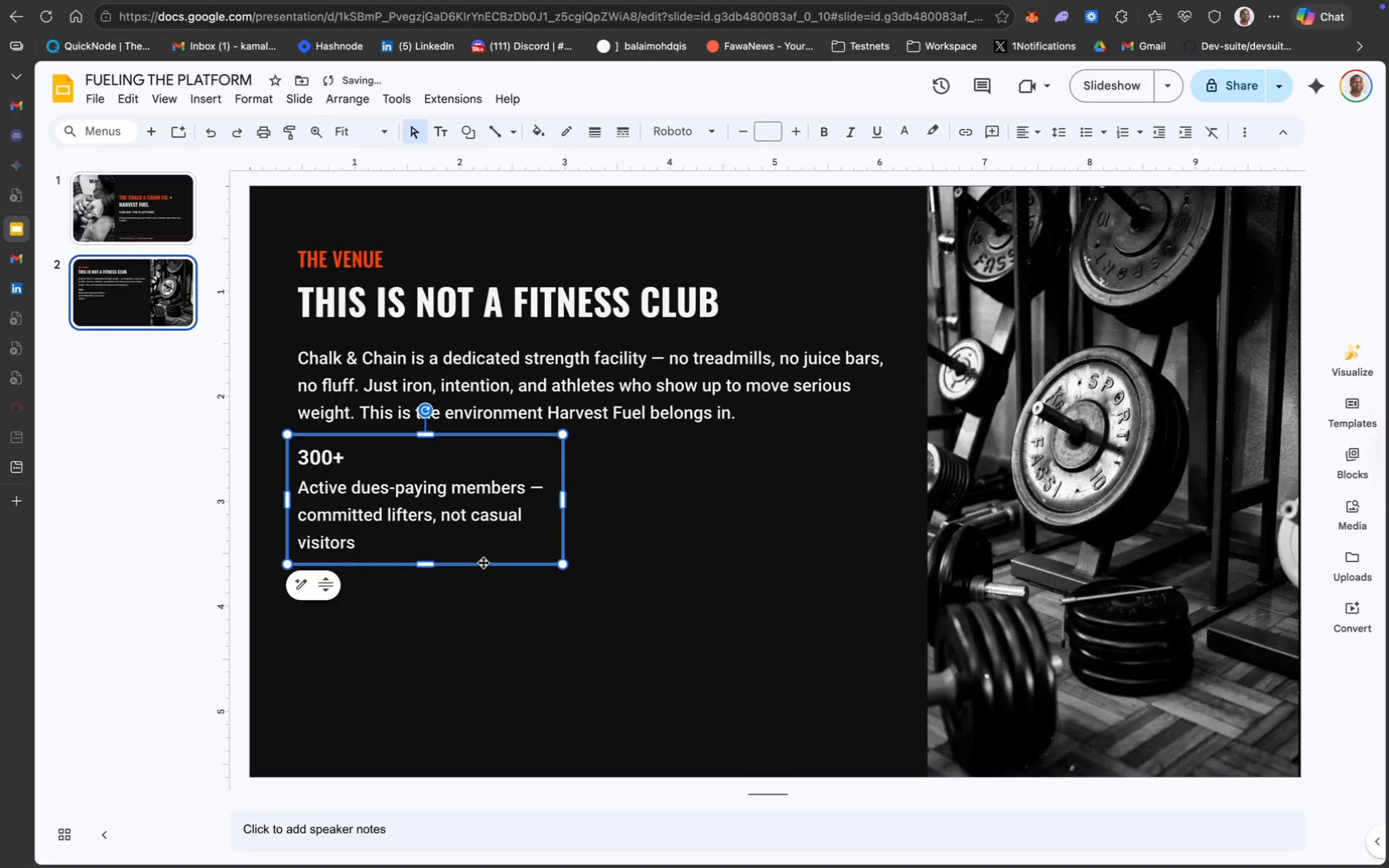 
key(Meta+D)
 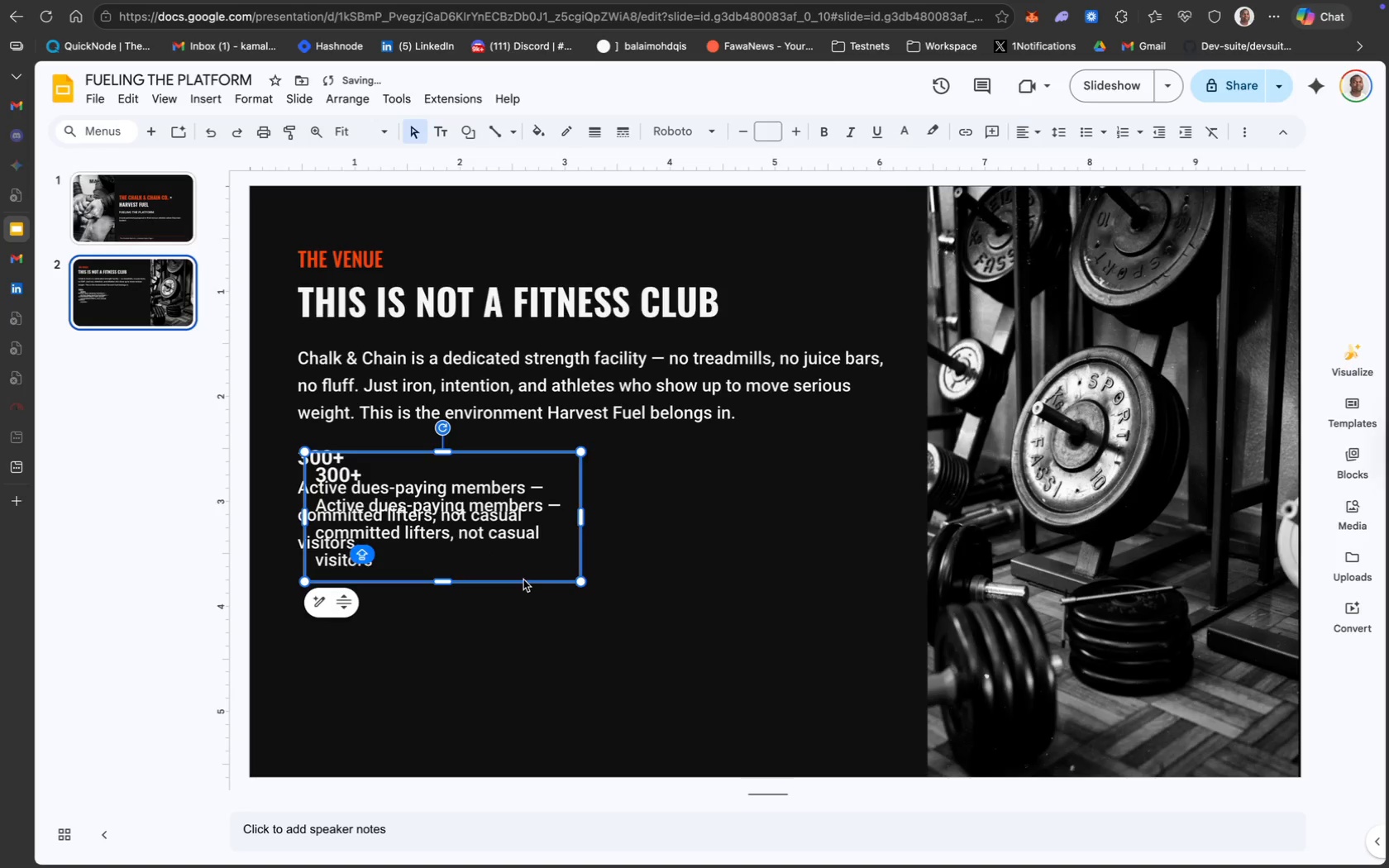 
left_click_drag(start_coordinate=[523, 579], to_coordinate=[828, 576])
 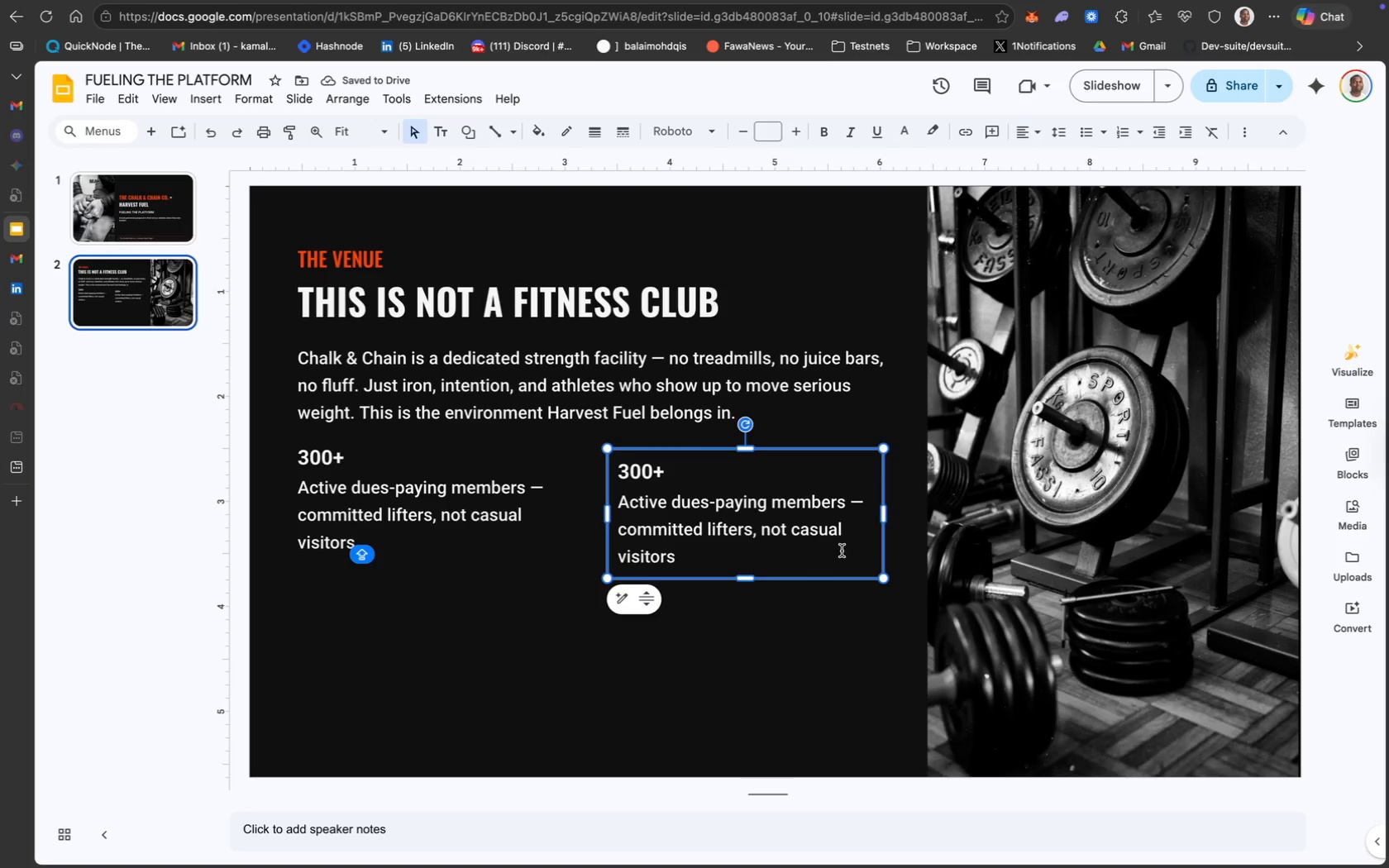 
left_click_drag(start_coordinate=[846, 453], to_coordinate=[866, 443])
 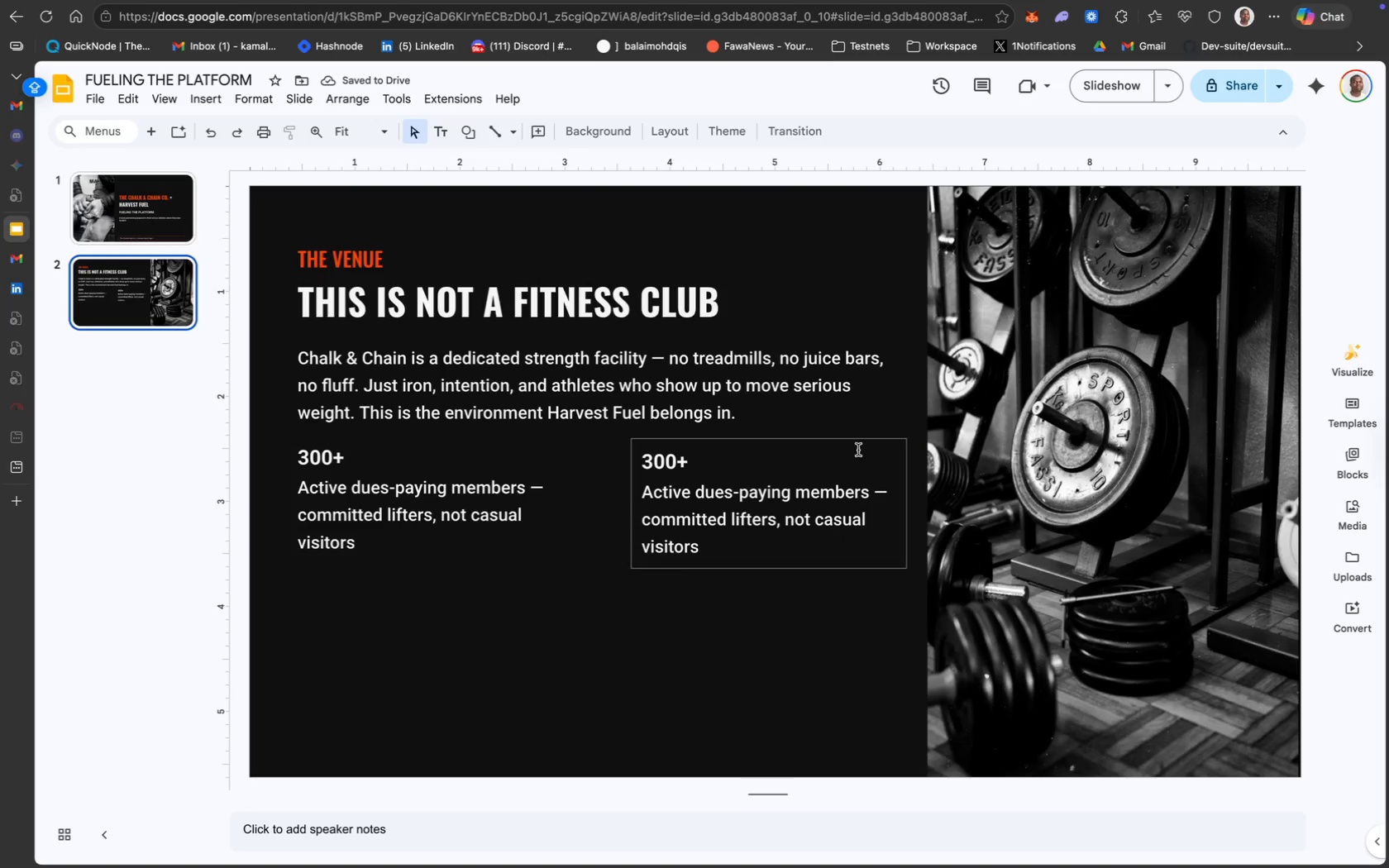 
left_click([884, 381])
 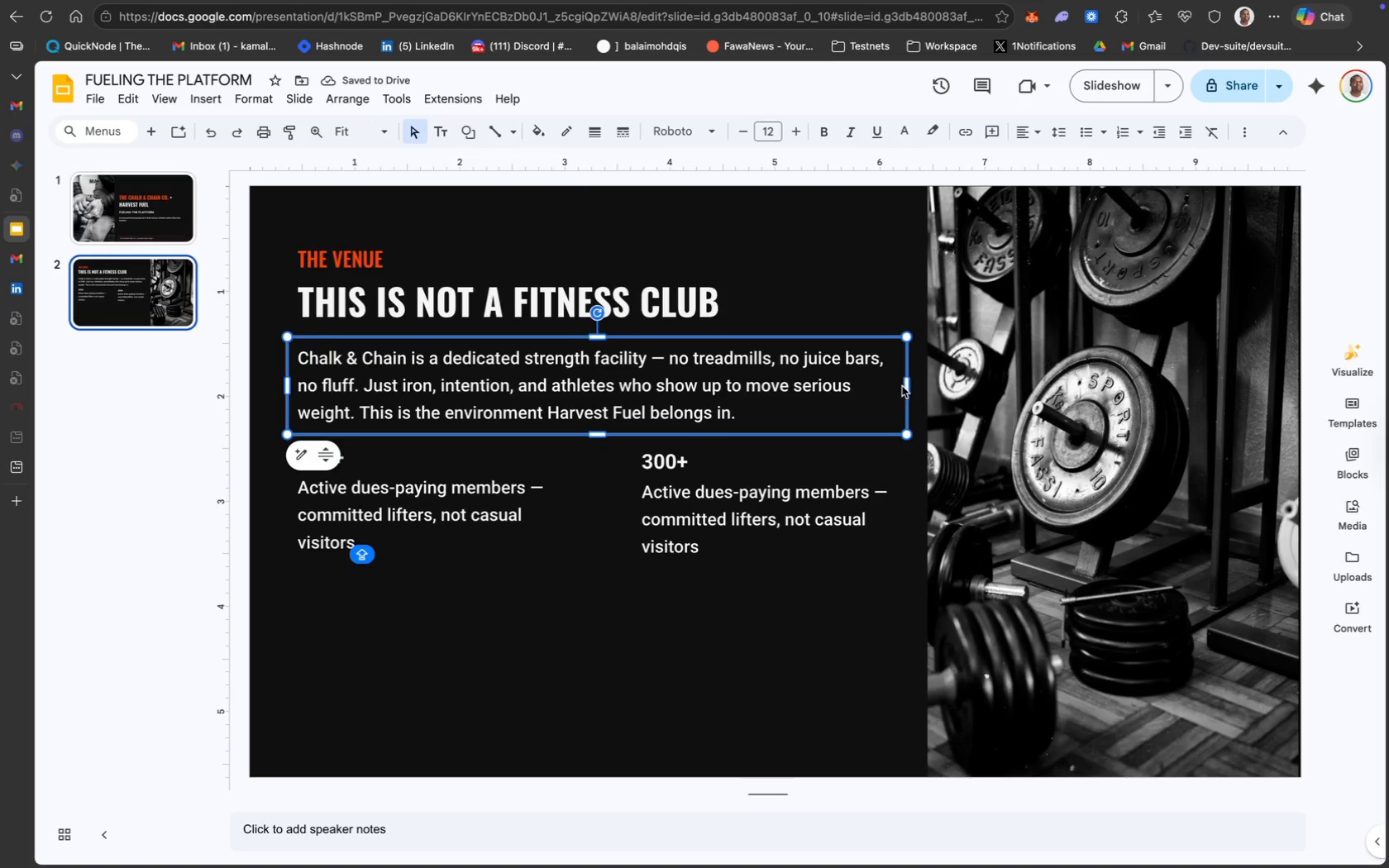 
left_click_drag(start_coordinate=[907, 386], to_coordinate=[891, 386])
 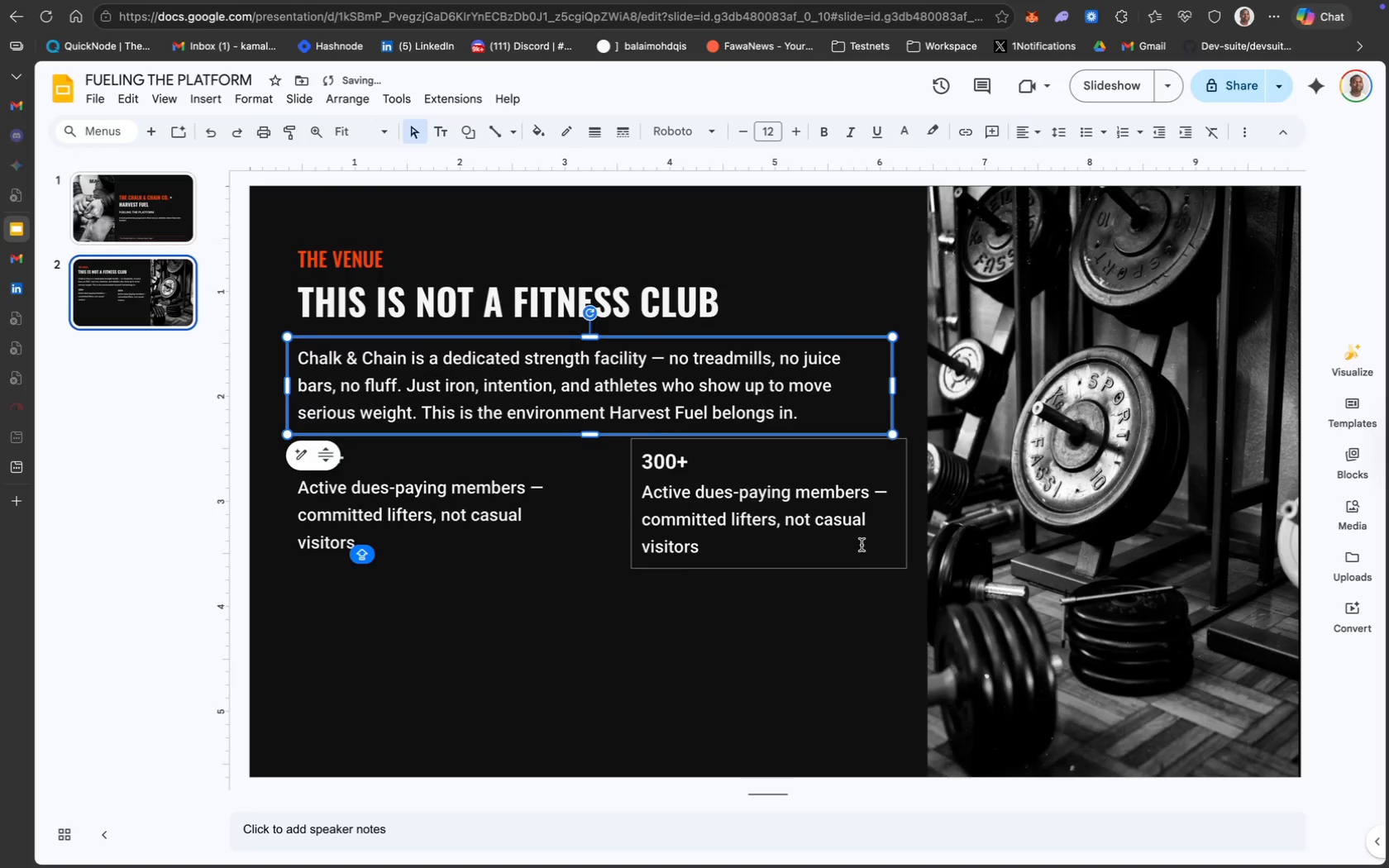 
left_click([857, 548])
 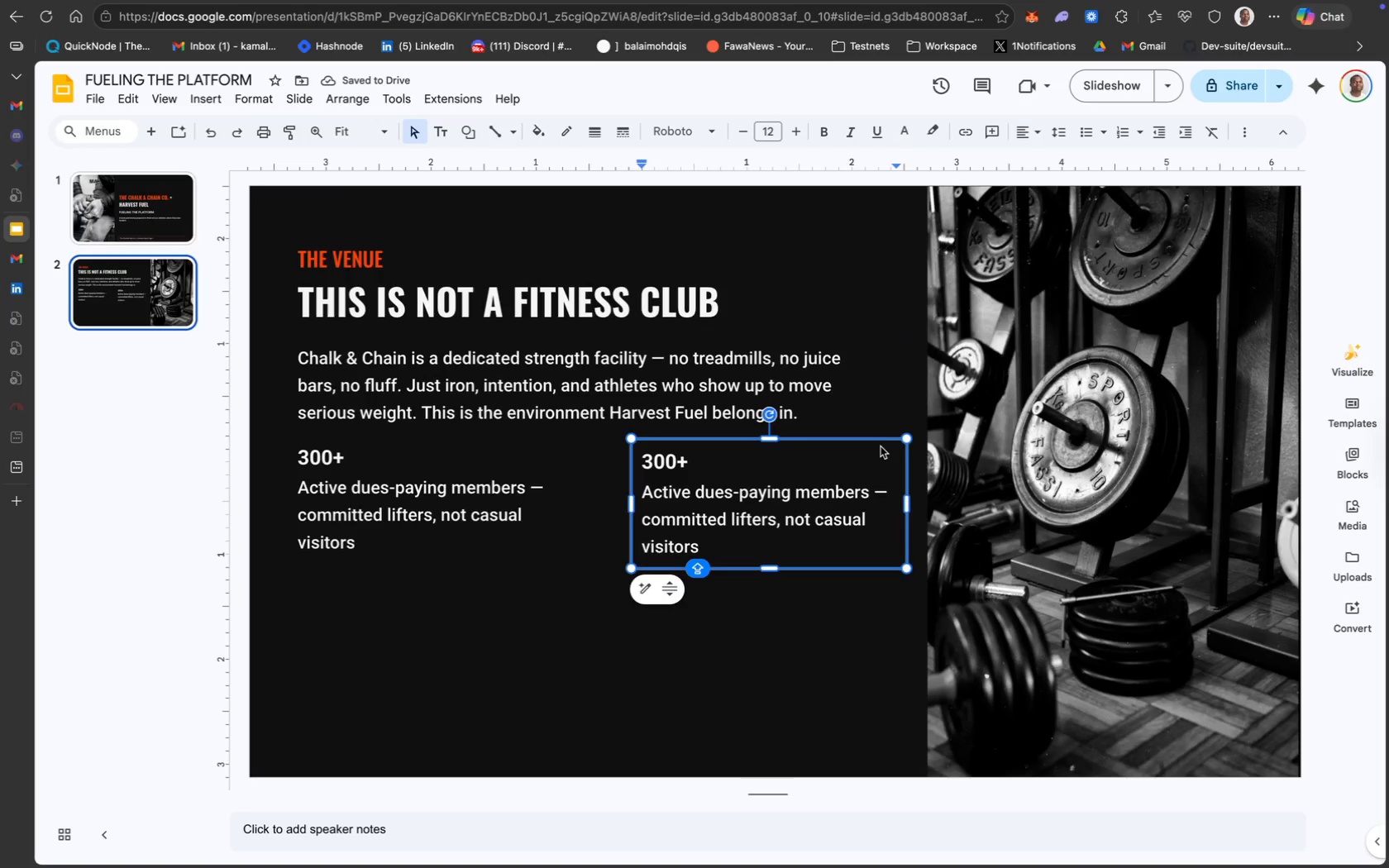 
left_click_drag(start_coordinate=[881, 446], to_coordinate=[869, 445])
 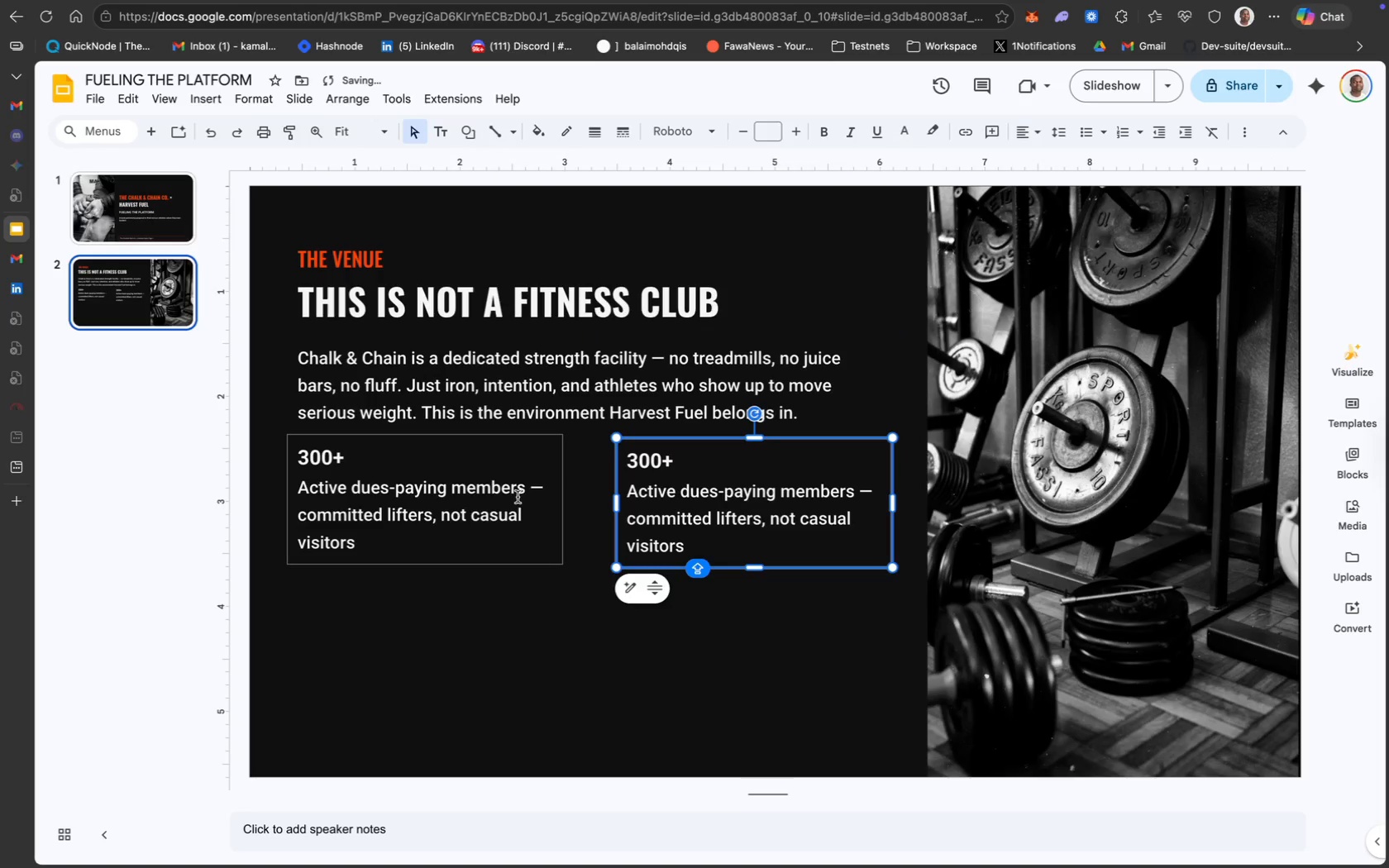 
left_click([521, 527])
 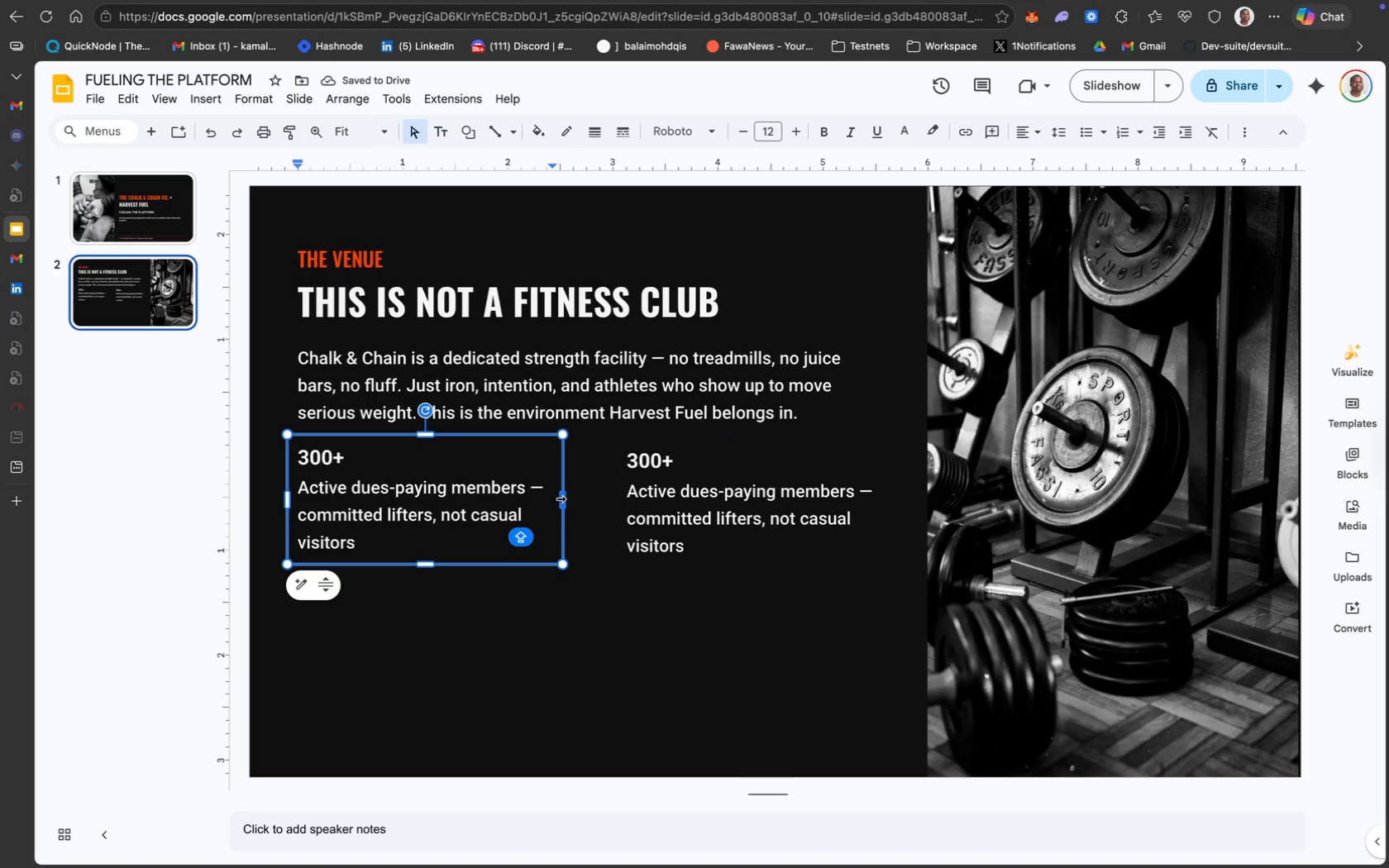 
left_click_drag(start_coordinate=[561, 498], to_coordinate=[579, 499])
 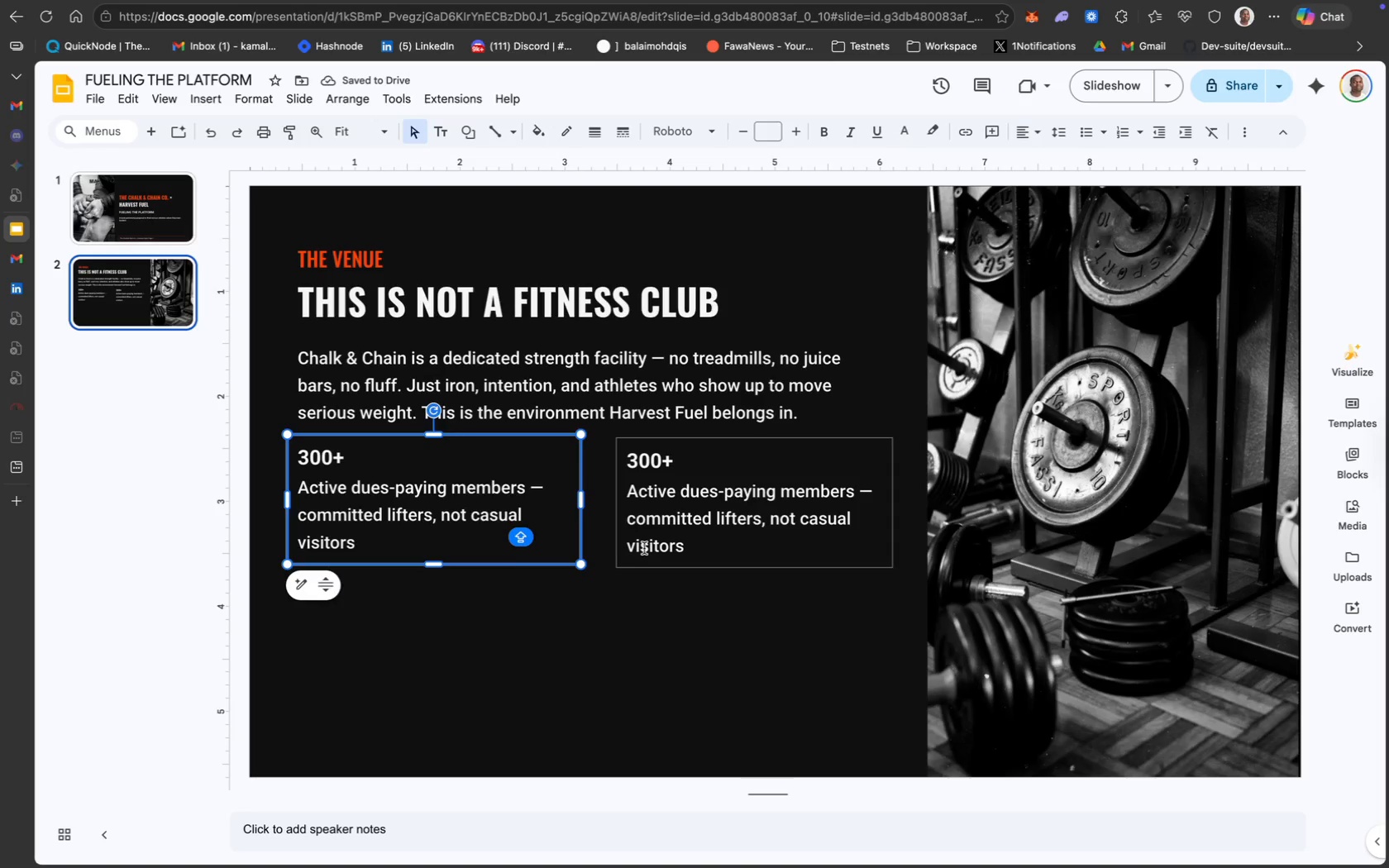 
wait(8.89)
 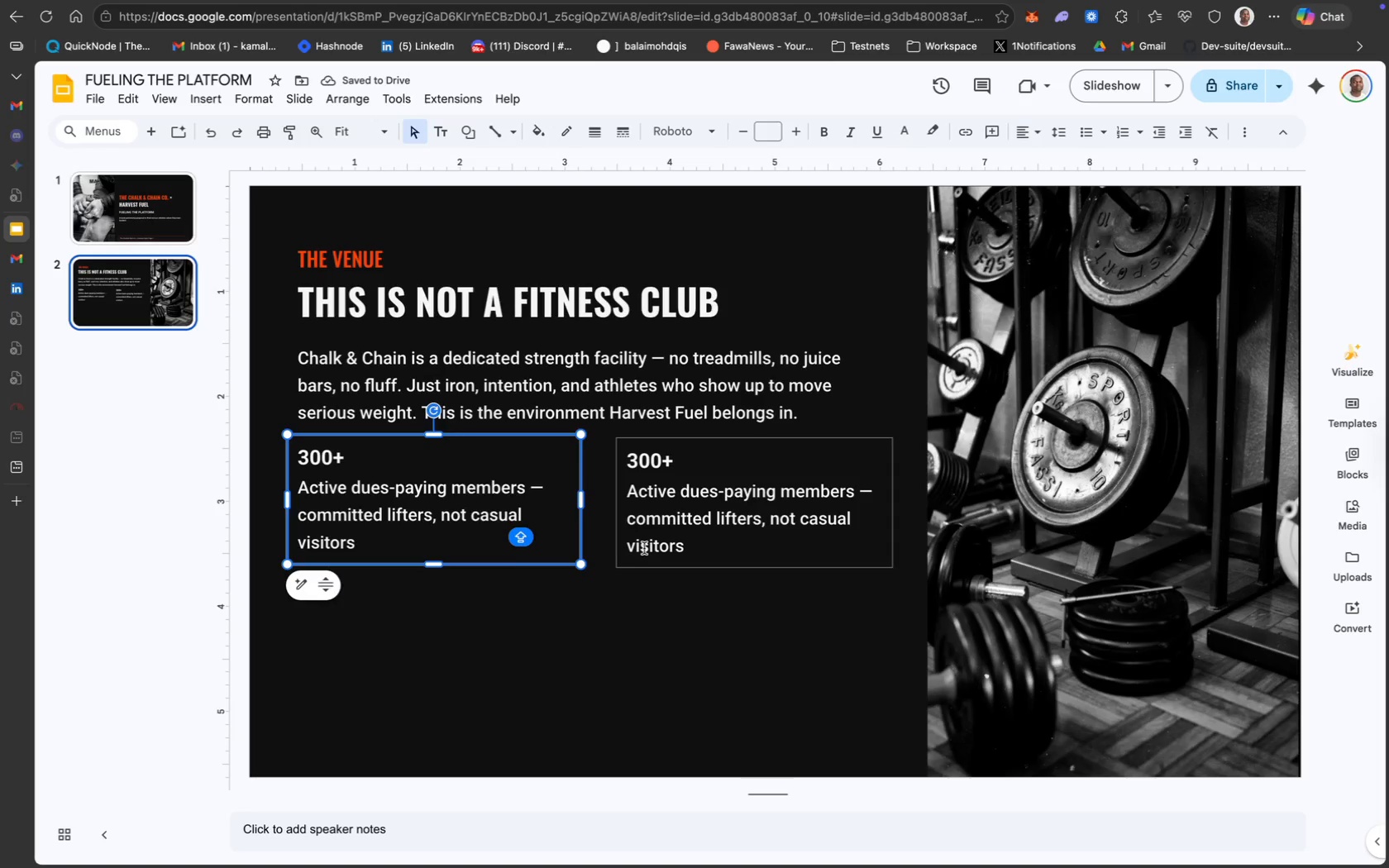 
left_click([780, 553])
 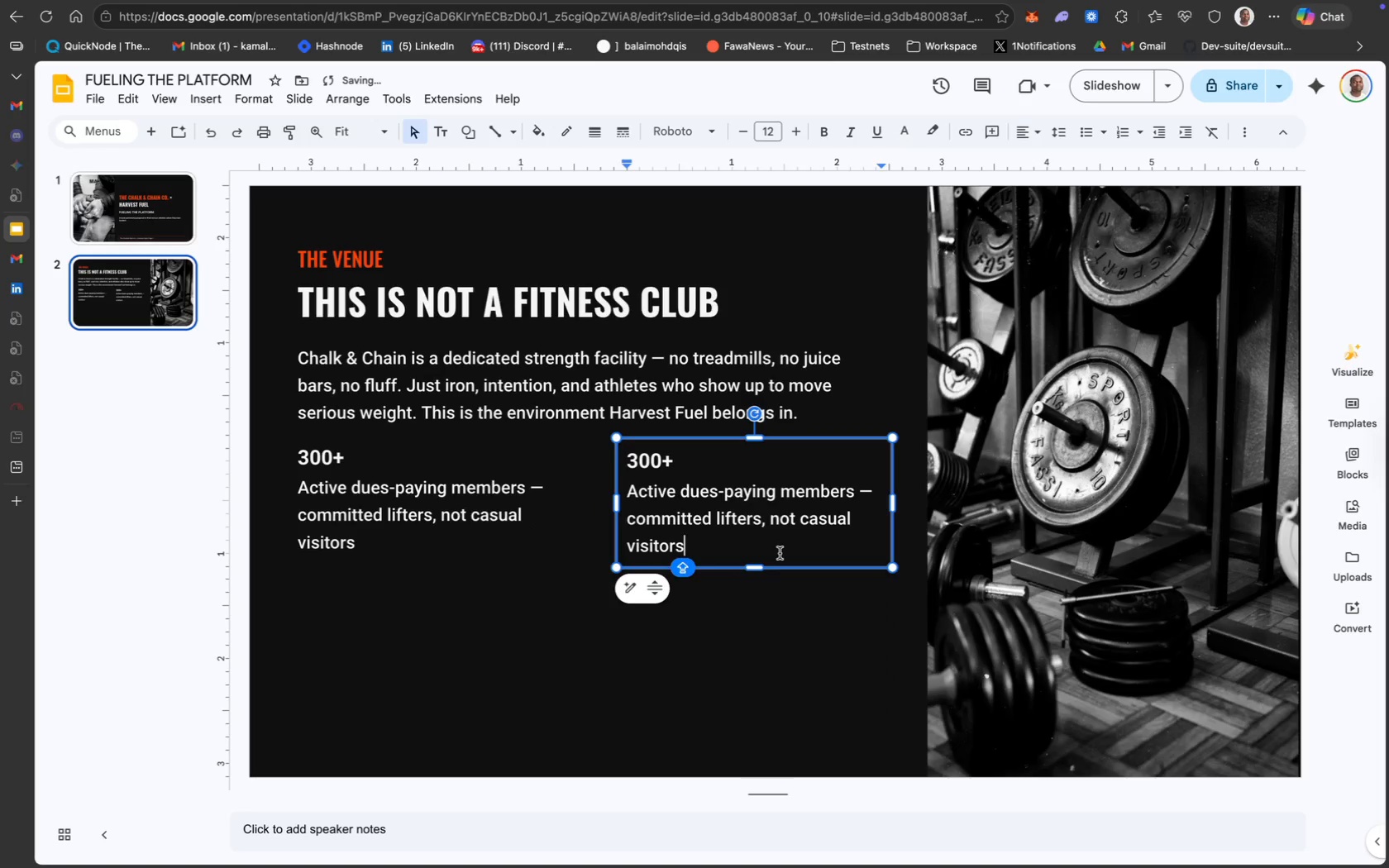 
key(Backspace)
 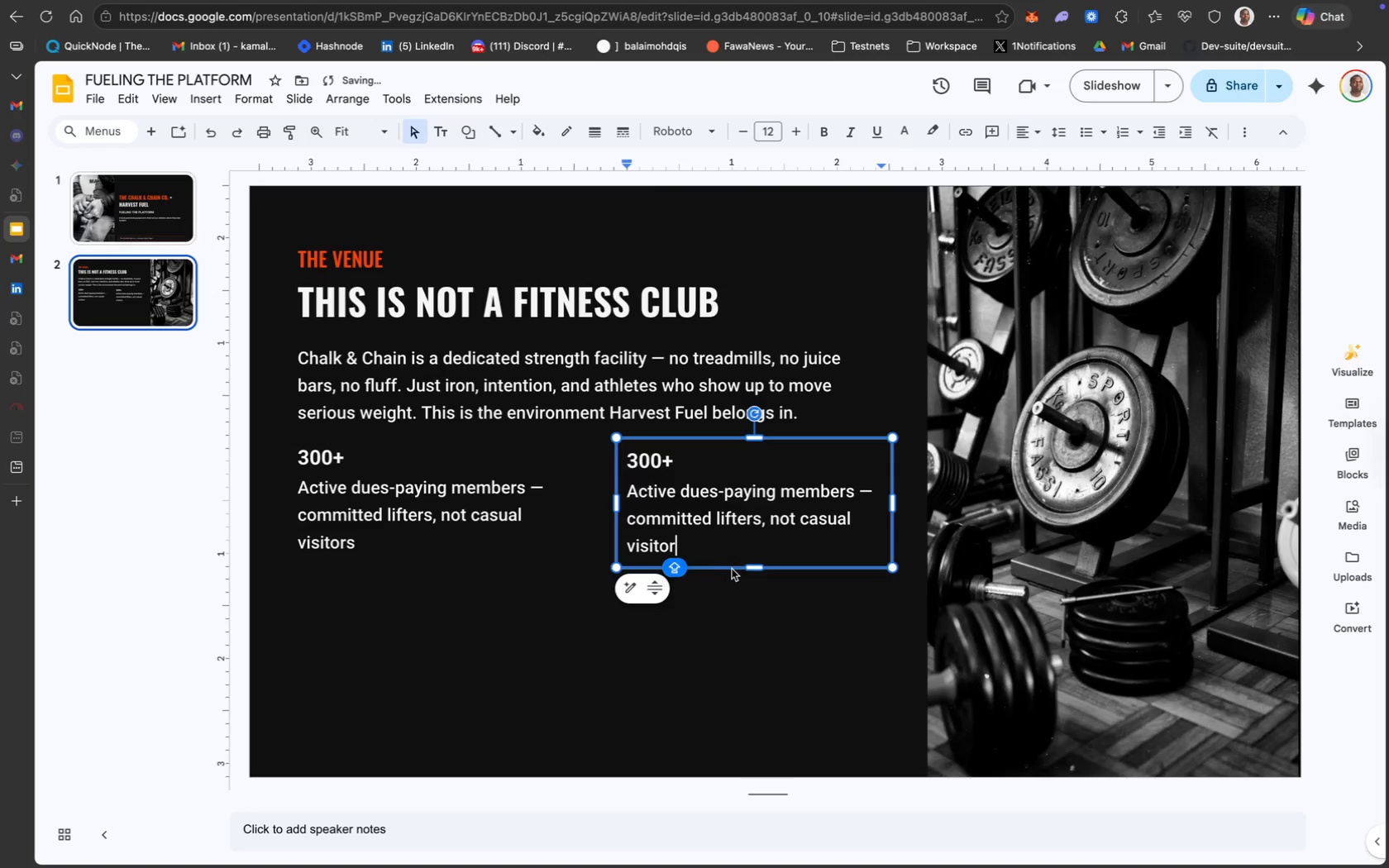 
left_click([733, 567])
 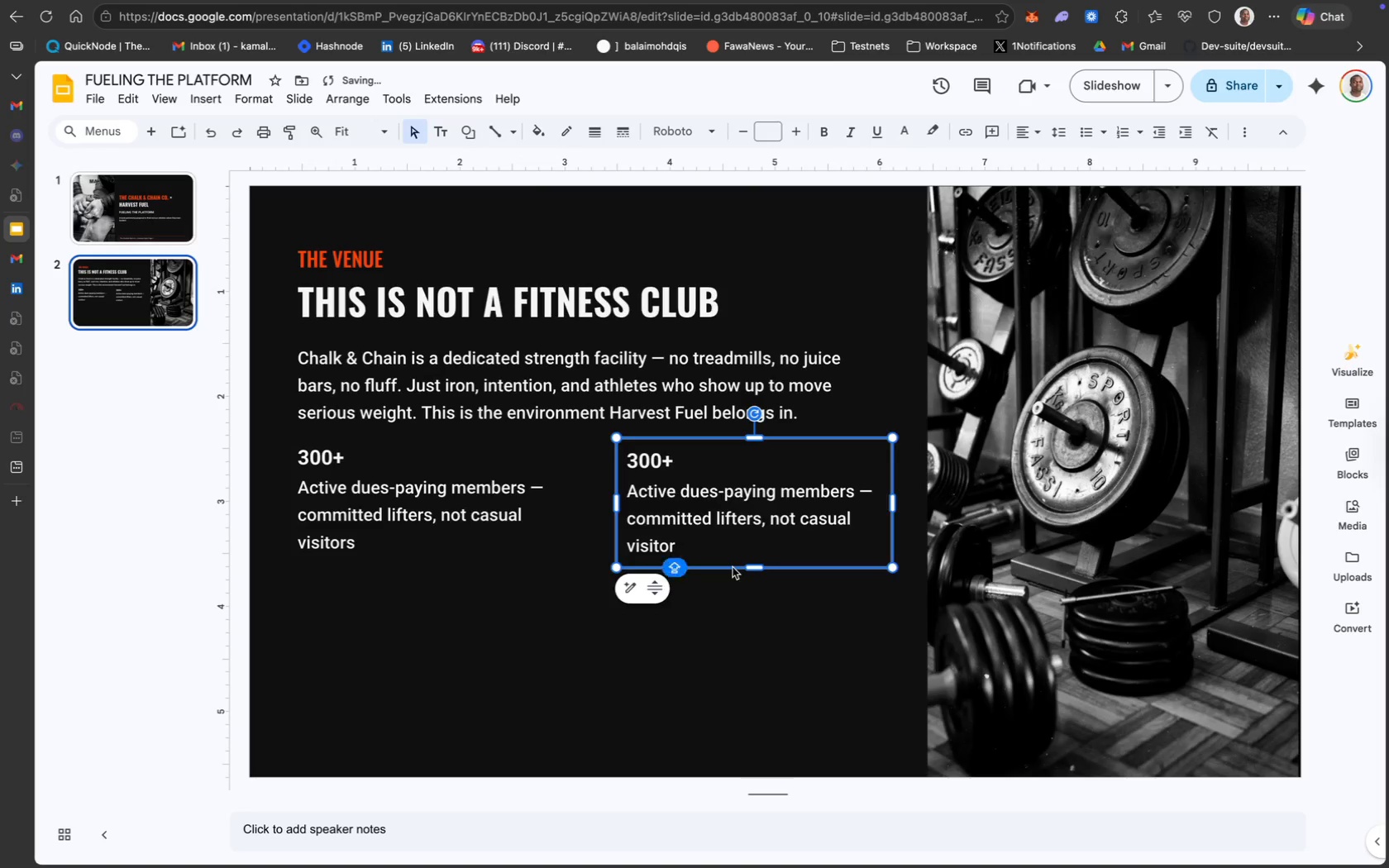 
key(Backspace)
 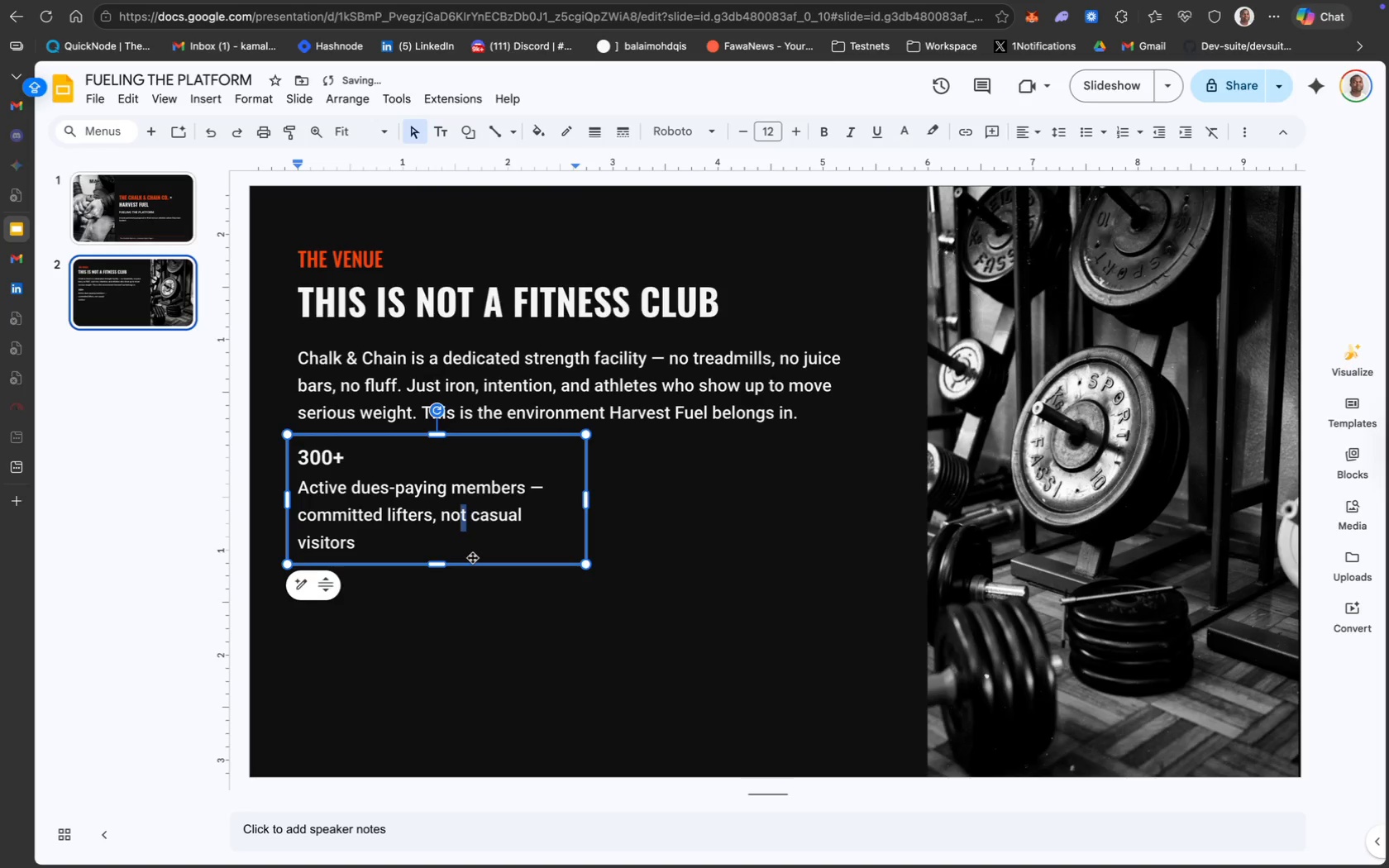 
key(Meta+D)
 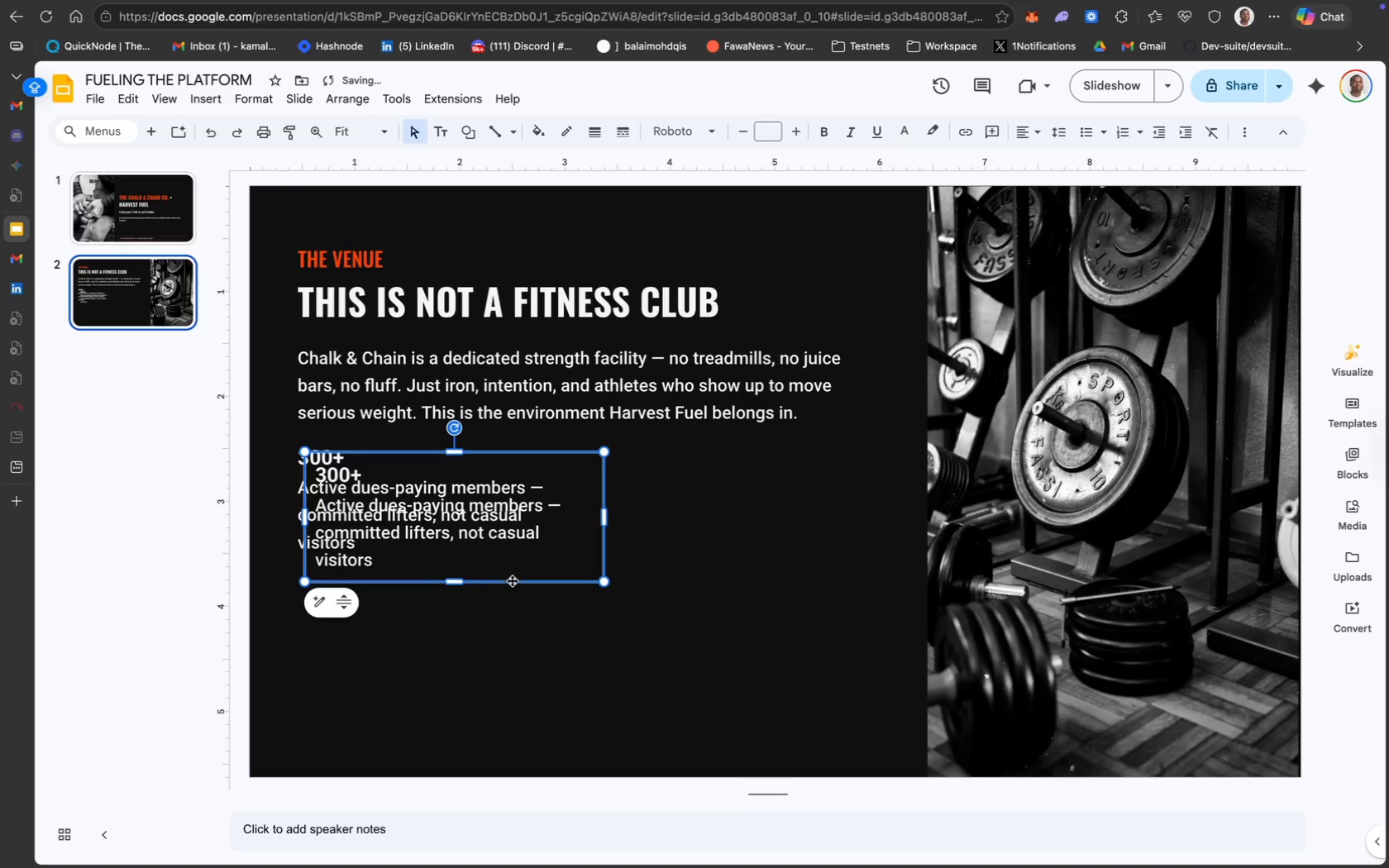 
left_click_drag(start_coordinate=[512, 580], to_coordinate=[801, 577])
 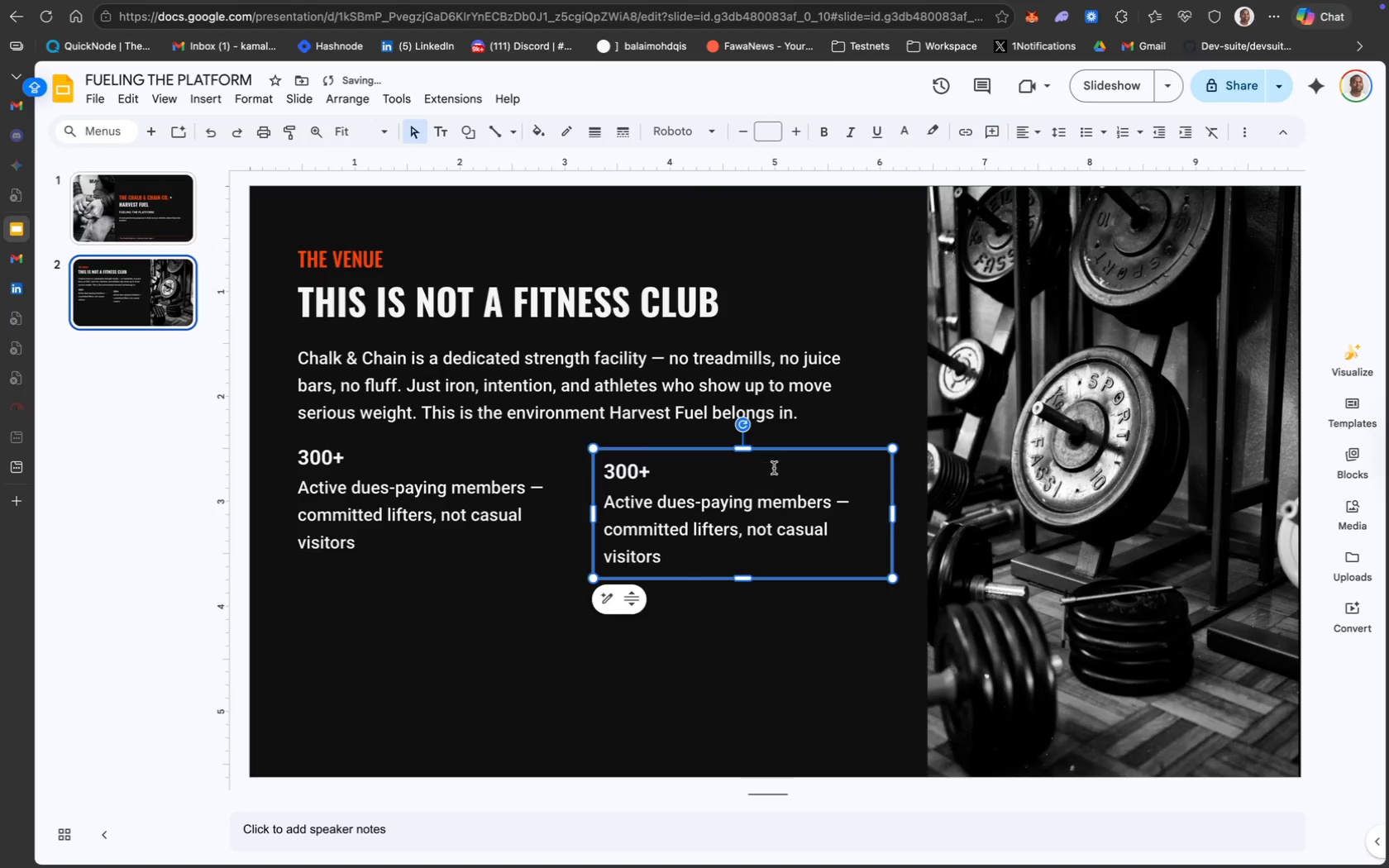 
left_click_drag(start_coordinate=[780, 448], to_coordinate=[781, 436])
 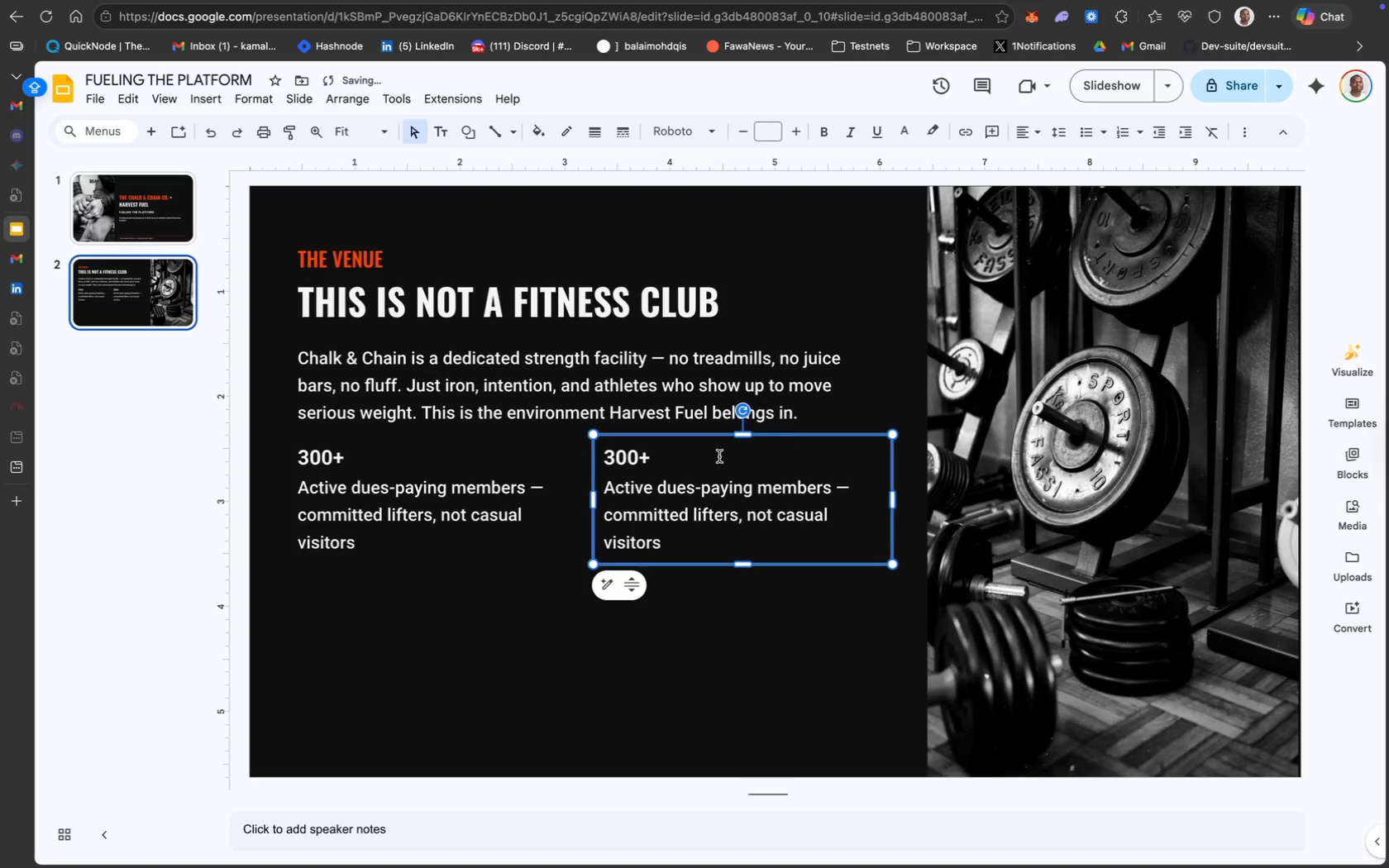 
hold_key(key=ShiftLeft, duration=0.8)
 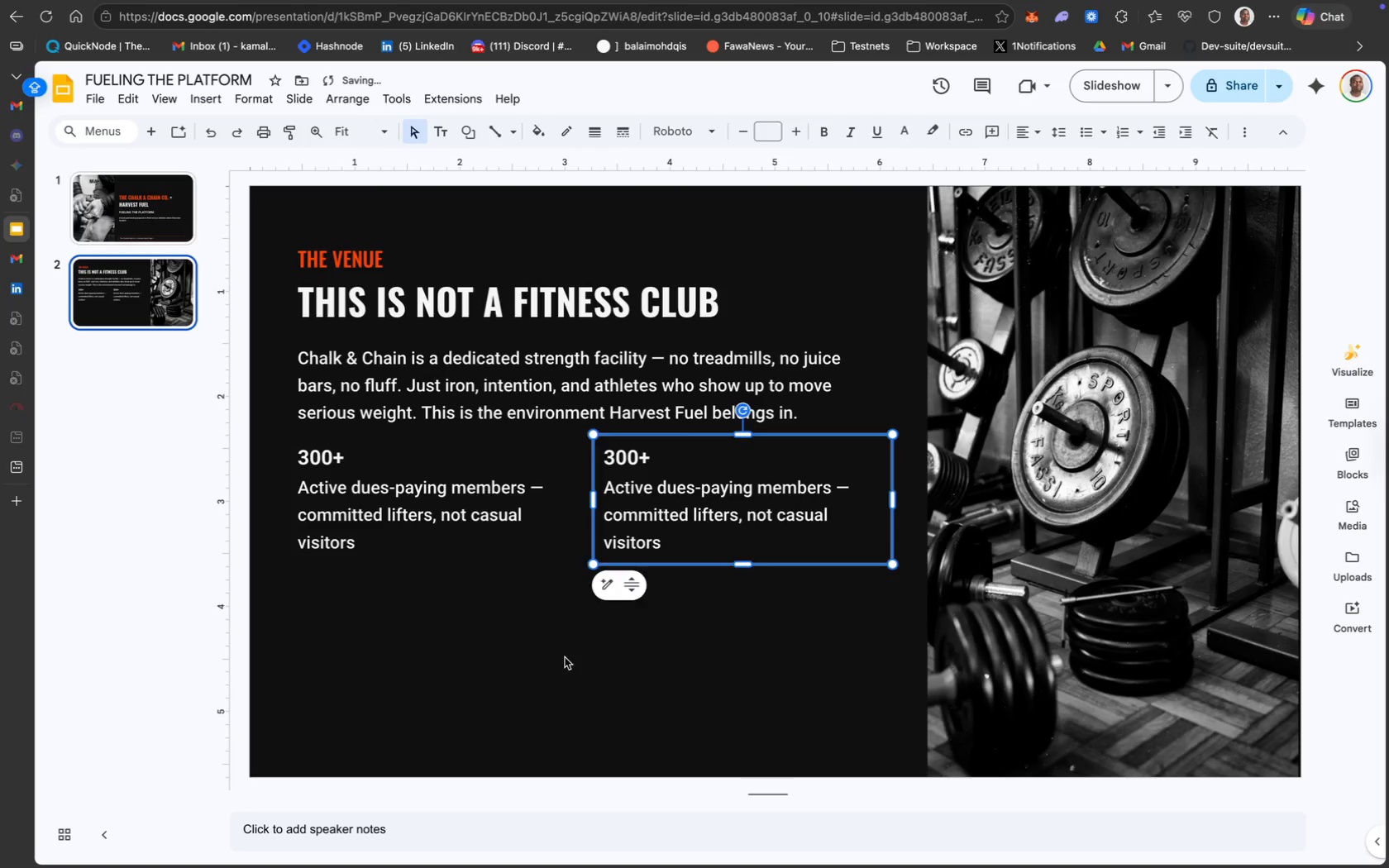 
left_click([565, 658])
 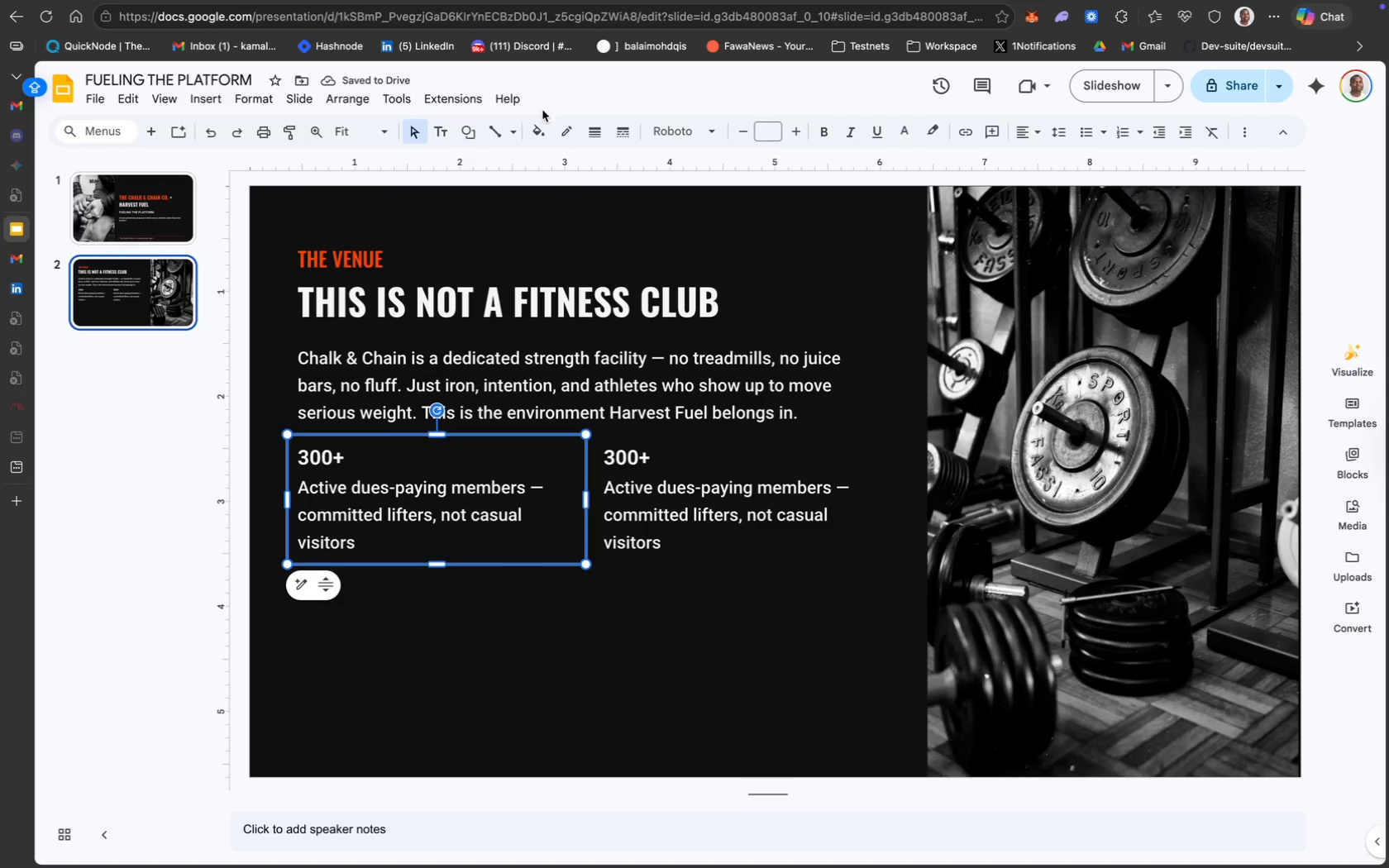 
left_click([544, 128])
 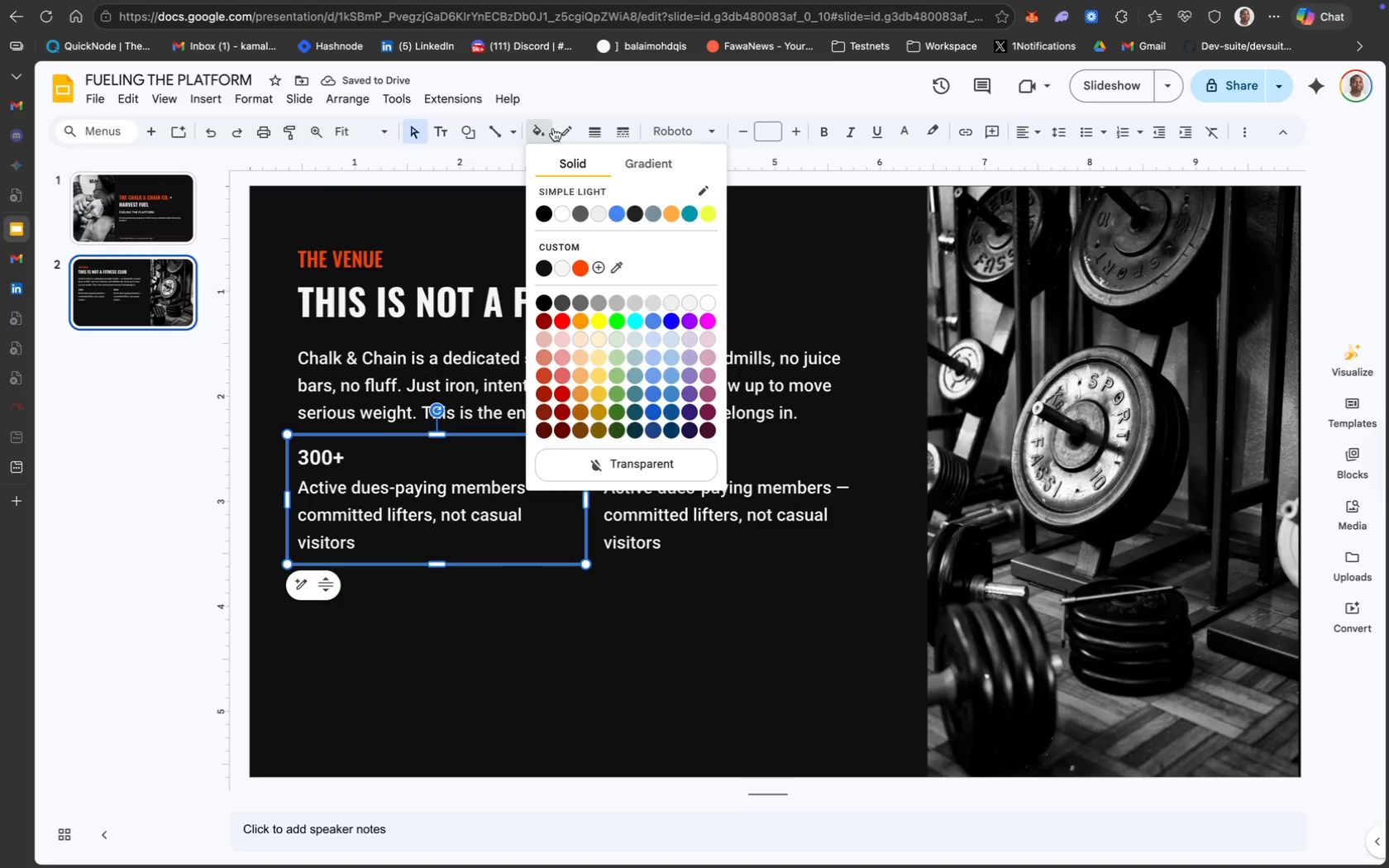 
left_click([561, 128])
 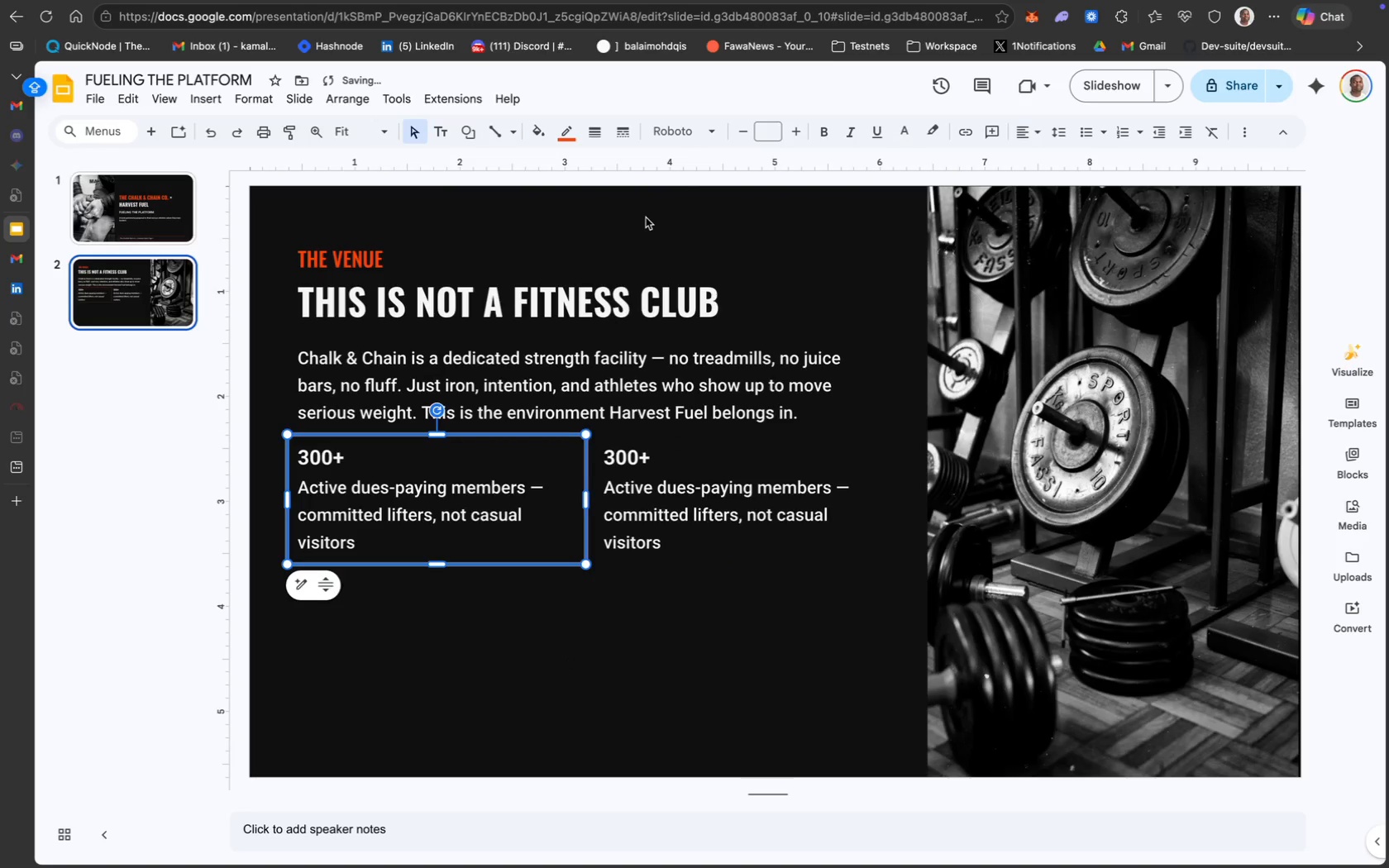 
hold_key(key=ShiftLeft, duration=1.25)
 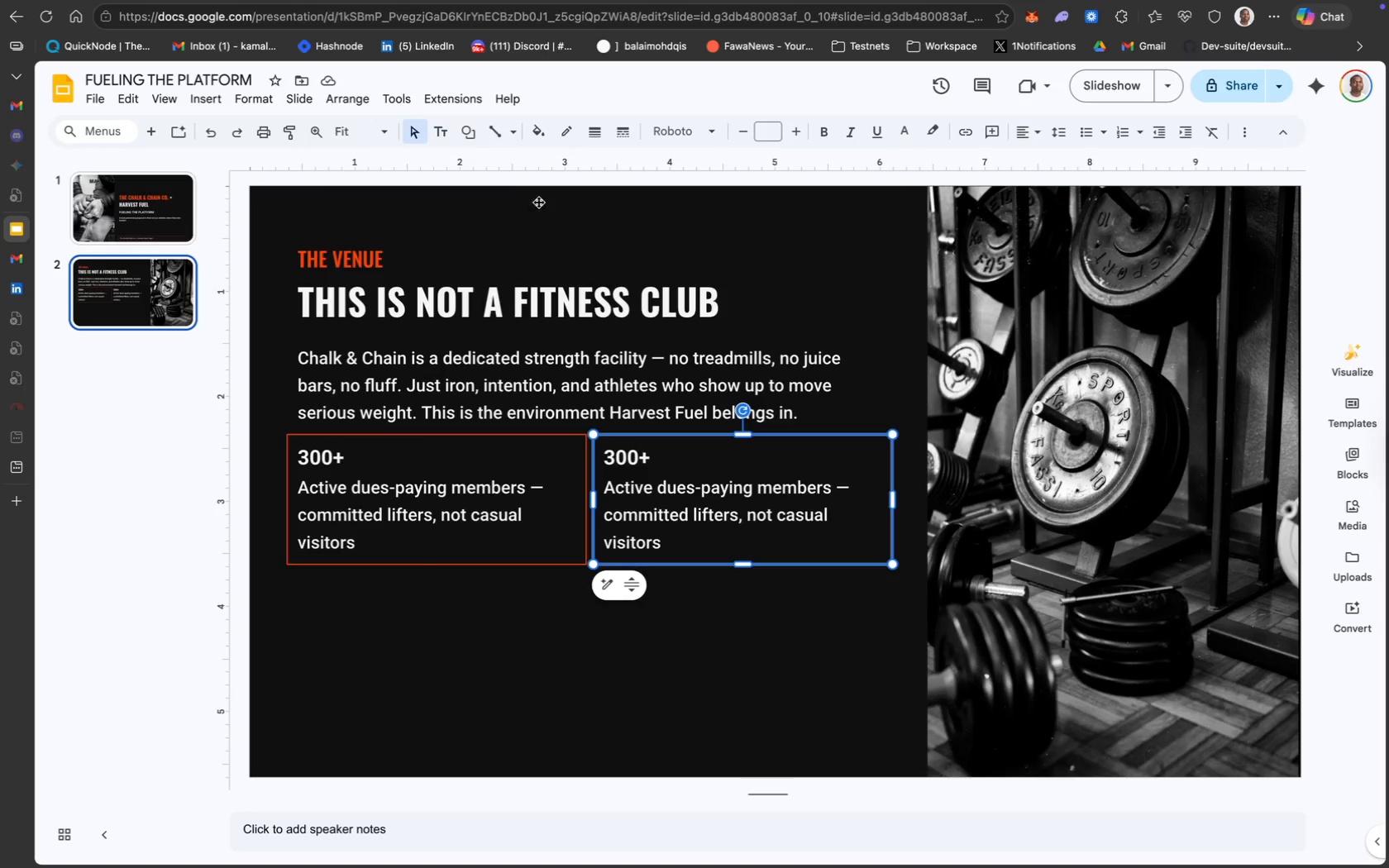 
left_click([540, 131])
 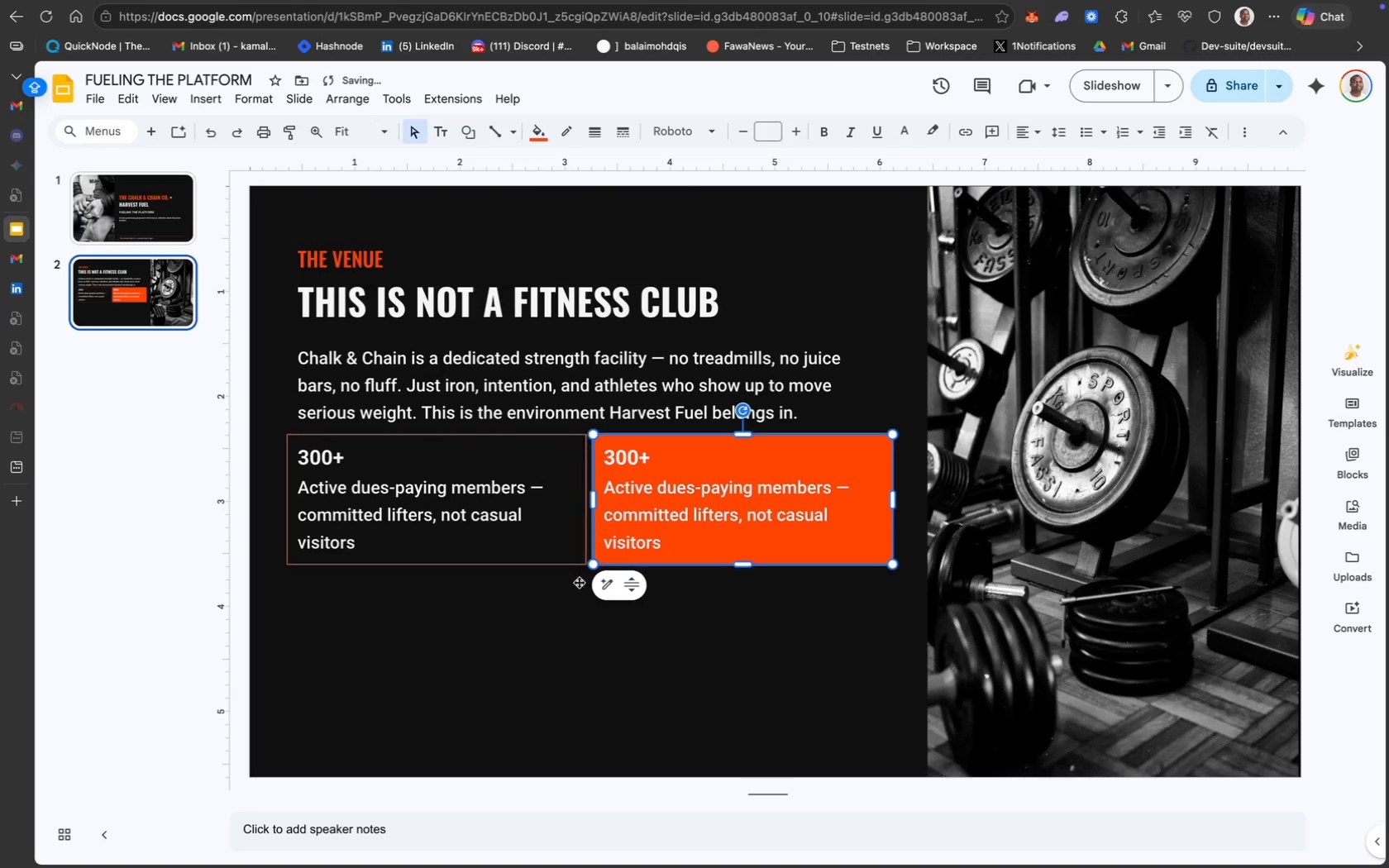 
hold_key(key=CommandLeft, duration=0.38)
 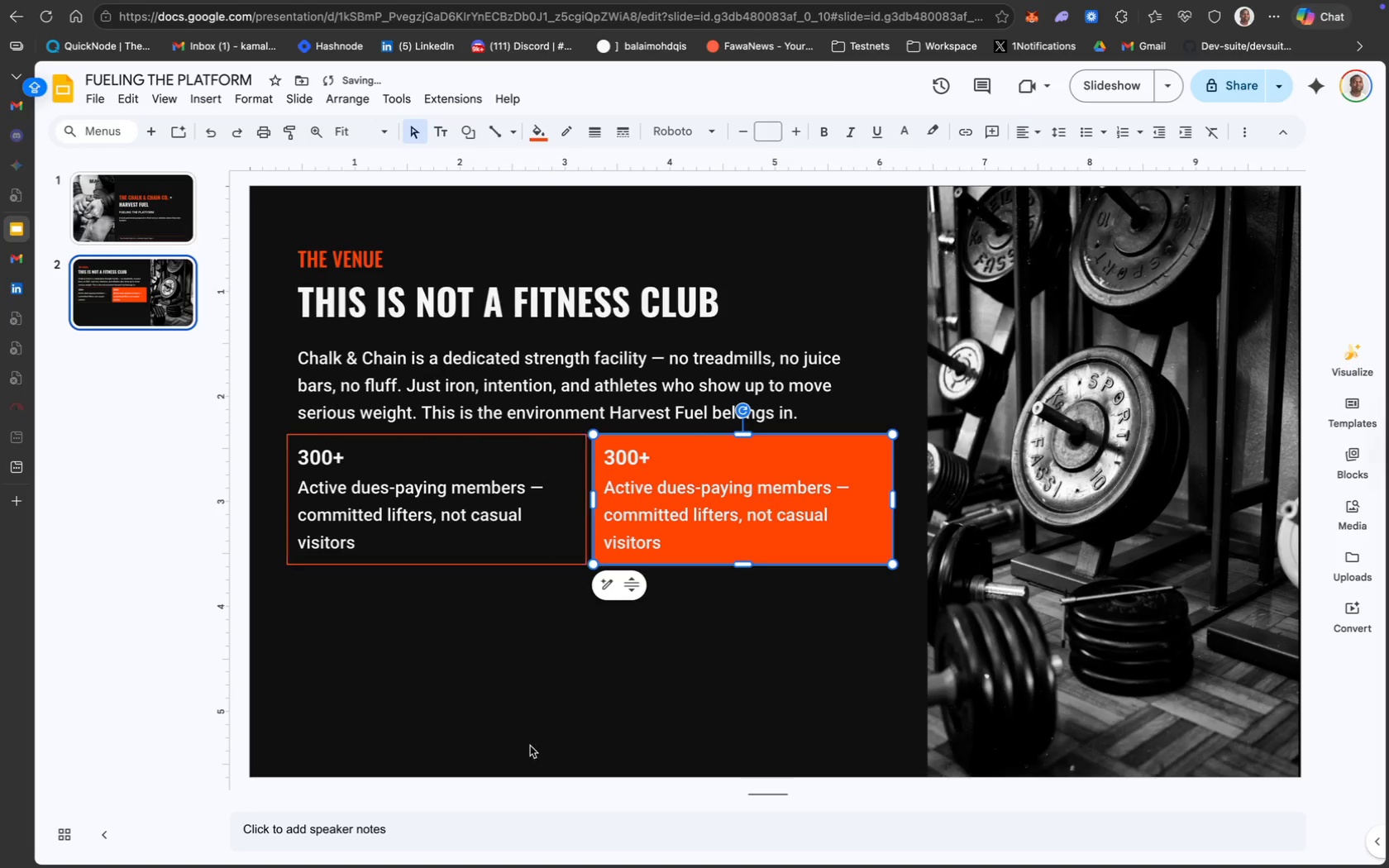 
left_click([530, 793])
 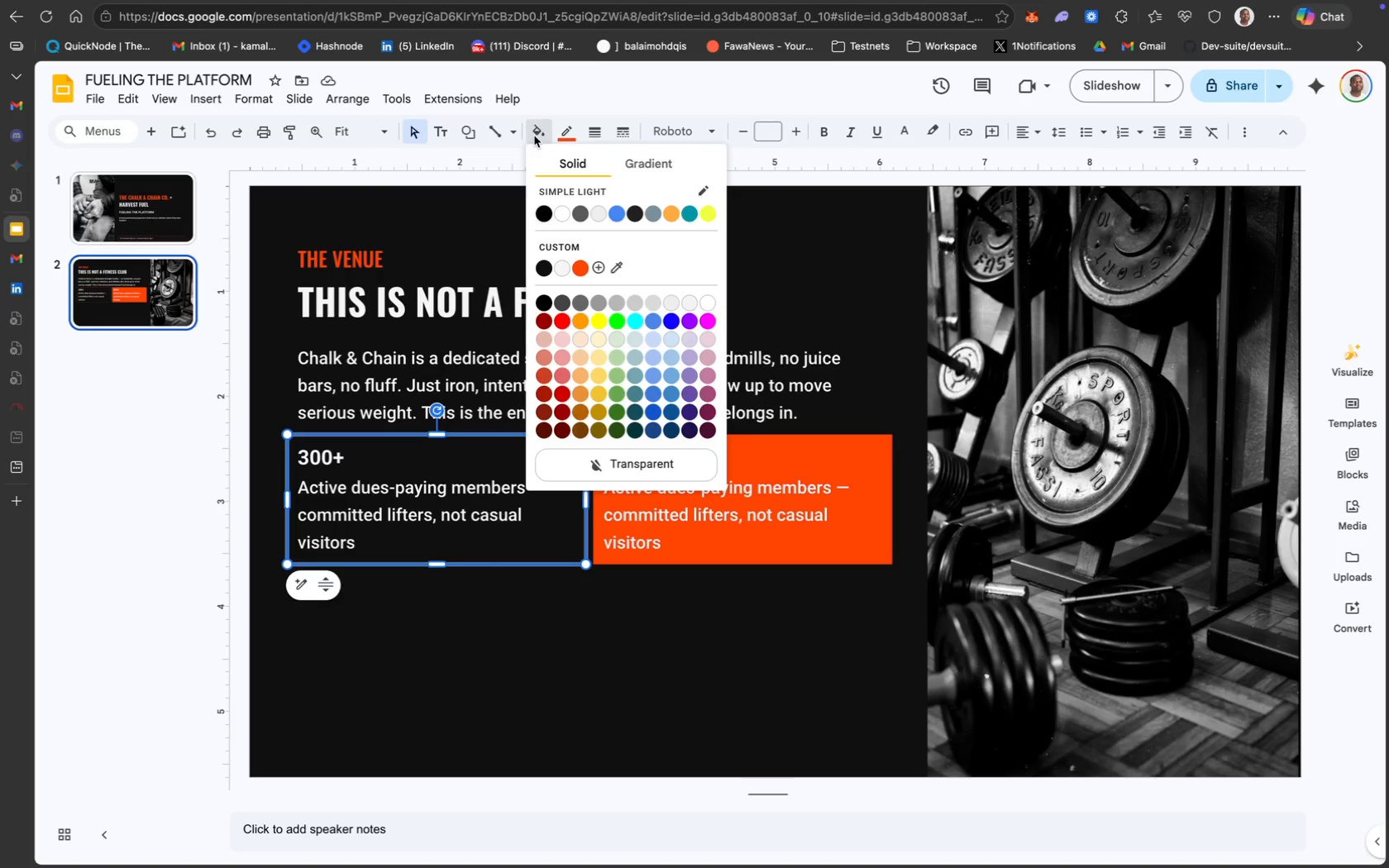 
wait(5.69)
 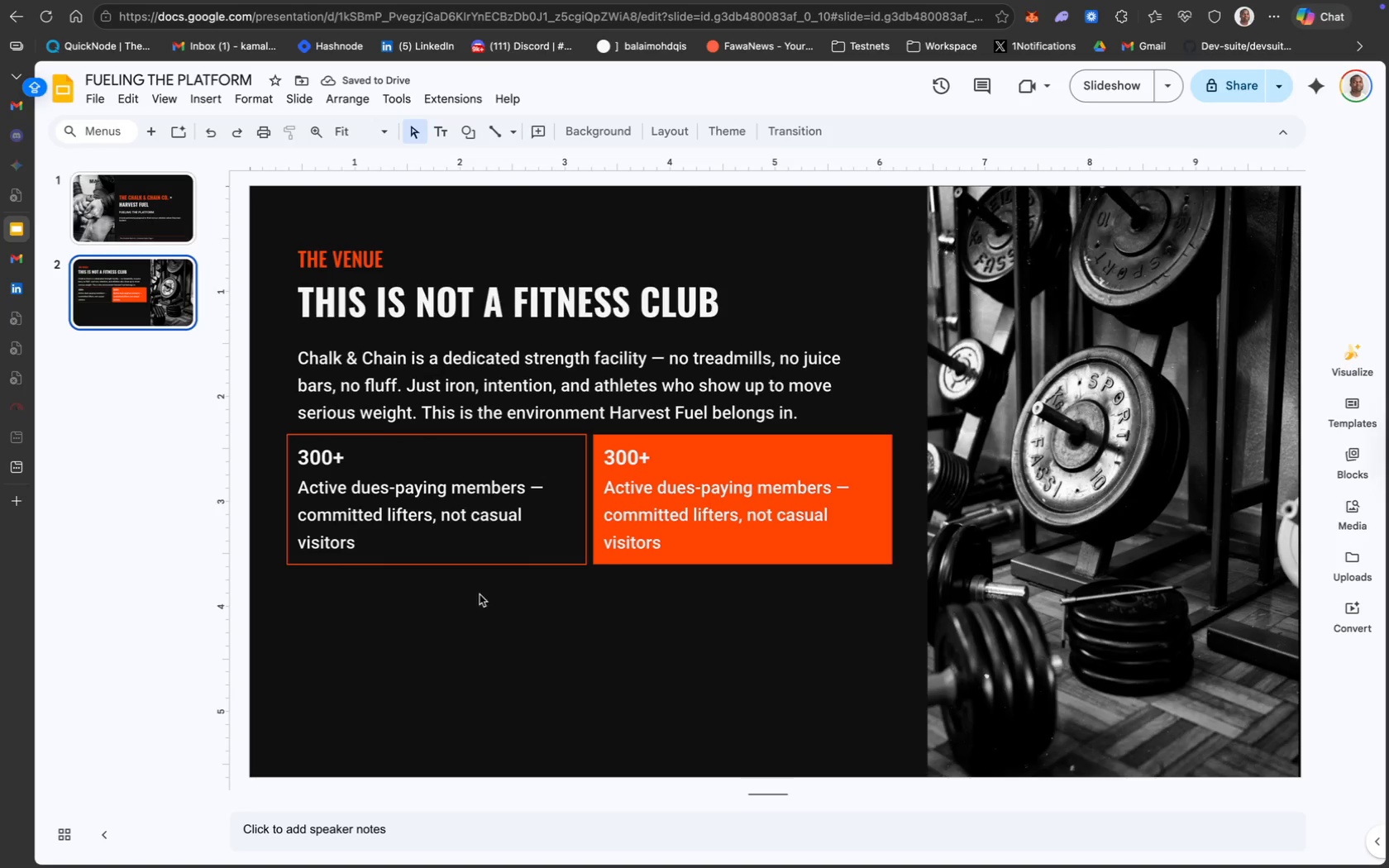 
left_click([582, 270])
 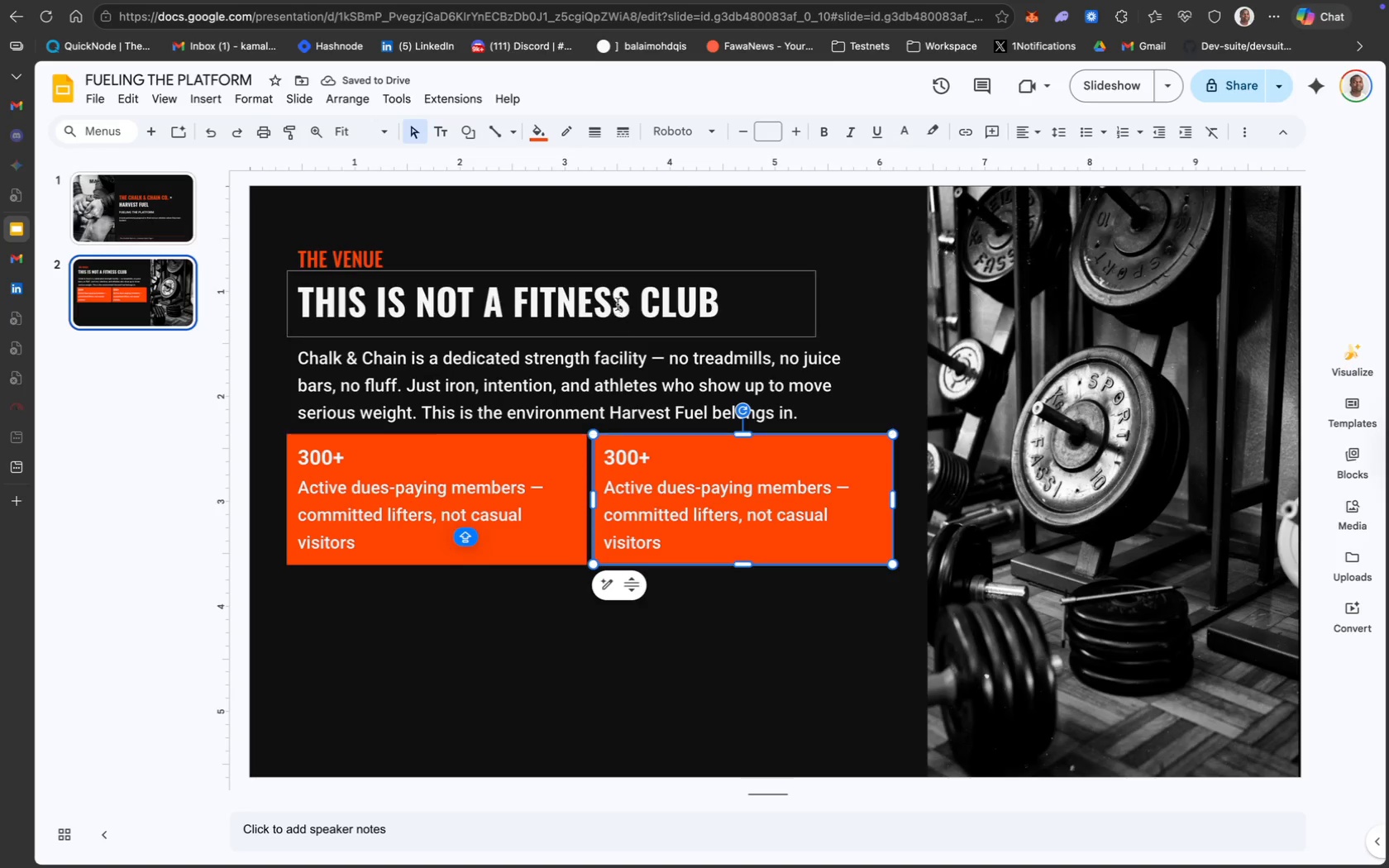 
wait(5.01)
 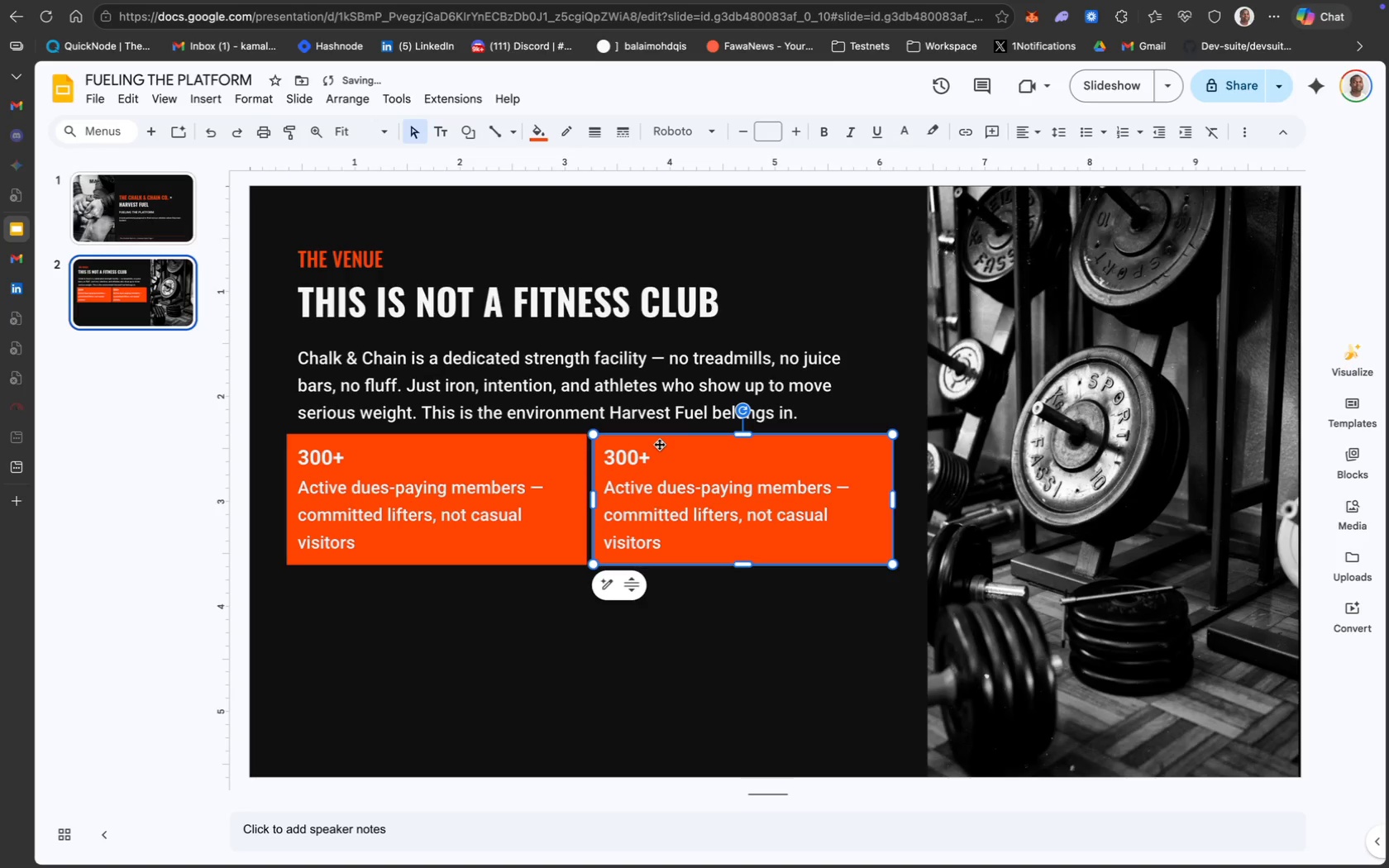 
left_click([573, 132])
 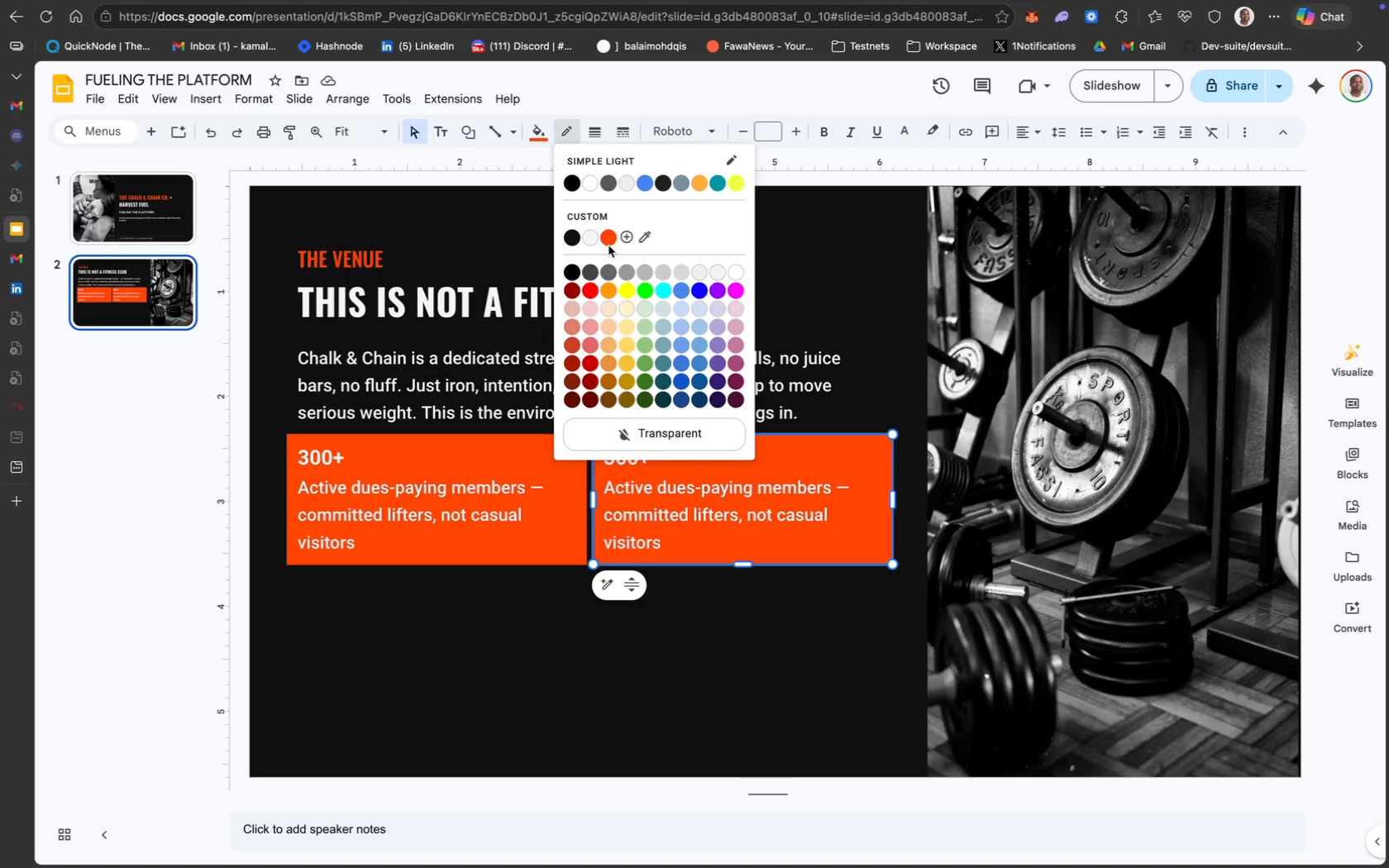 
left_click([609, 241])
 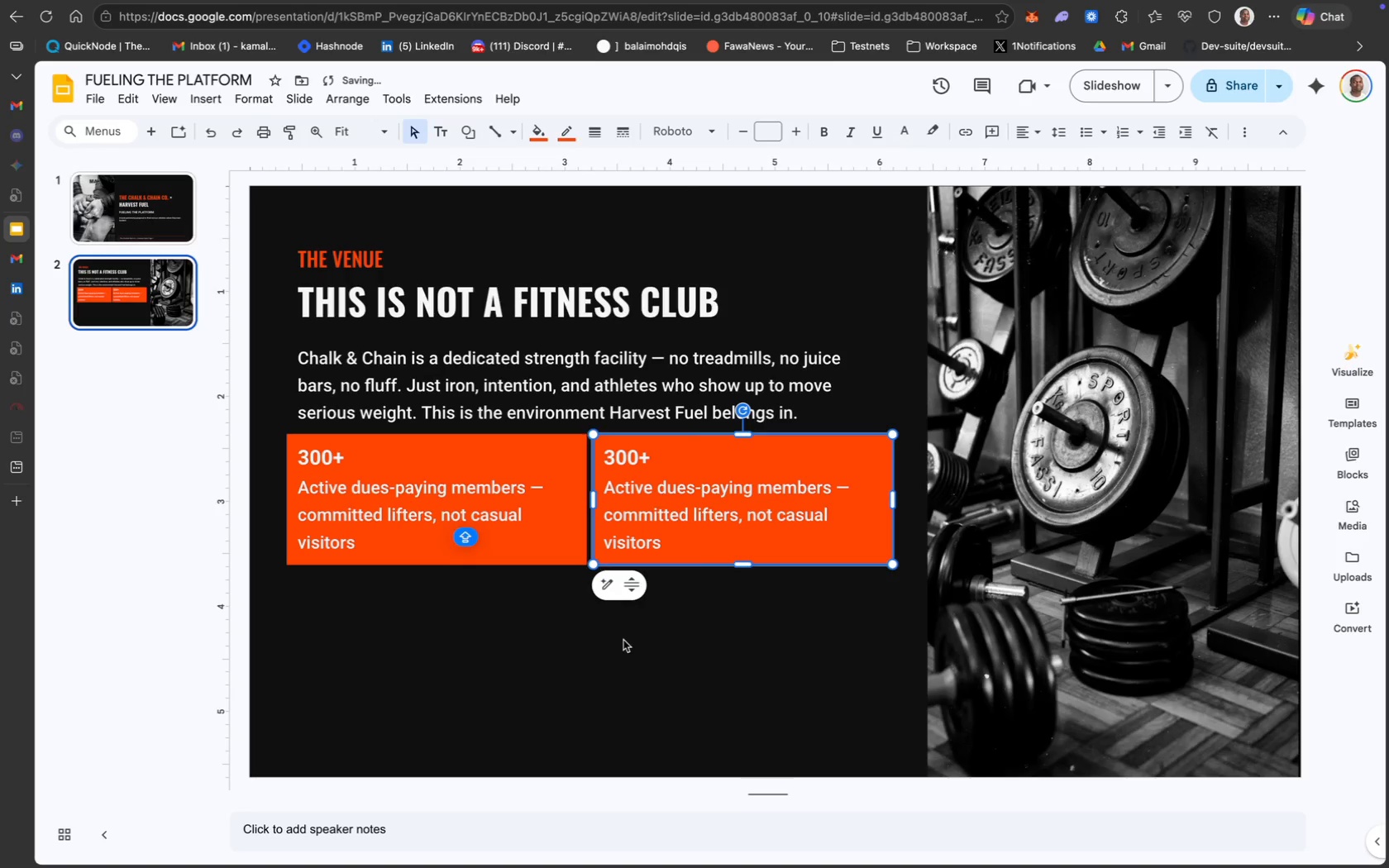 
left_click([563, 679])
 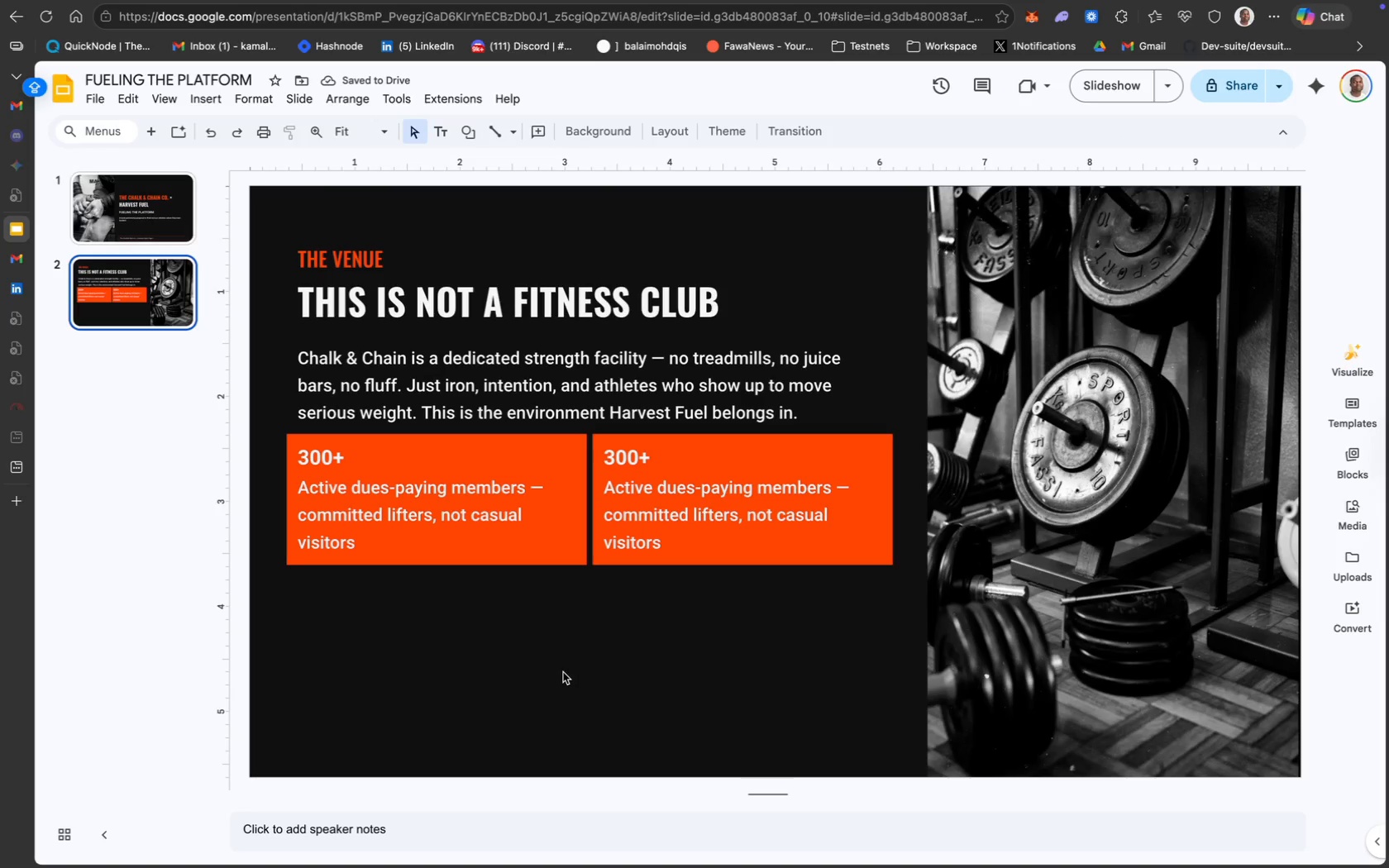 
key(Meta+D)
 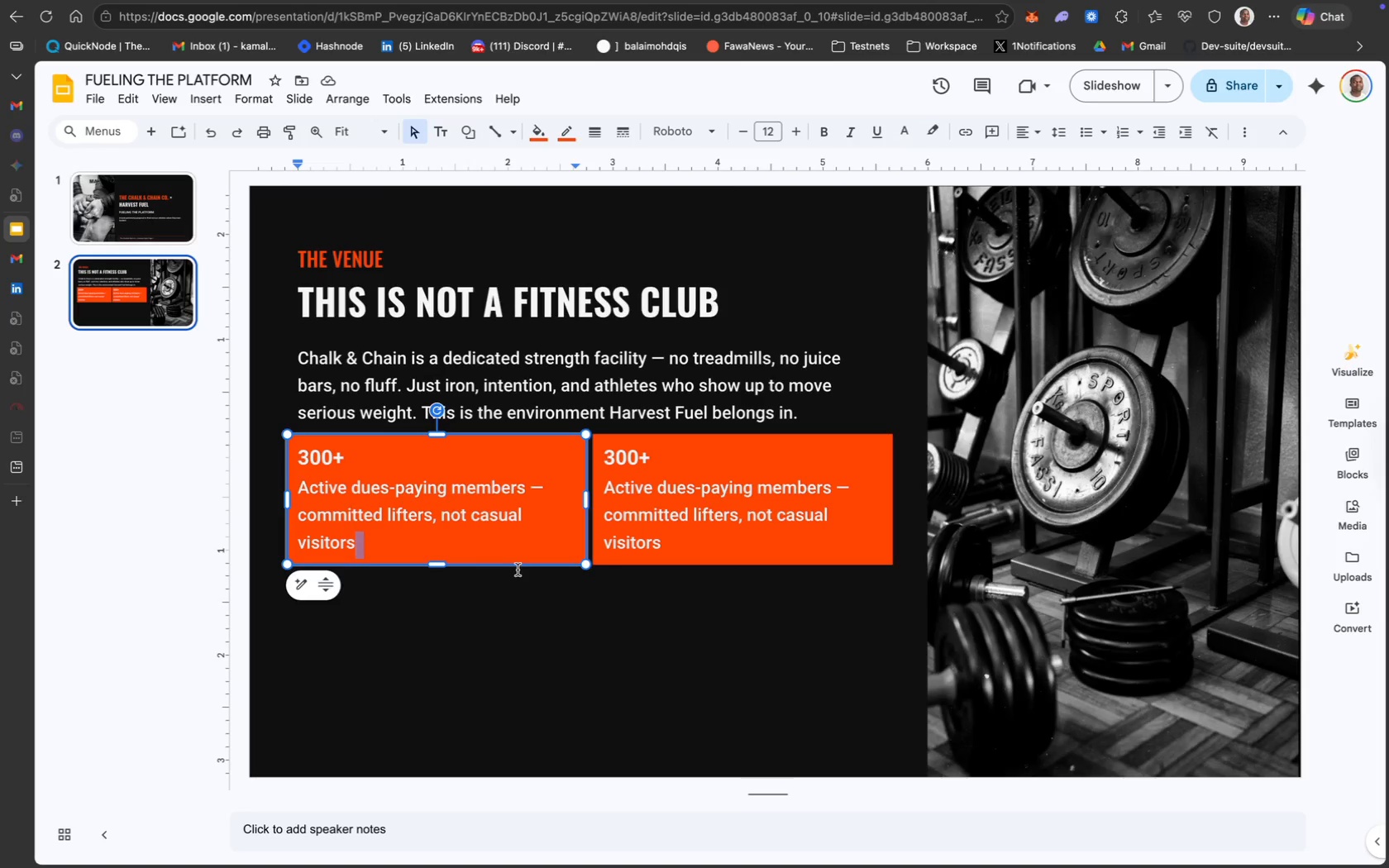 
left_click([497, 556])
 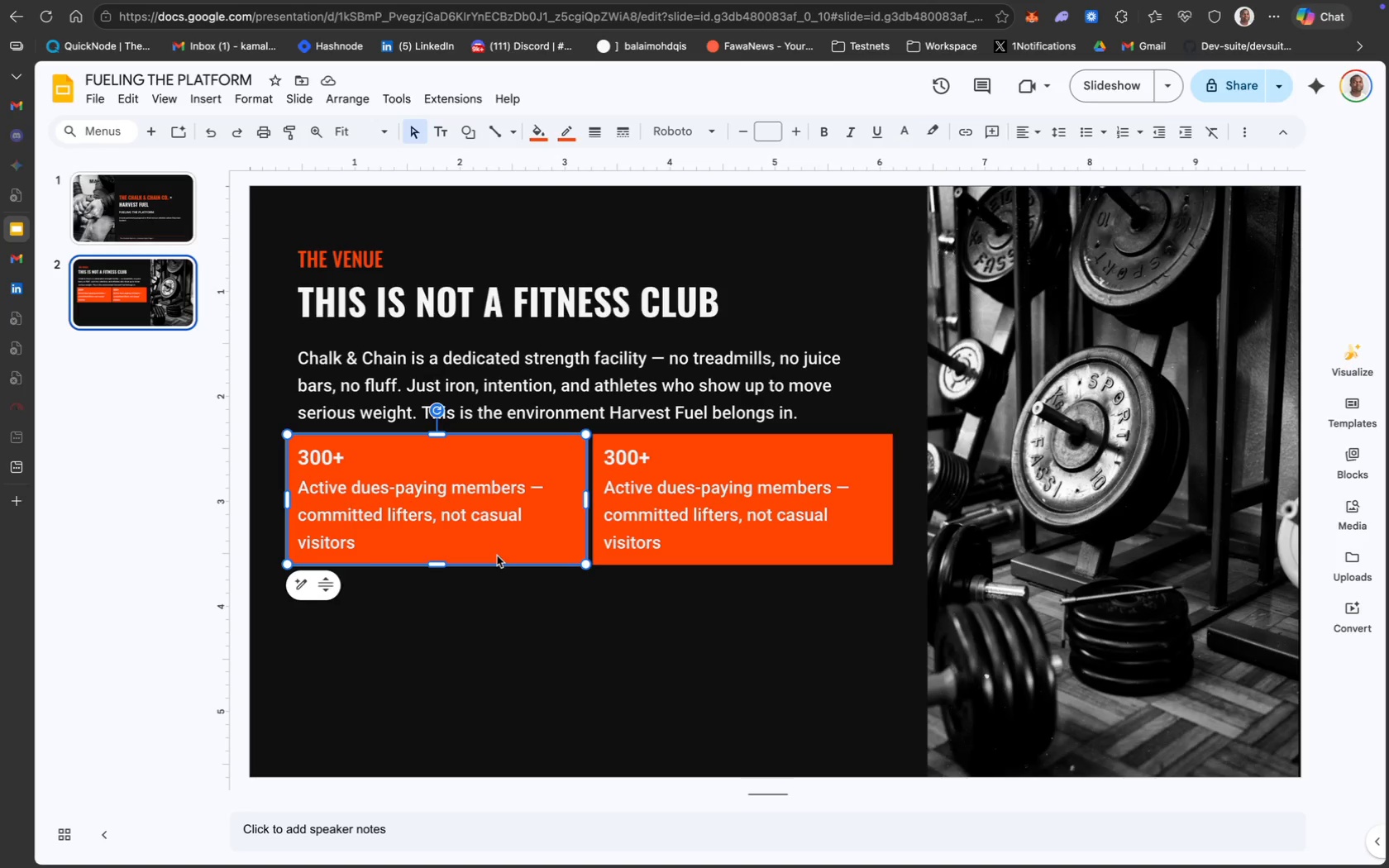 
key(Meta+CommandLeft)
 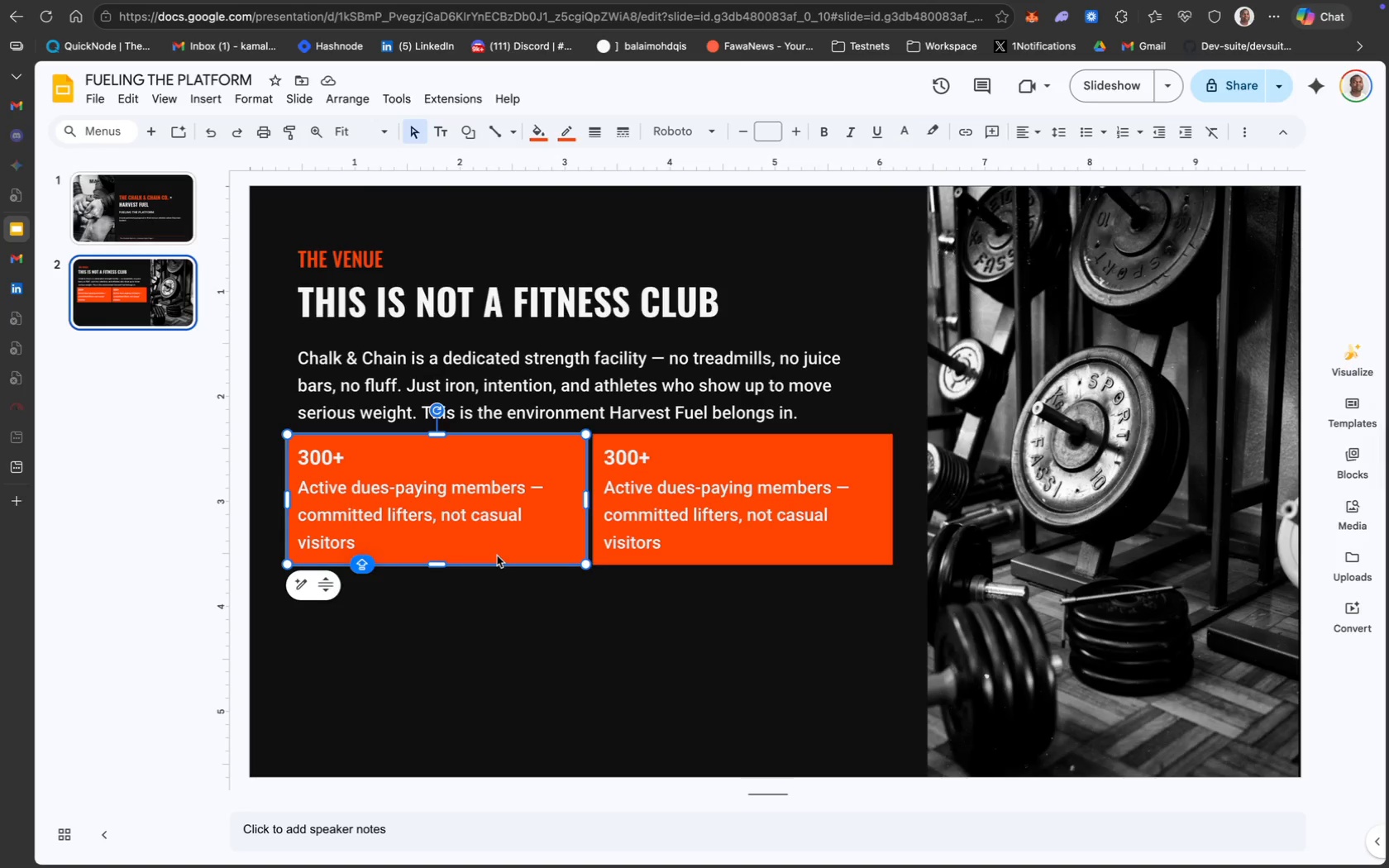 
key(Meta+D)
 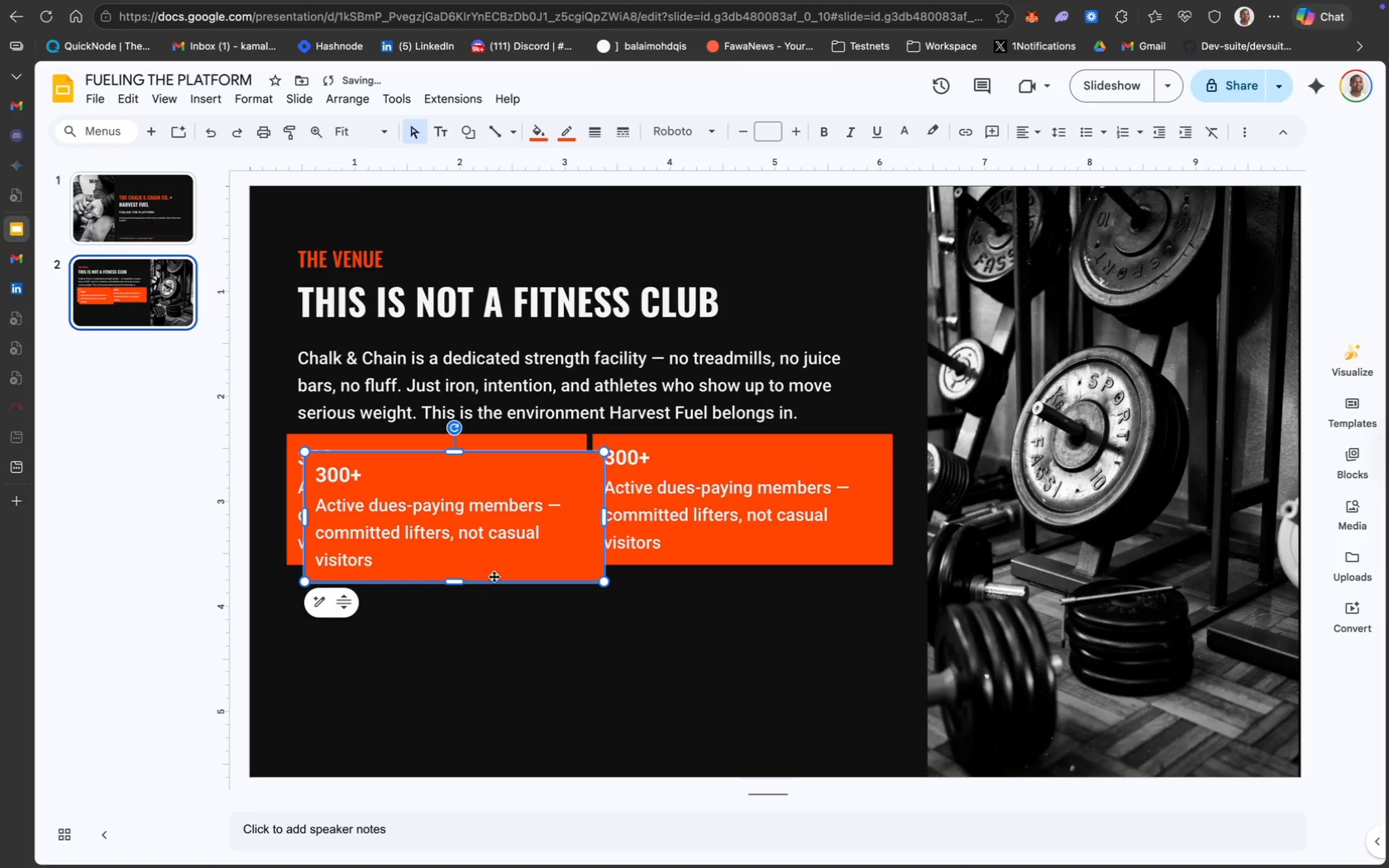 
left_click_drag(start_coordinate=[494, 579], to_coordinate=[479, 707])
 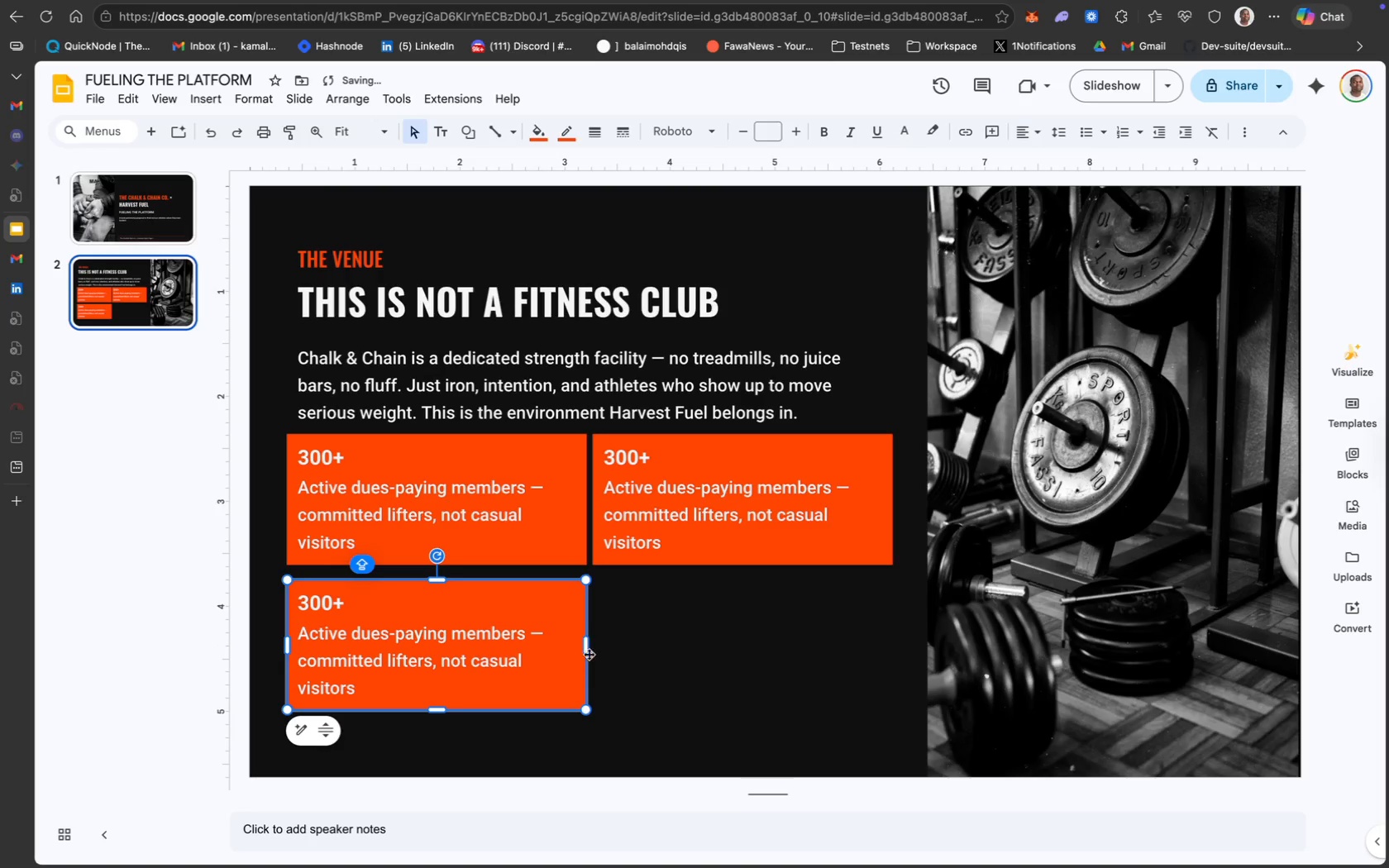 
left_click_drag(start_coordinate=[588, 651], to_coordinate=[891, 640])
 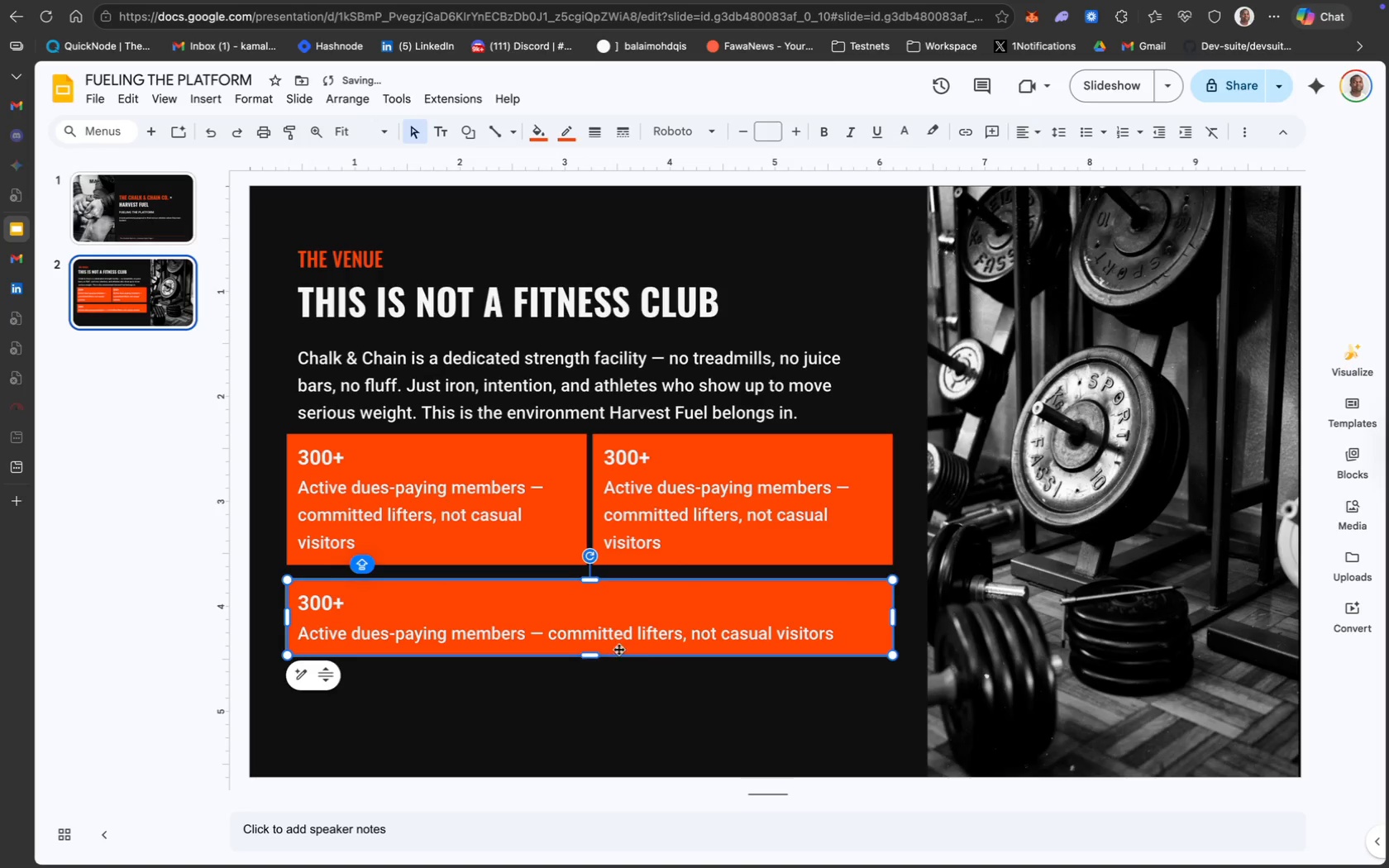 
left_click([607, 619])
 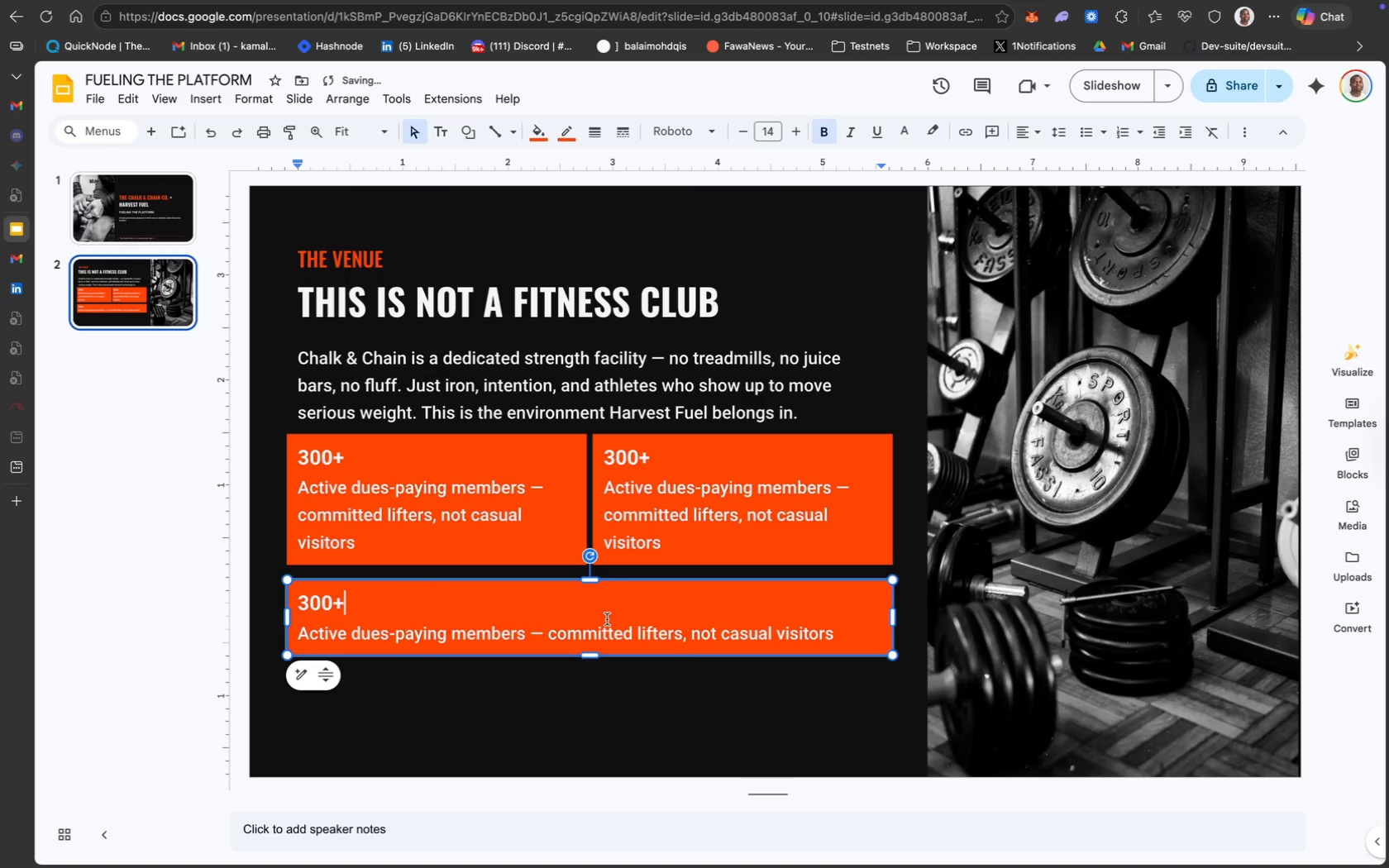 
hold_key(key=CommandLeft, duration=0.58)
 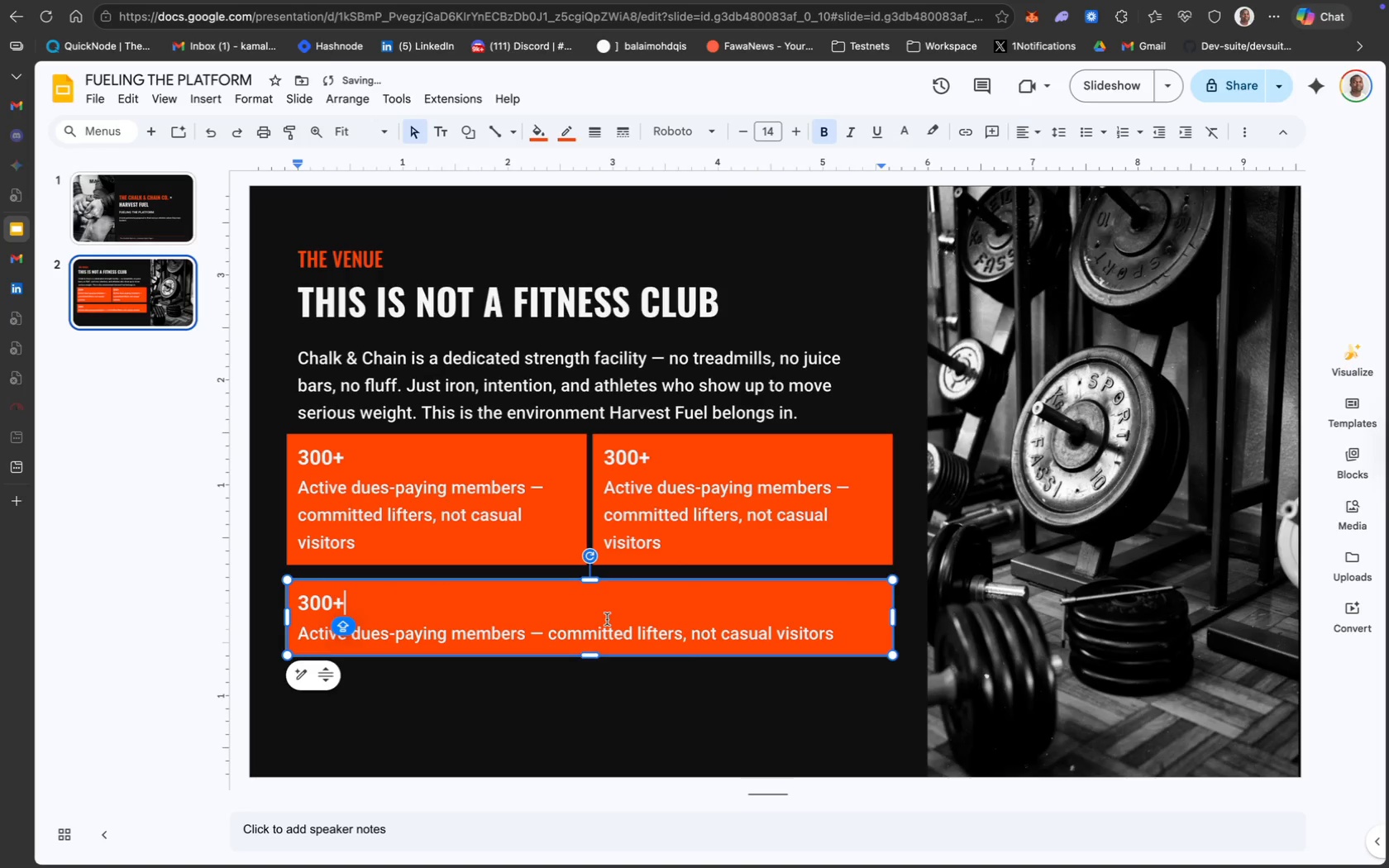 
hold_key(key=CommandLeft, duration=0.7)
 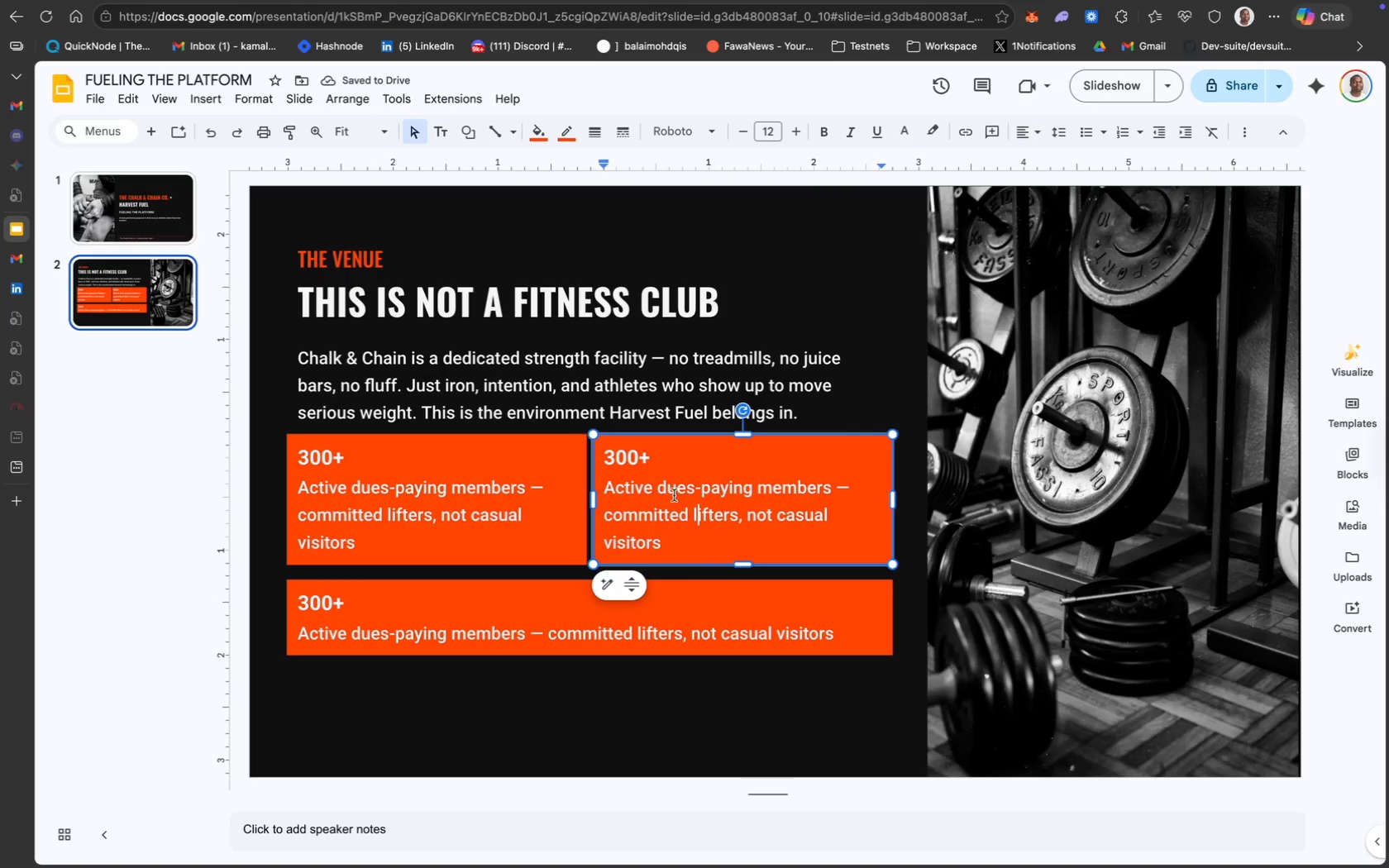 
left_click_drag(start_coordinate=[652, 454], to_coordinate=[601, 452])
 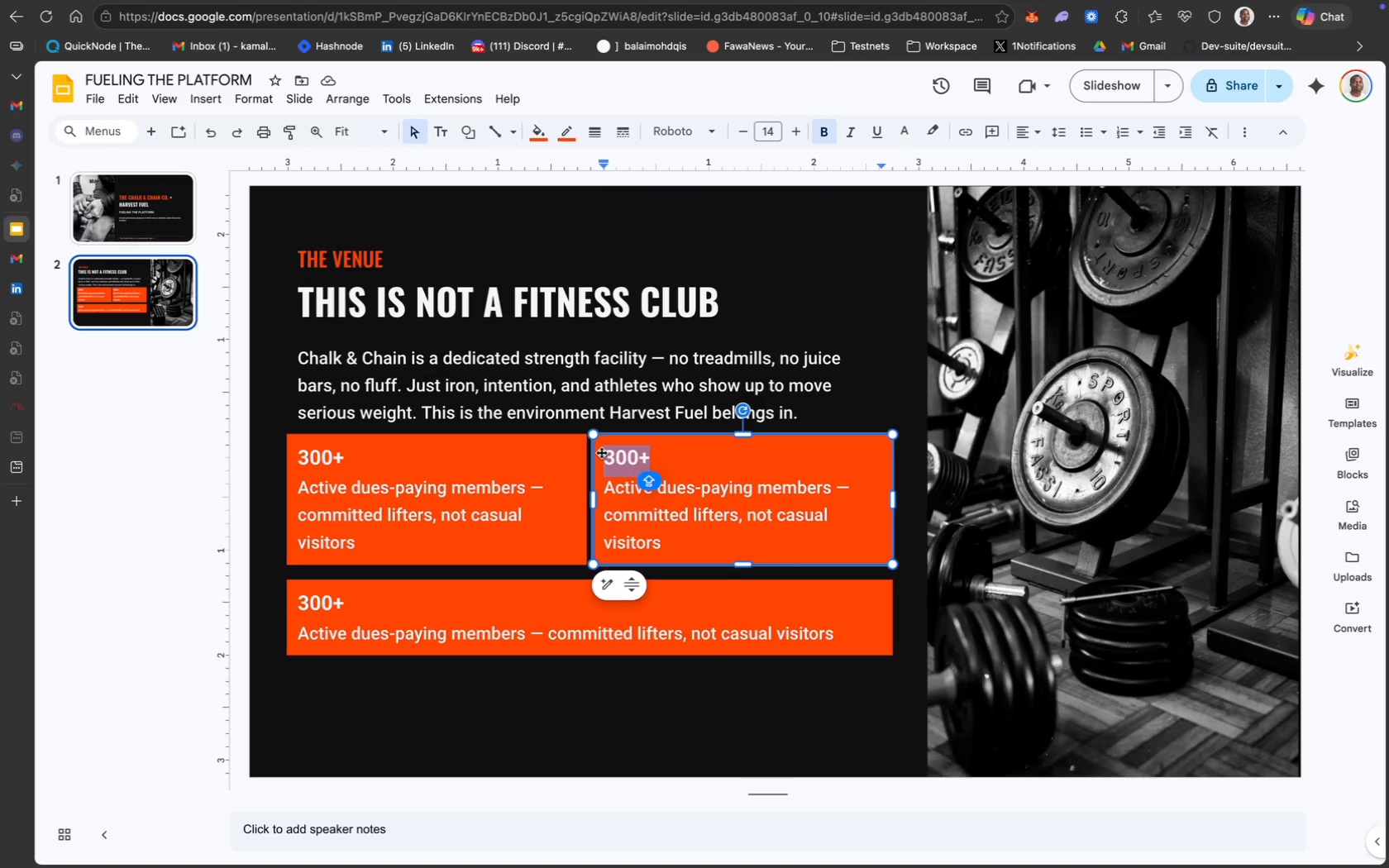 
wait(6.93)
 